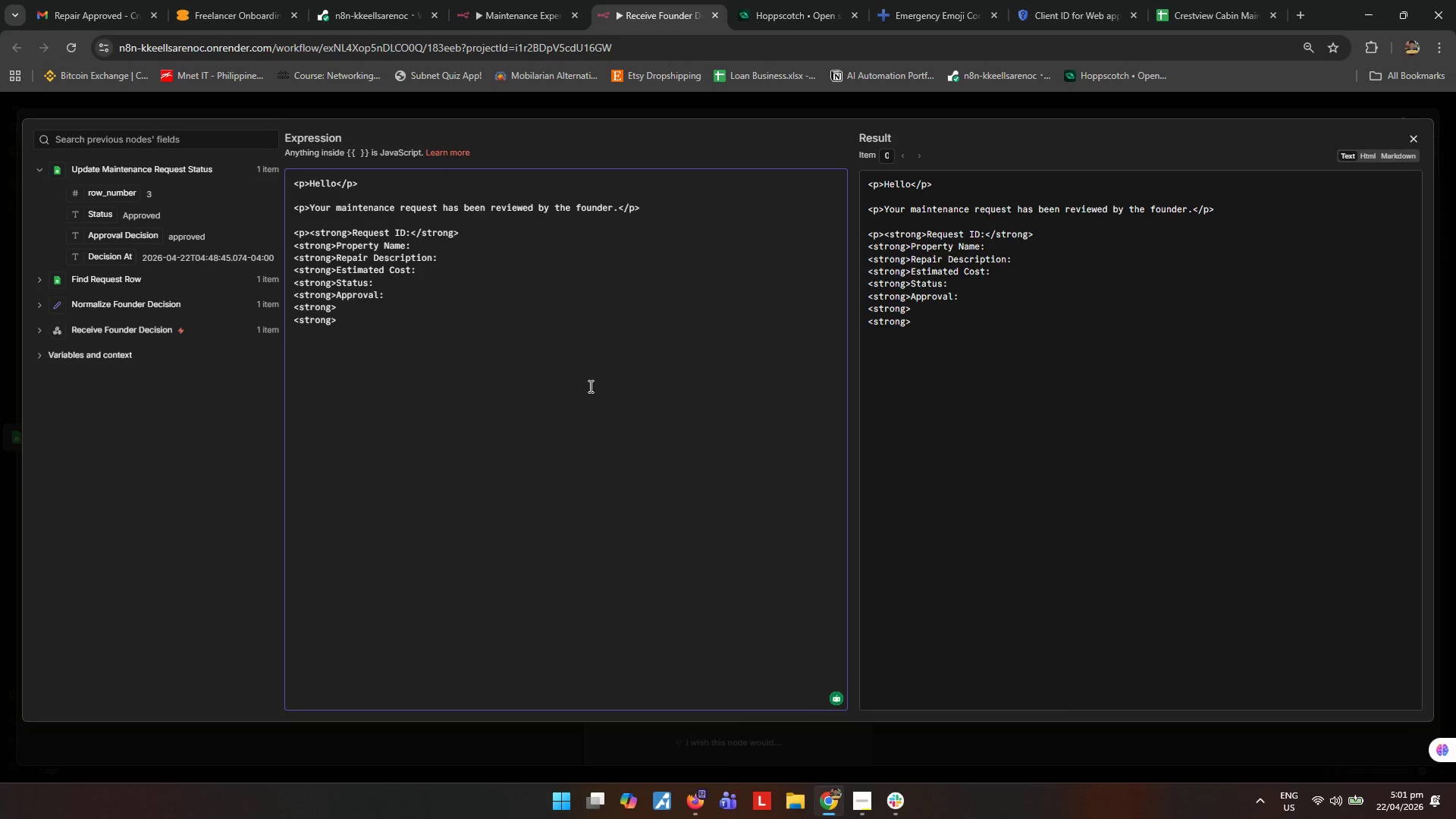 
key(ArrowDown)
 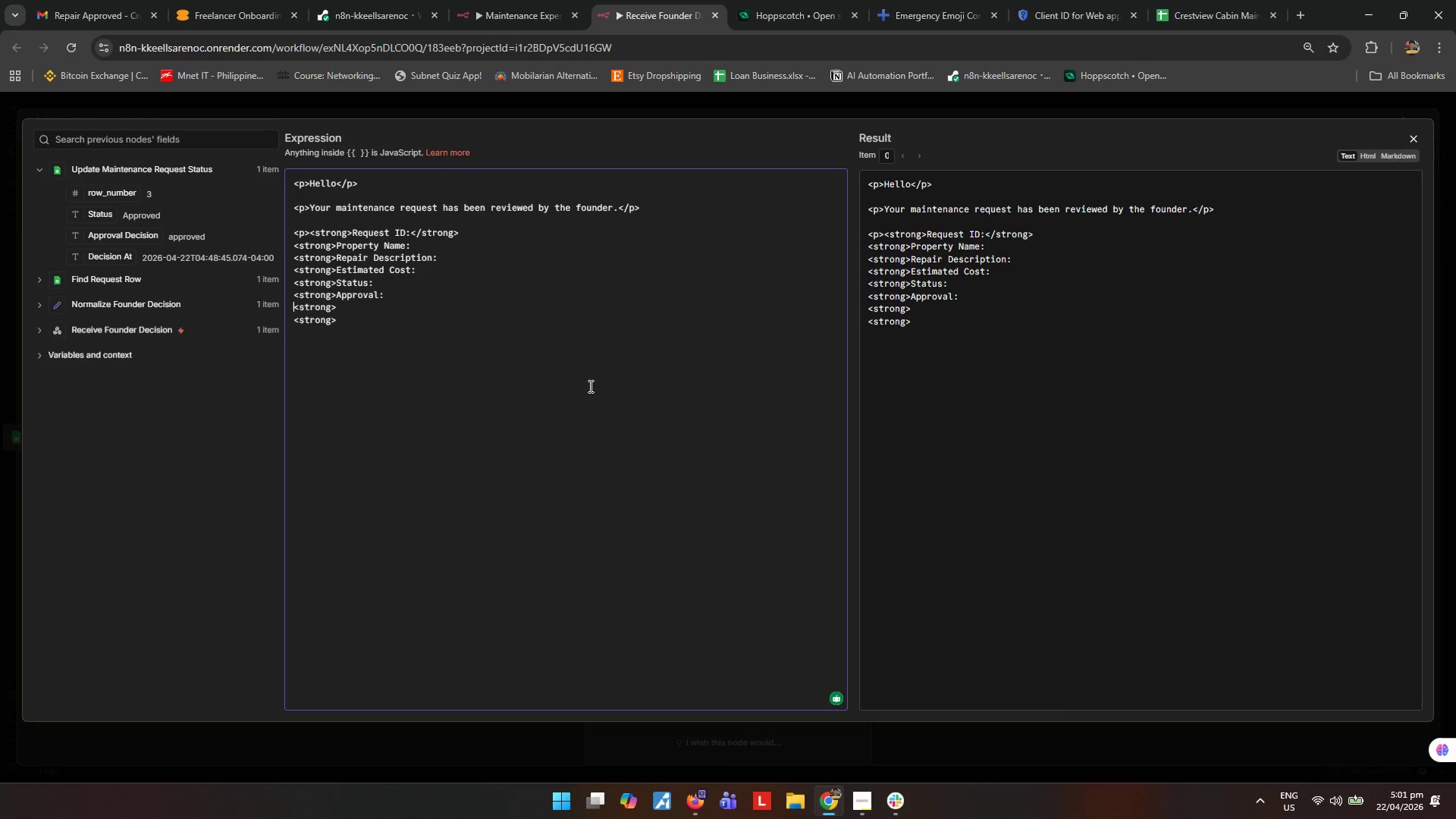 
key(ArrowLeft)
 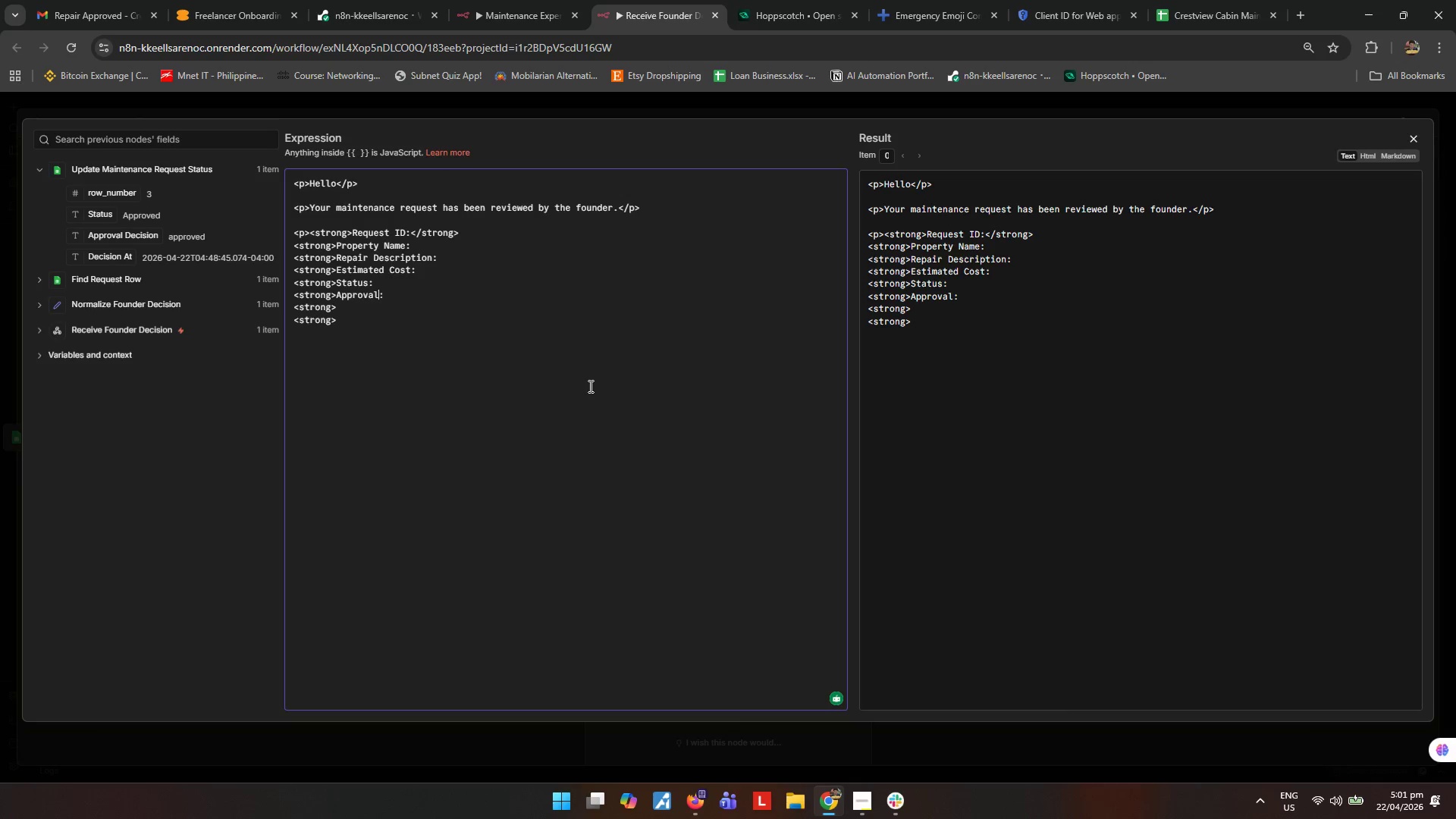 
key(ArrowLeft)
 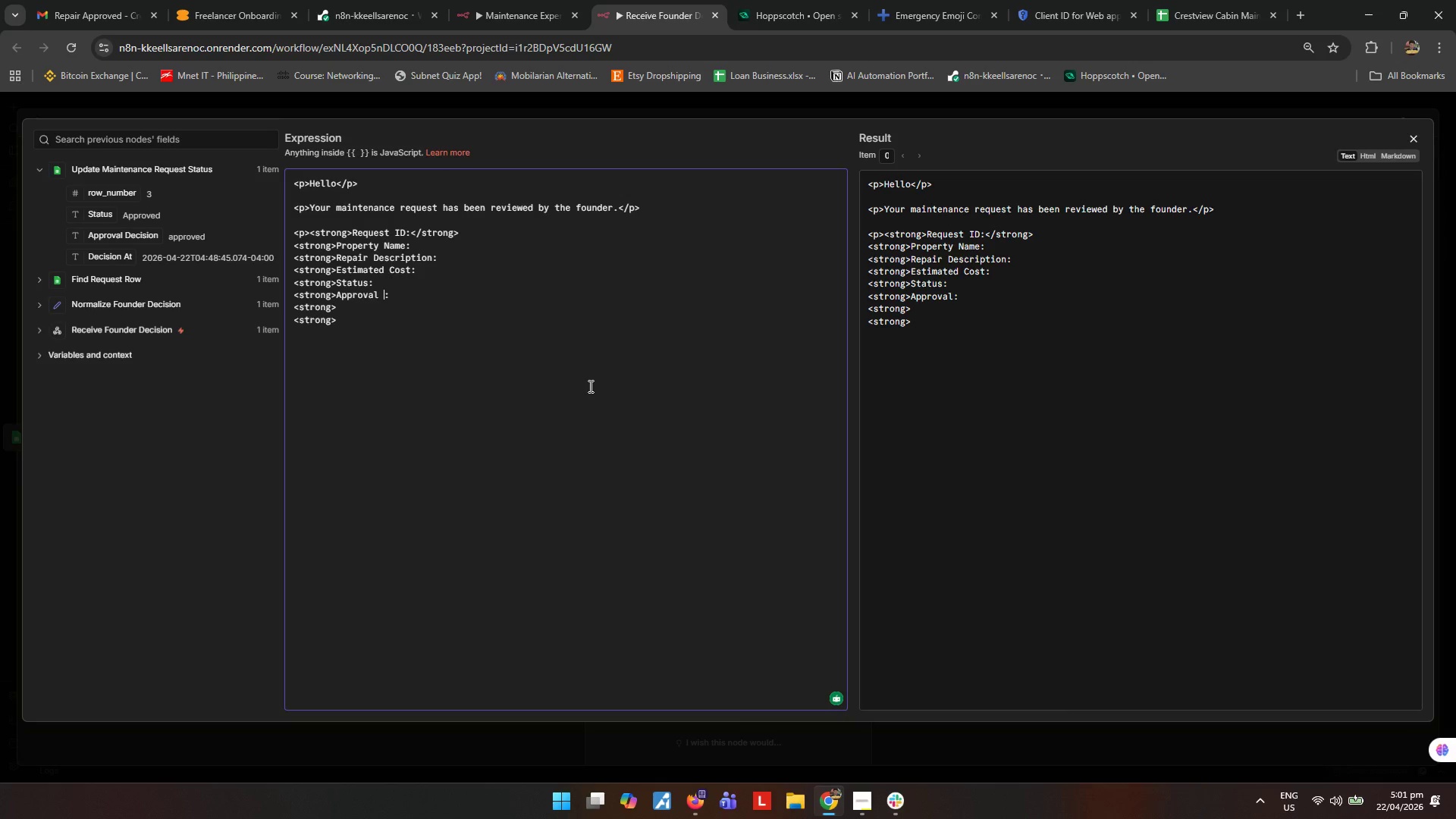 
type( Decision)
 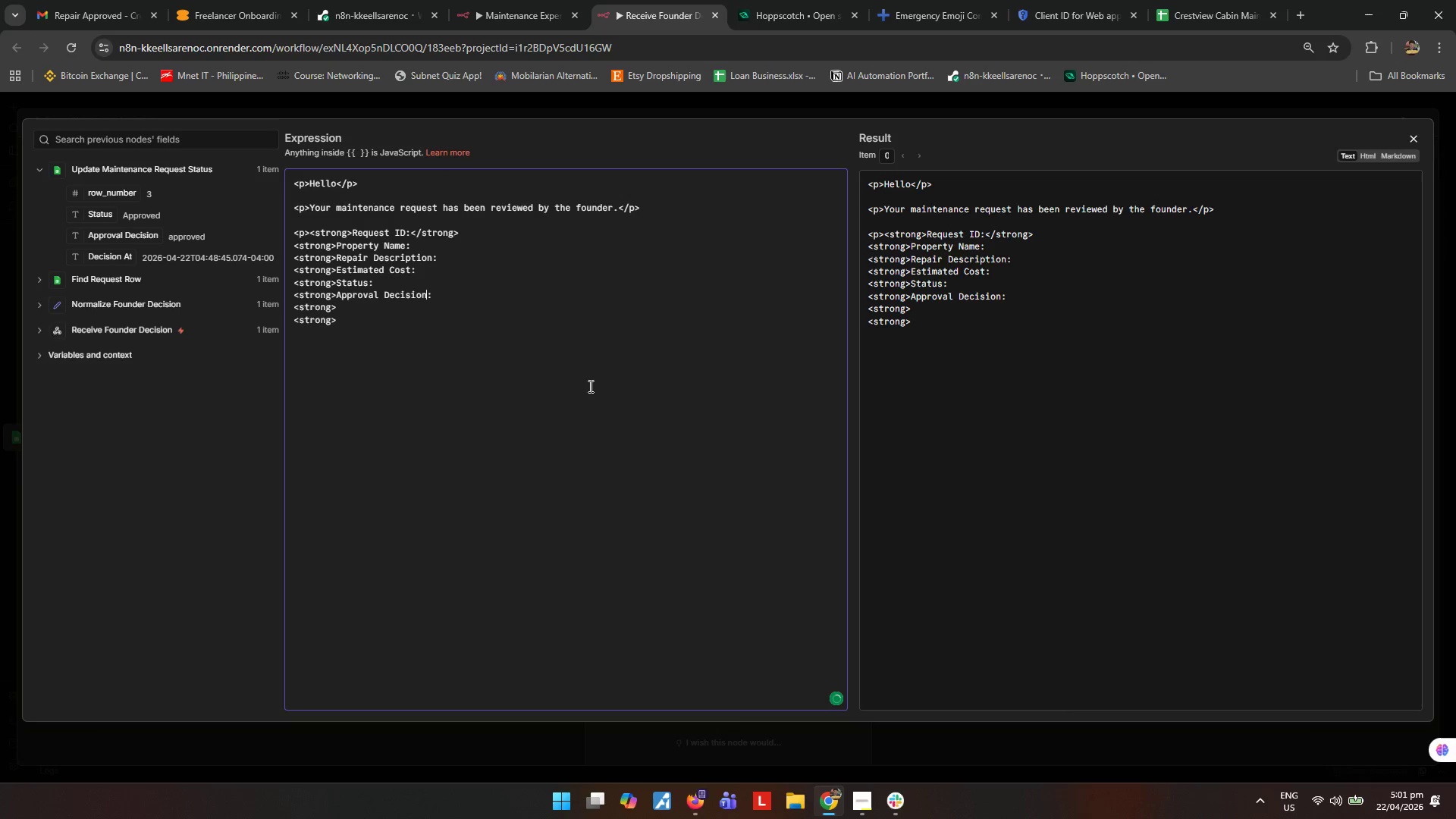 
key(ArrowDown)
 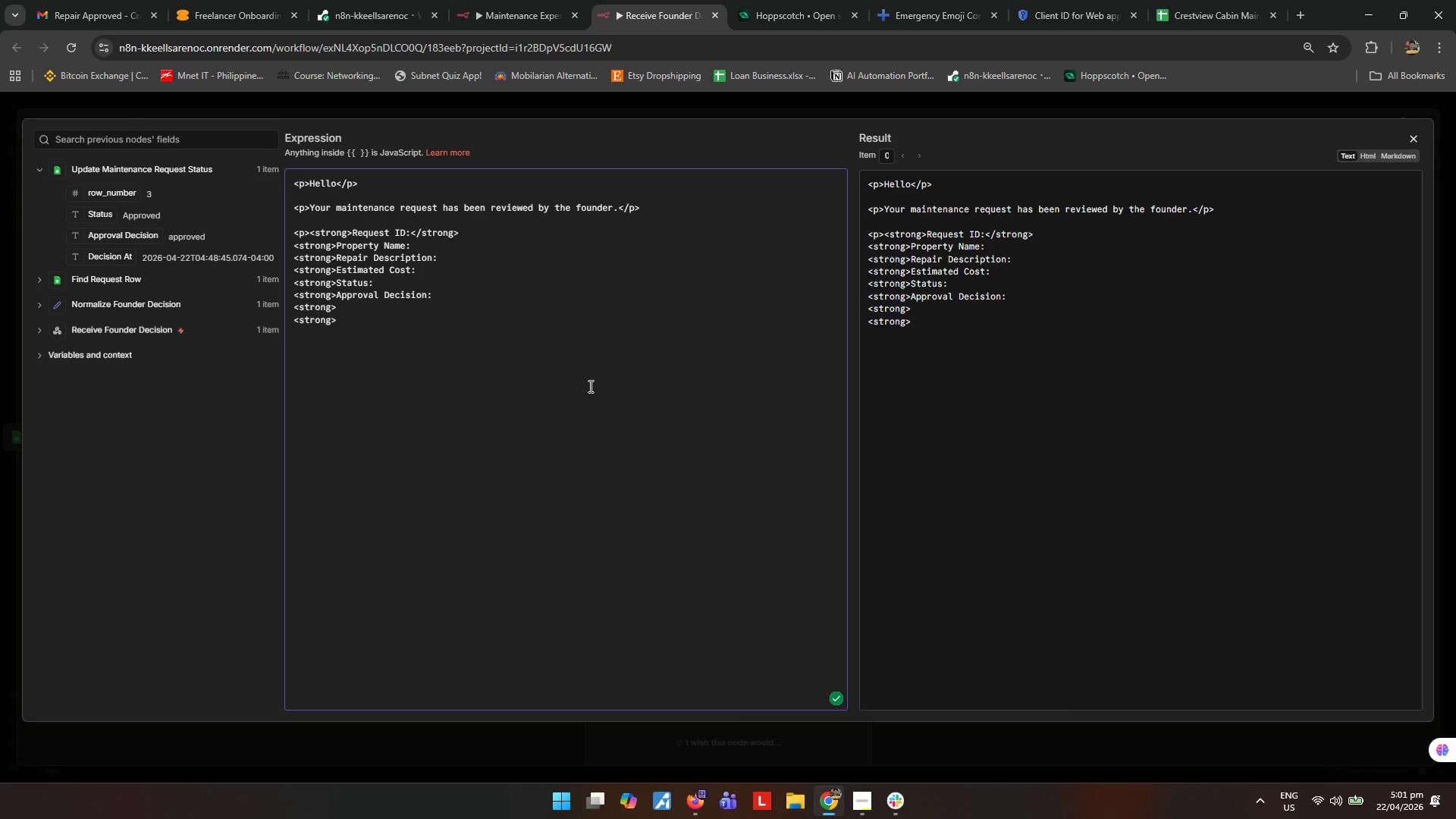 
type(Decision At:)
 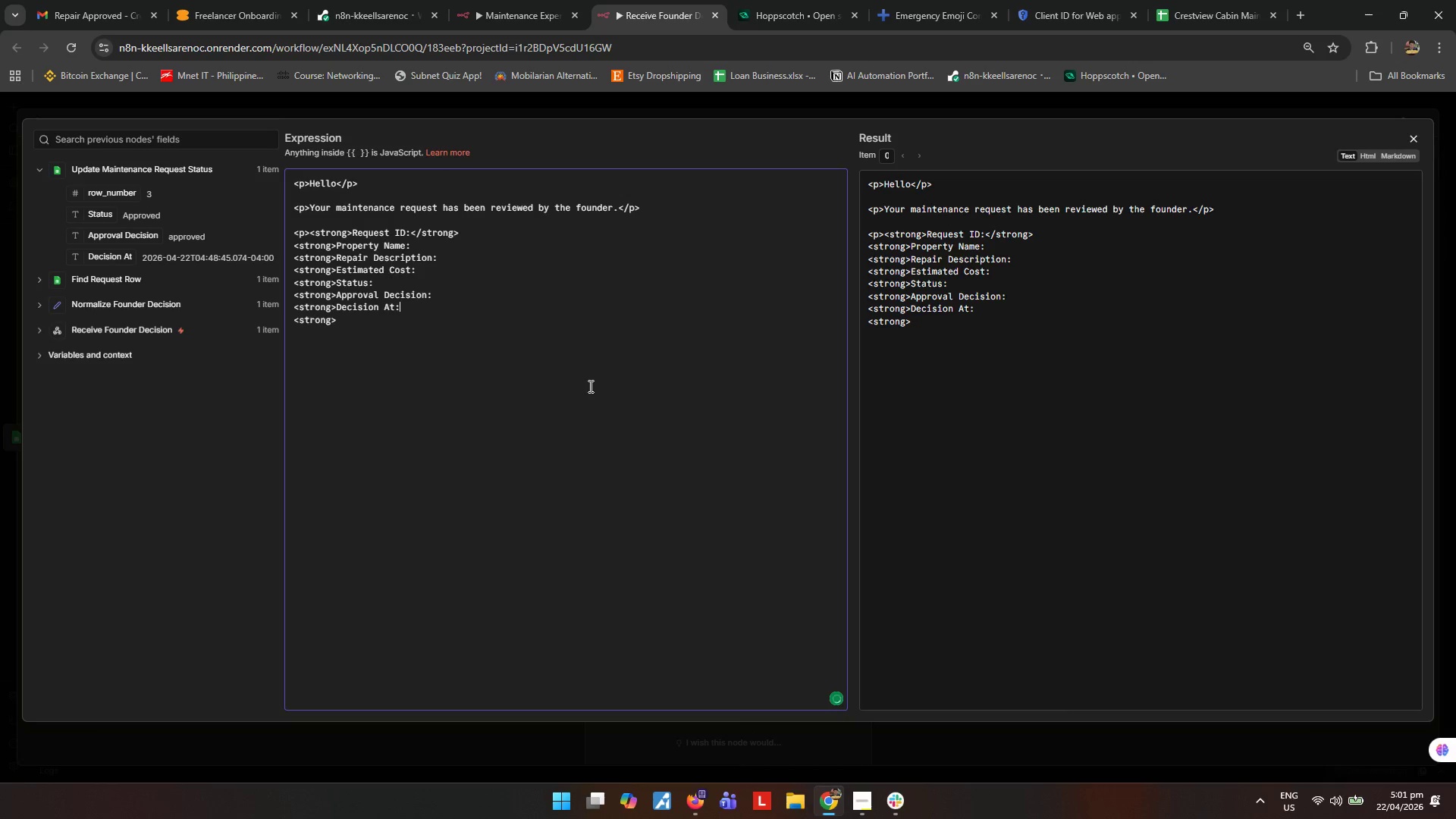 
key(ArrowDown)
 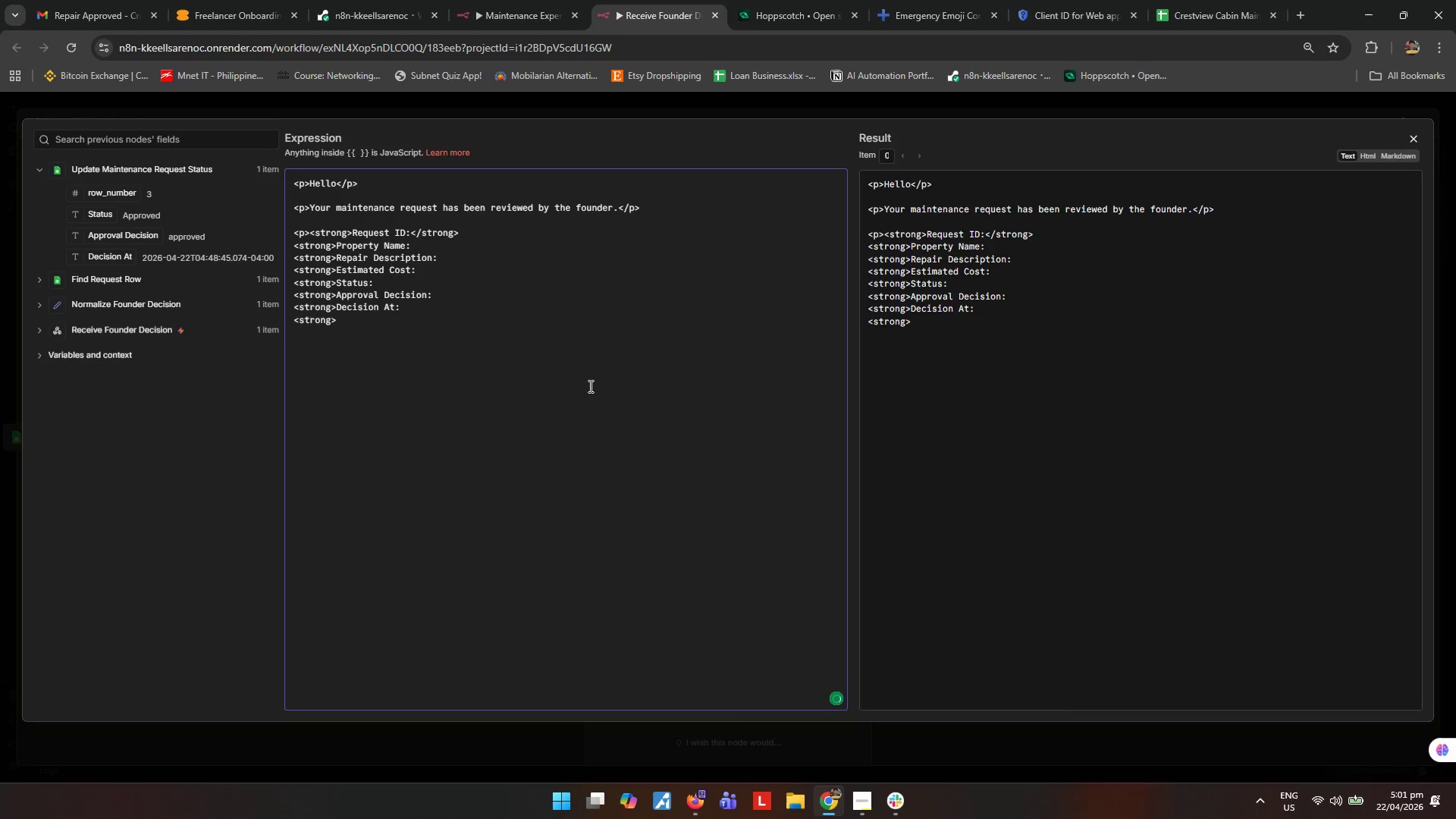 
hold_key(key=ArrowLeft, duration=0.62)
 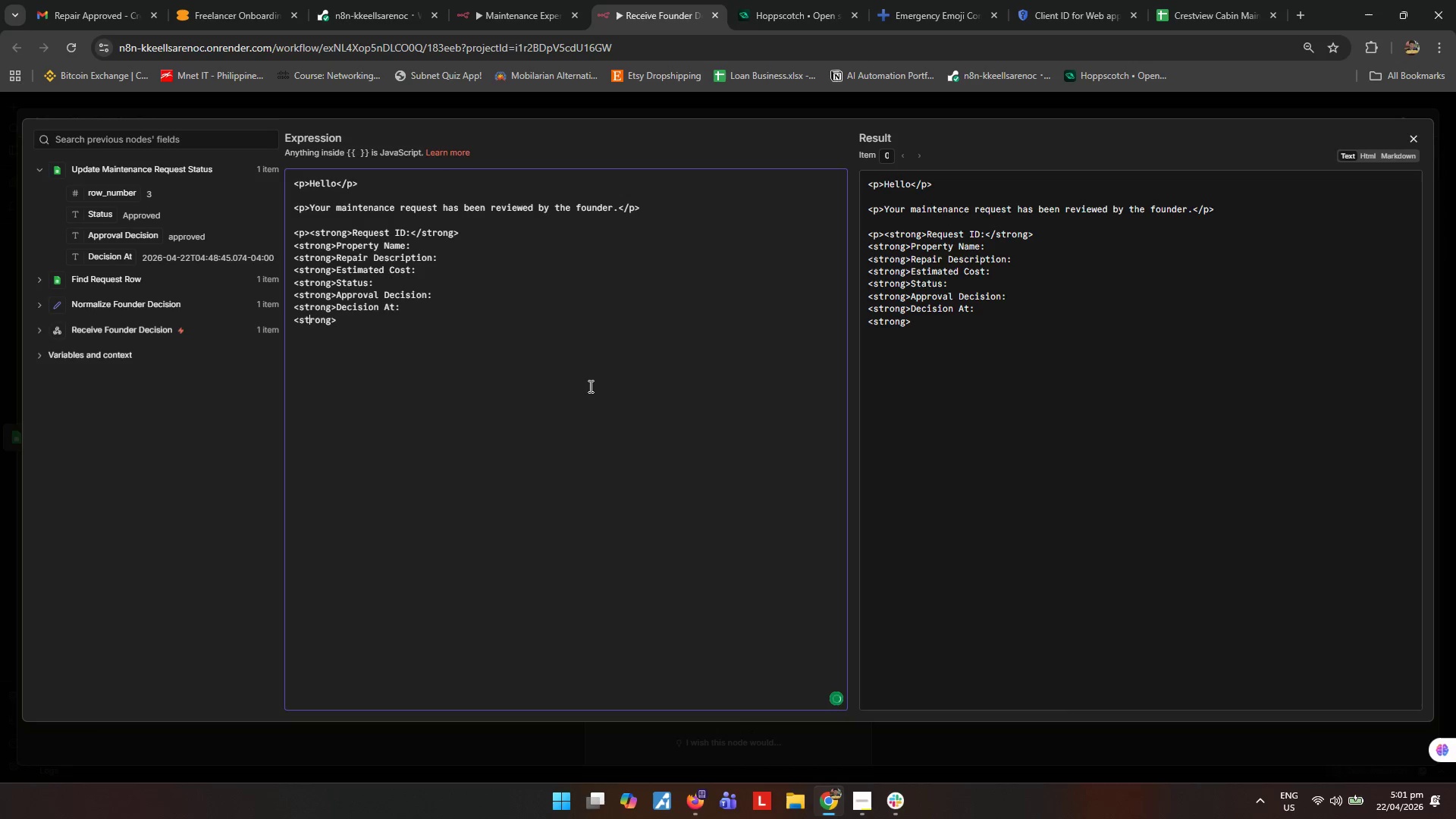 
key(ArrowLeft)
 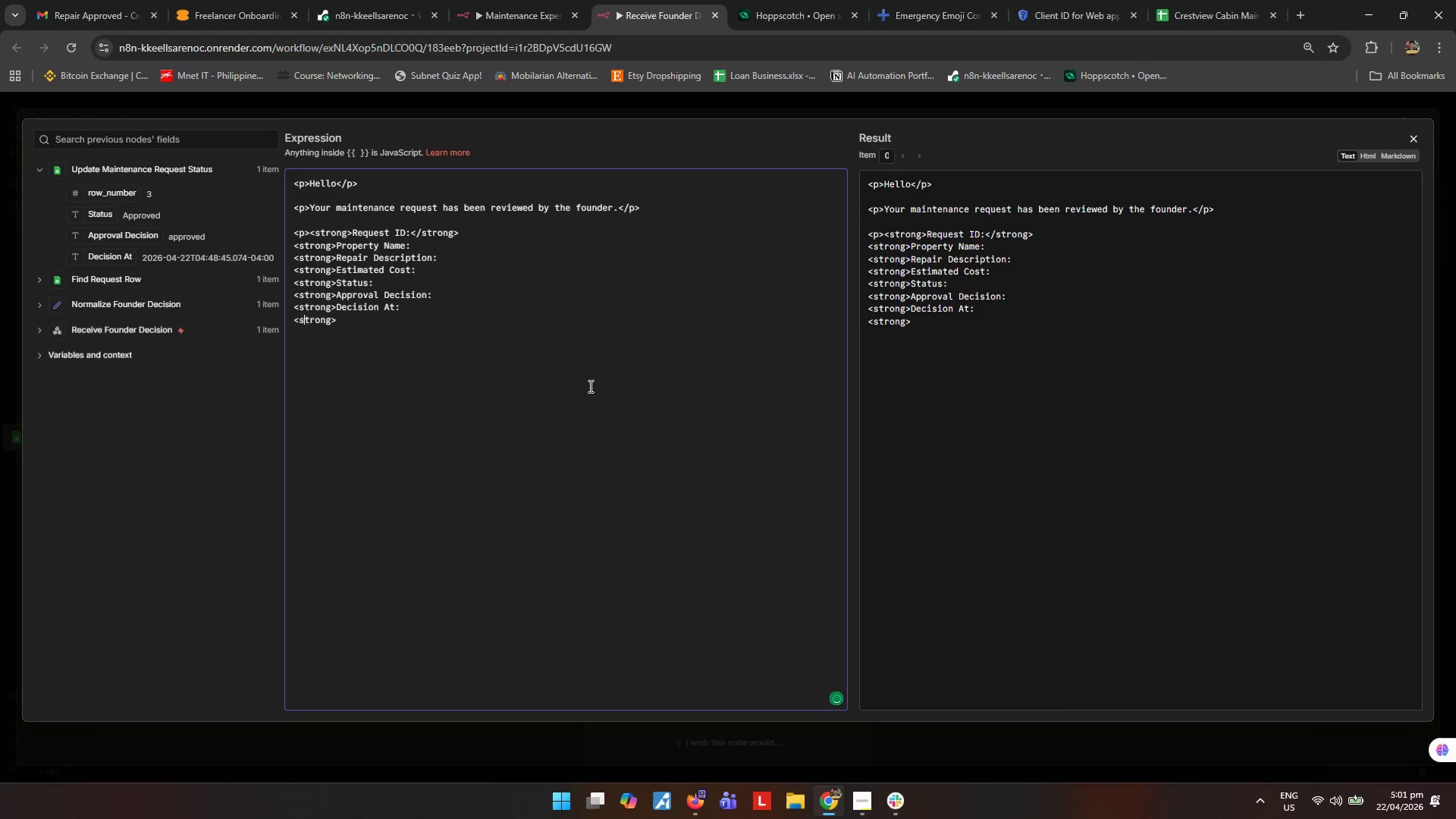 
key(ArrowLeft)
 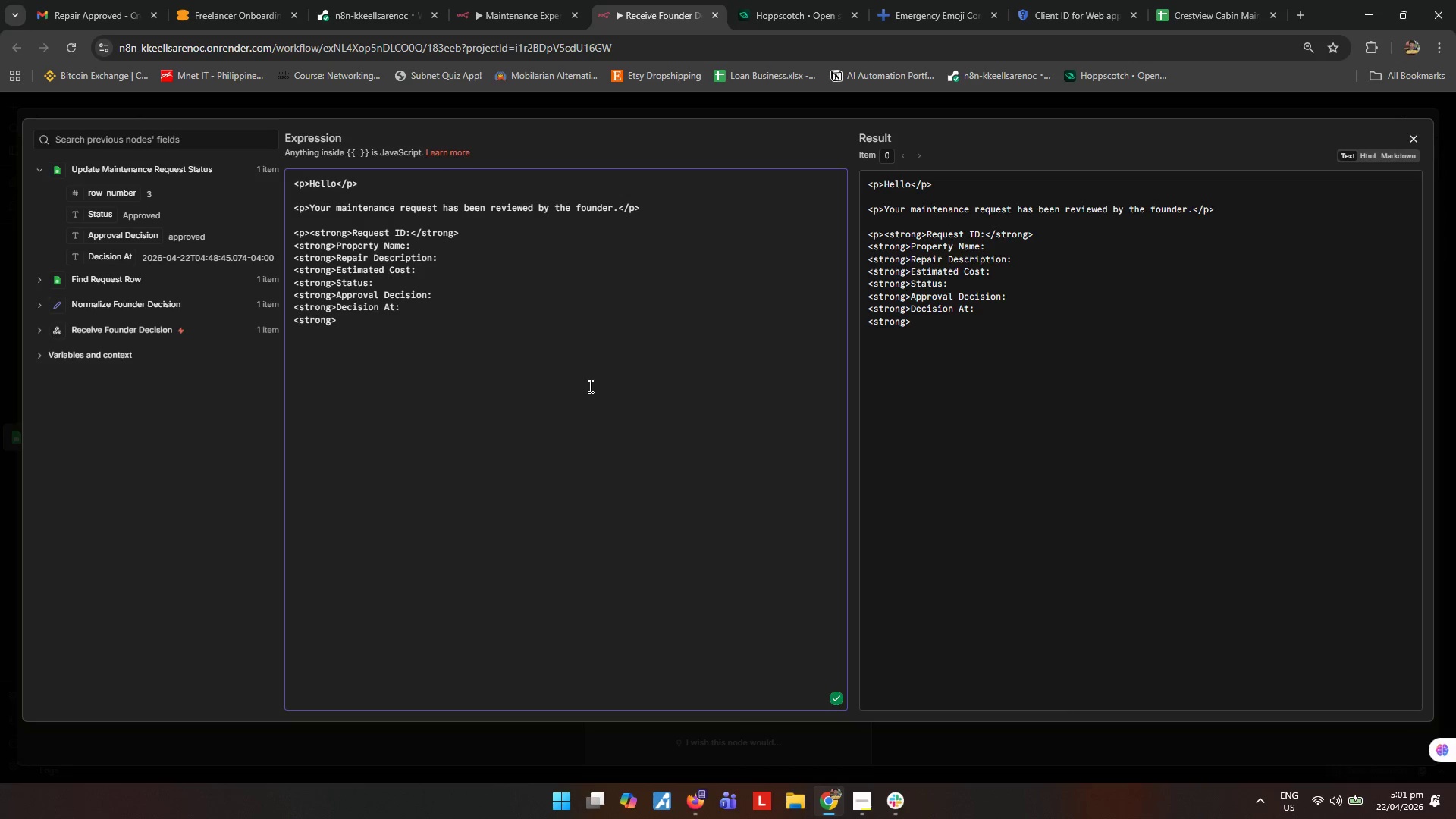 
key(Slash)
 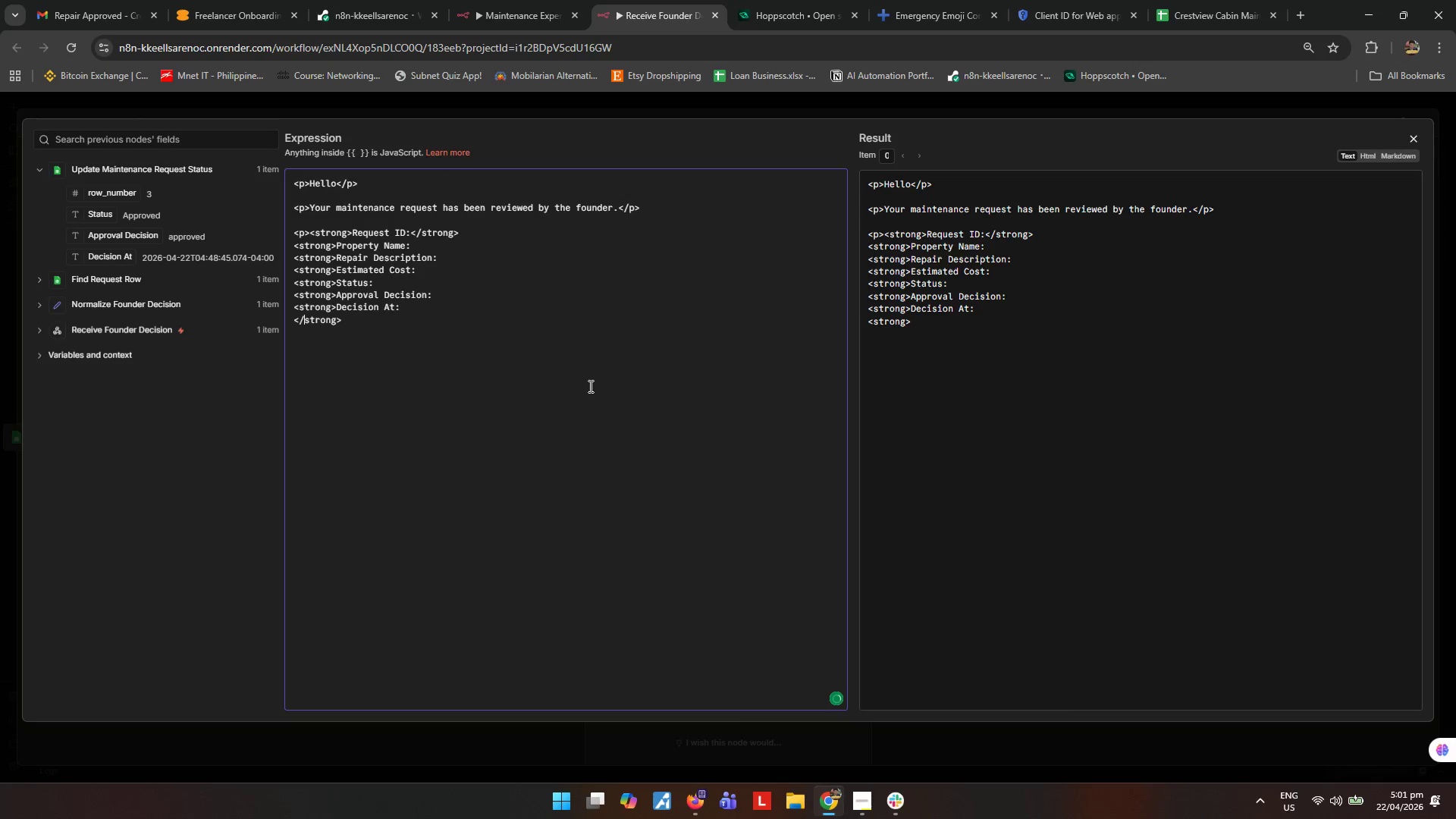 
key(ArrowLeft)
 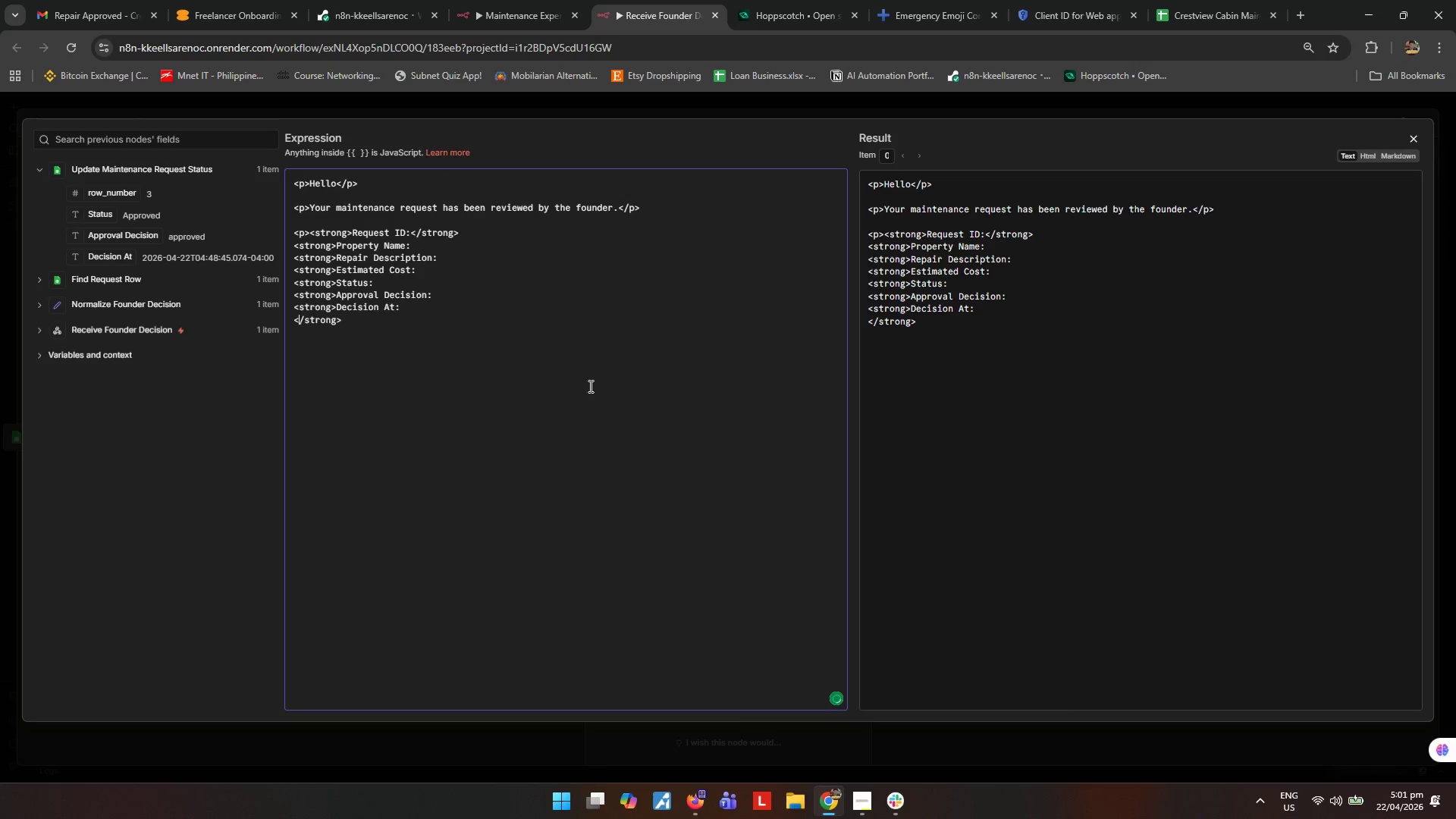 
key(ArrowLeft)
 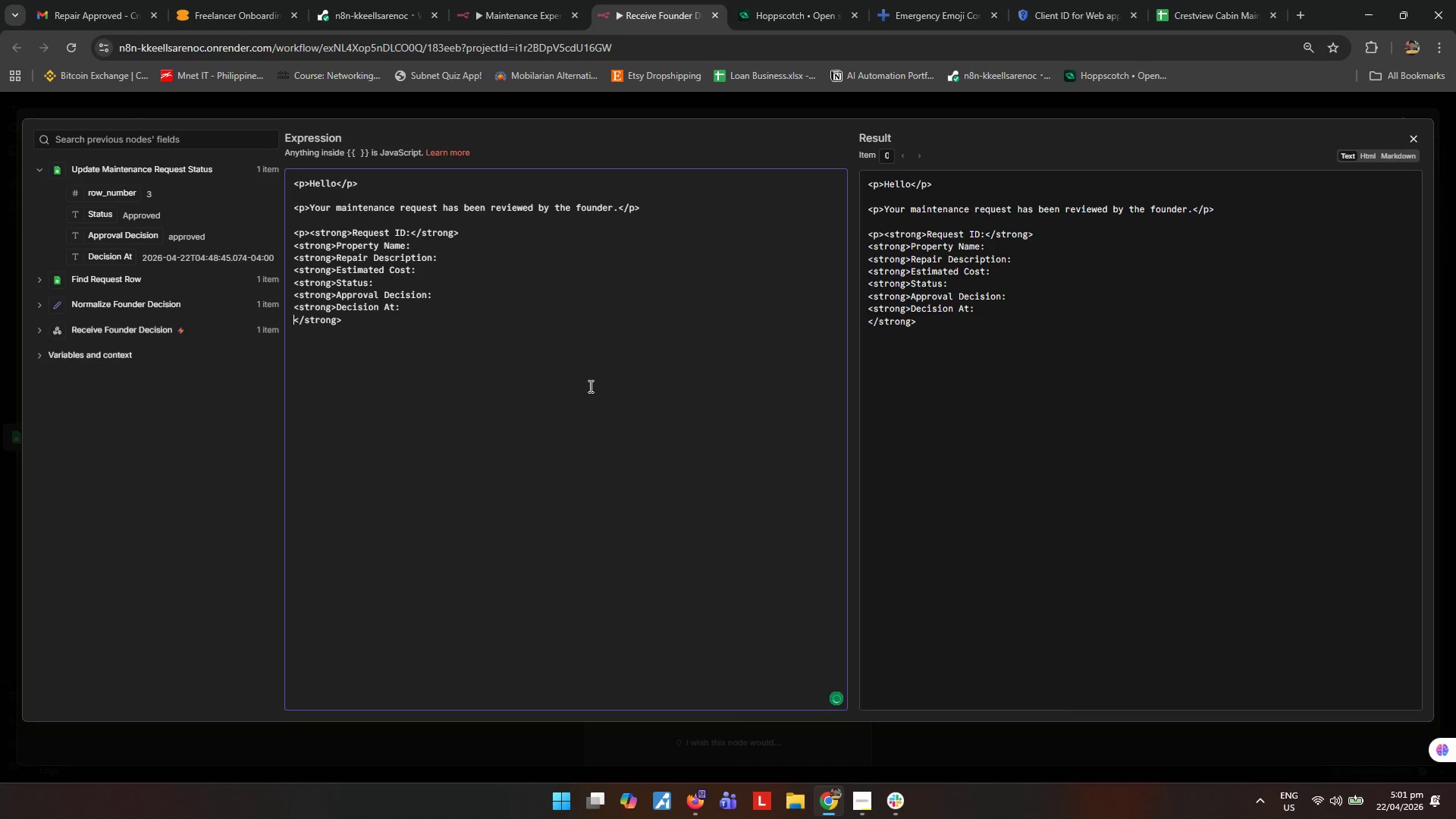 
hold_key(key=ArrowRight, duration=0.73)
 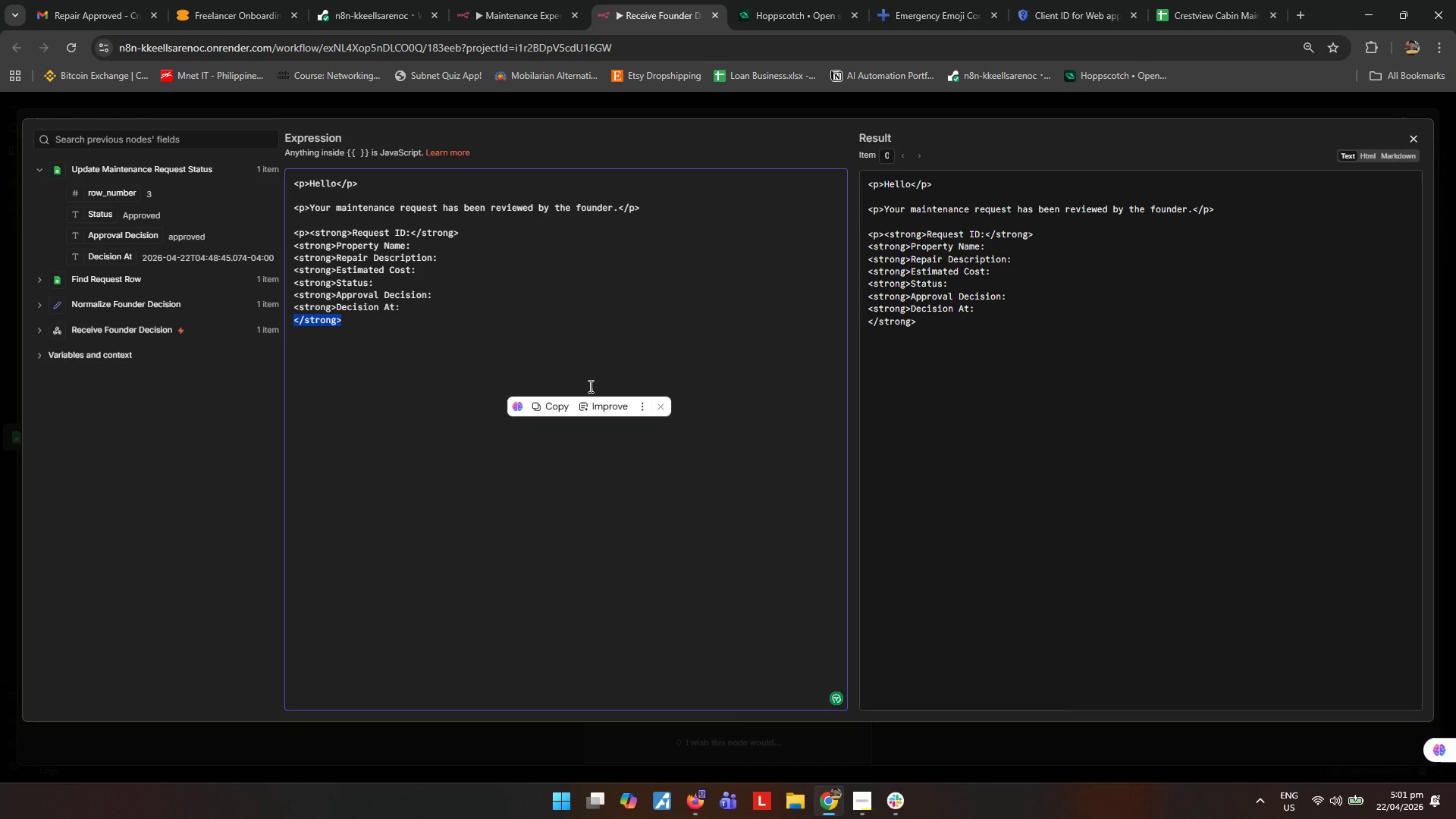 
key(Shift+ArrowRight)
 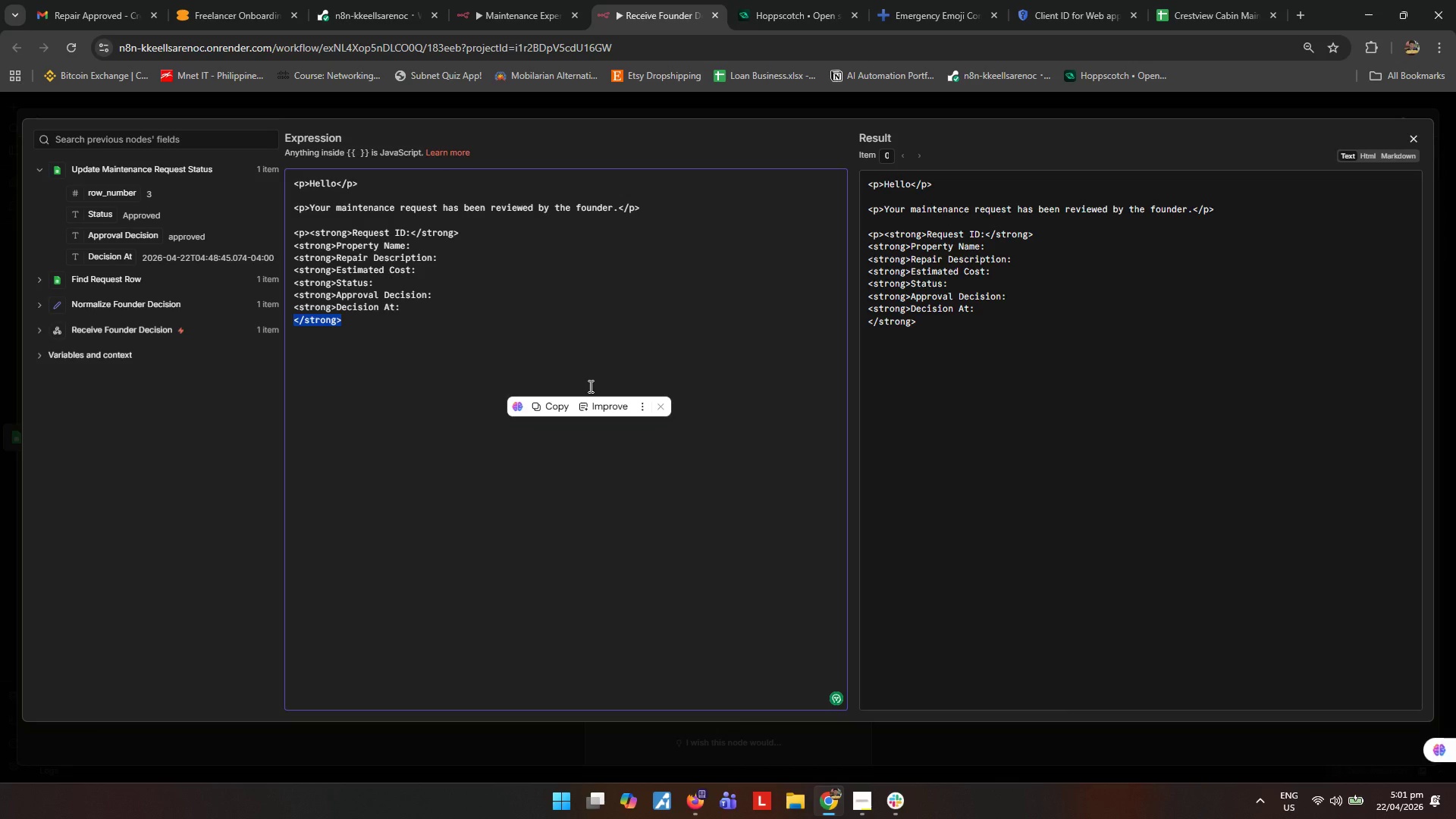 
key(Control+C)
 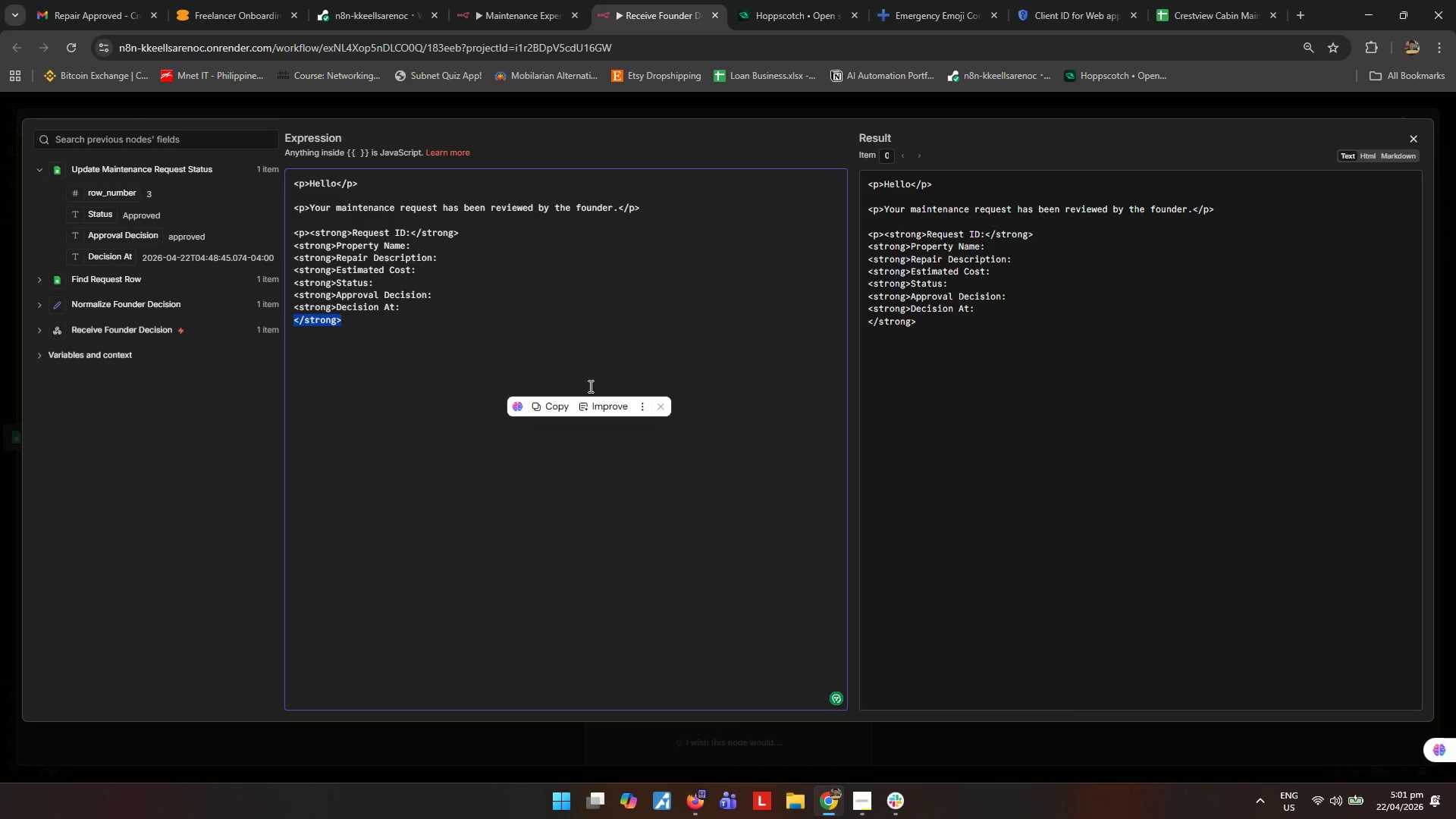 
key(Control+ControlLeft)
 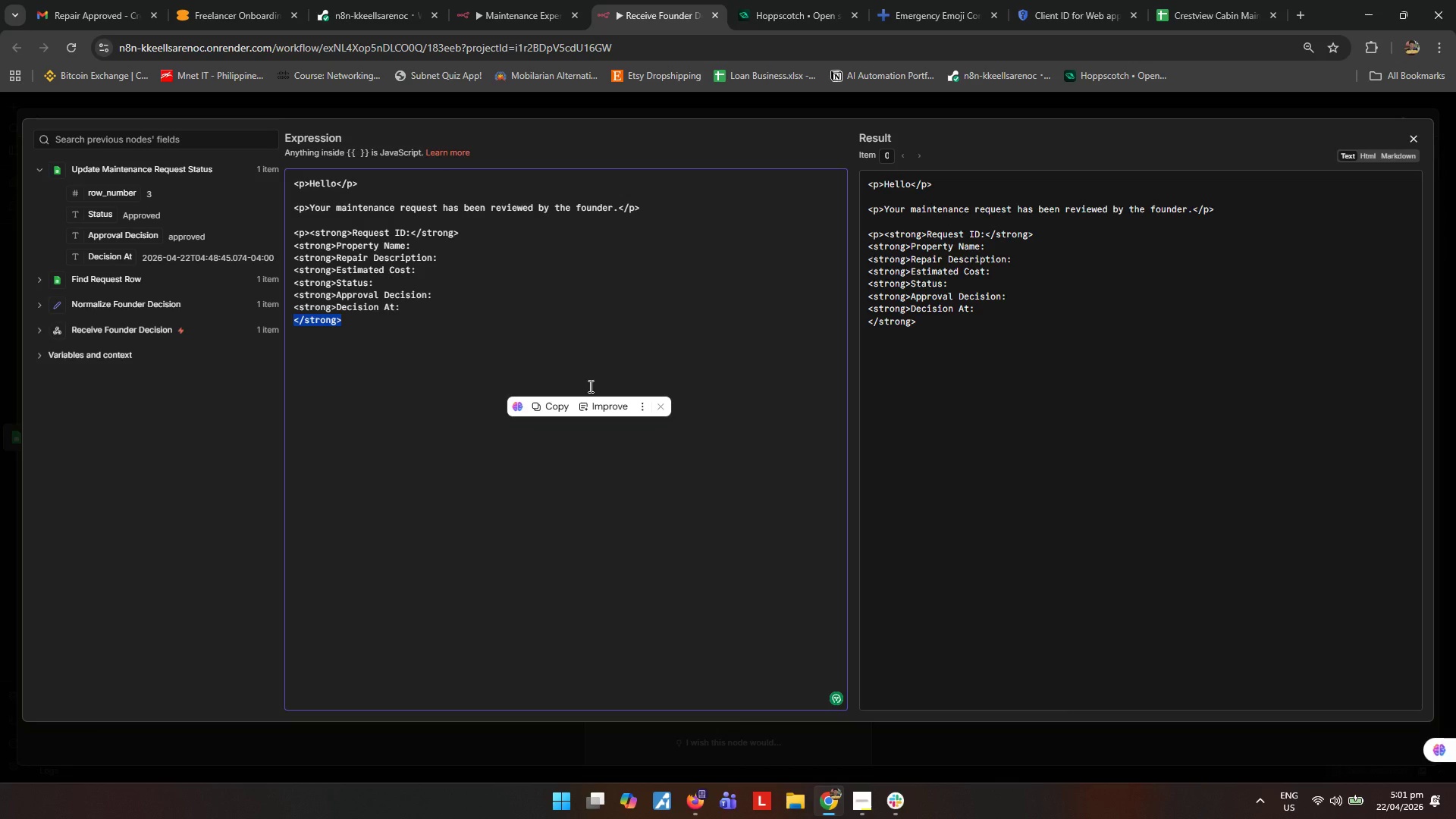 
key(Control+C)
 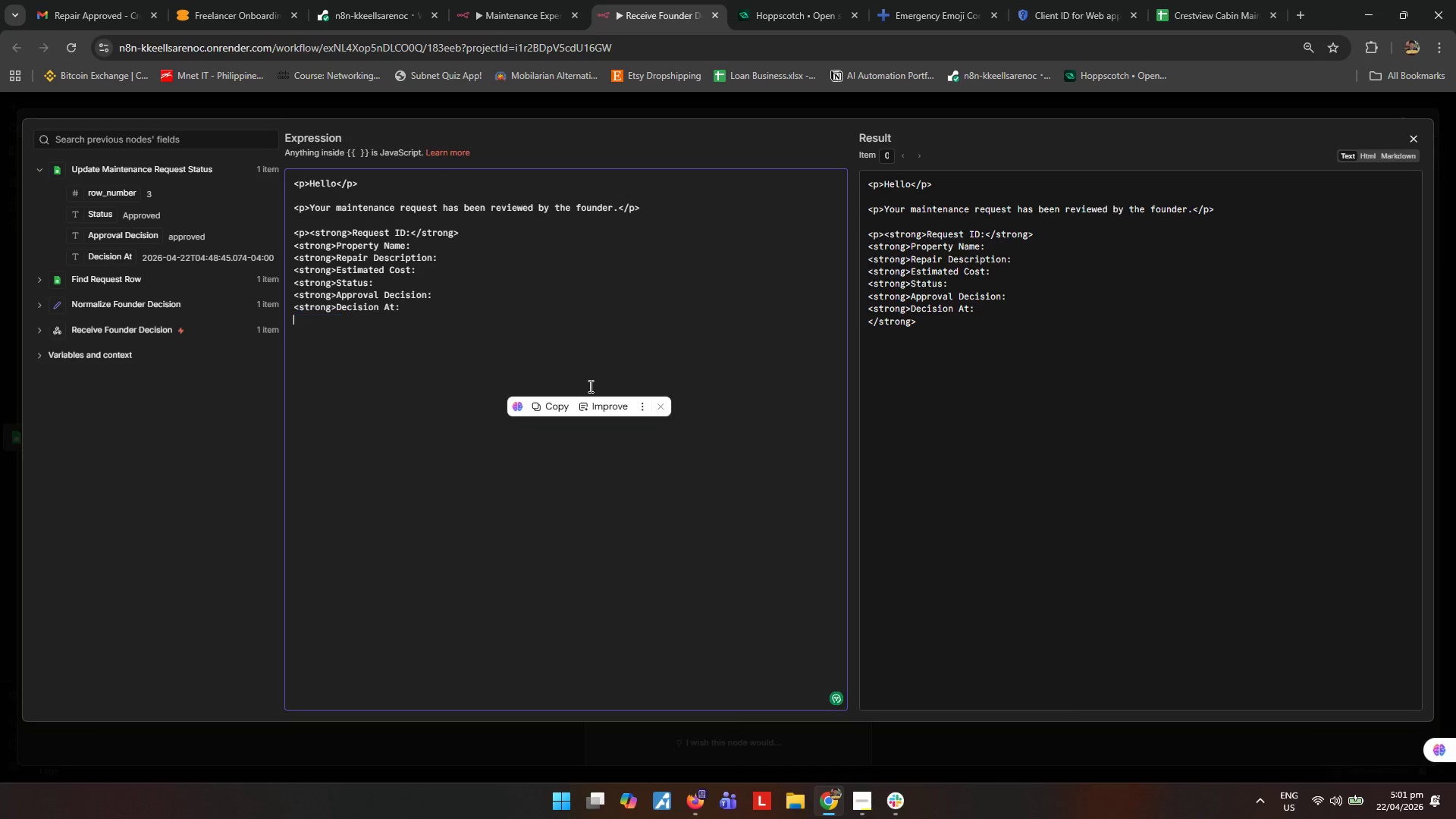 
key(Backspace)
 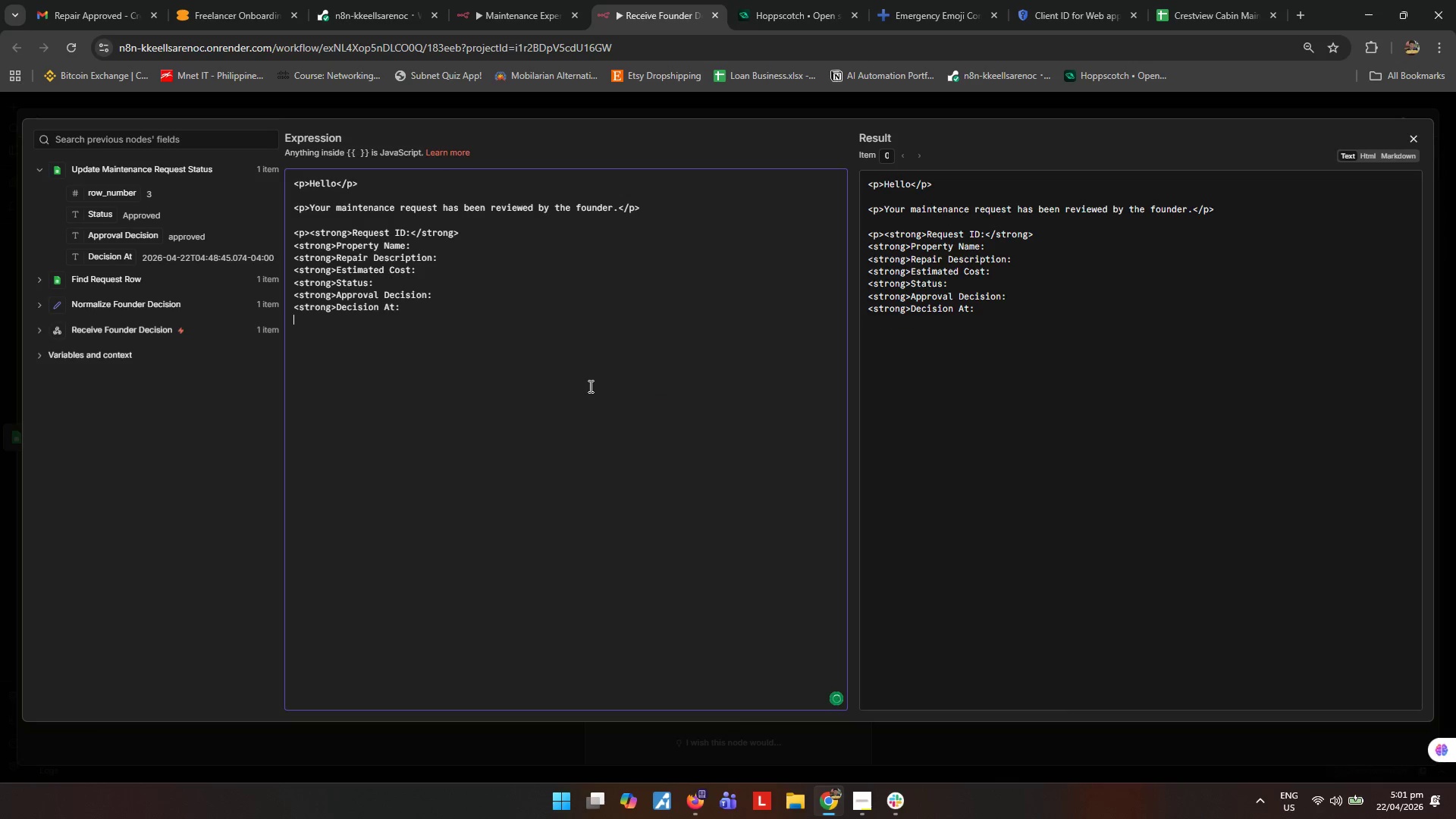 
key(ArrowLeft)
 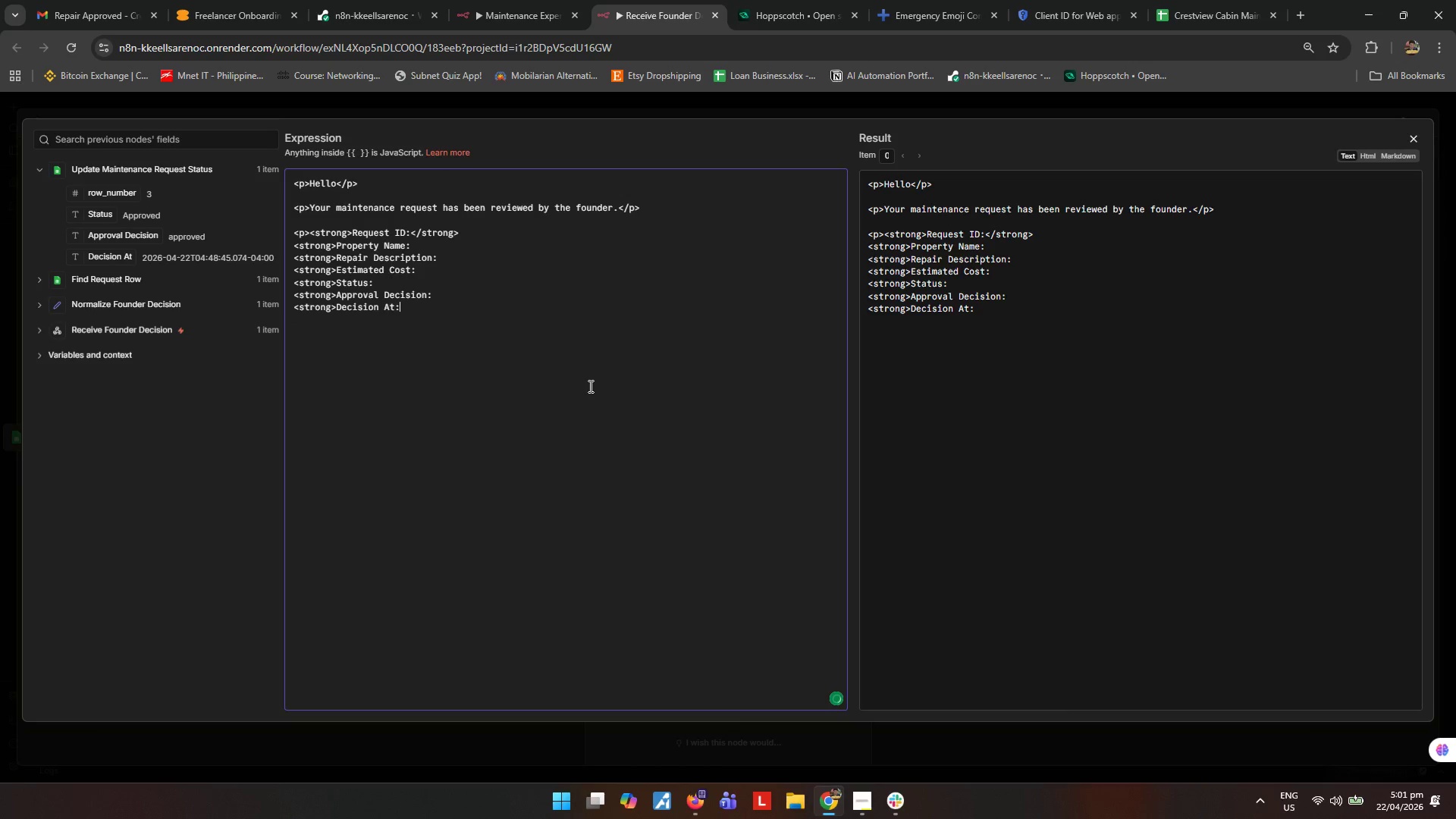 
key(Control+ControlLeft)
 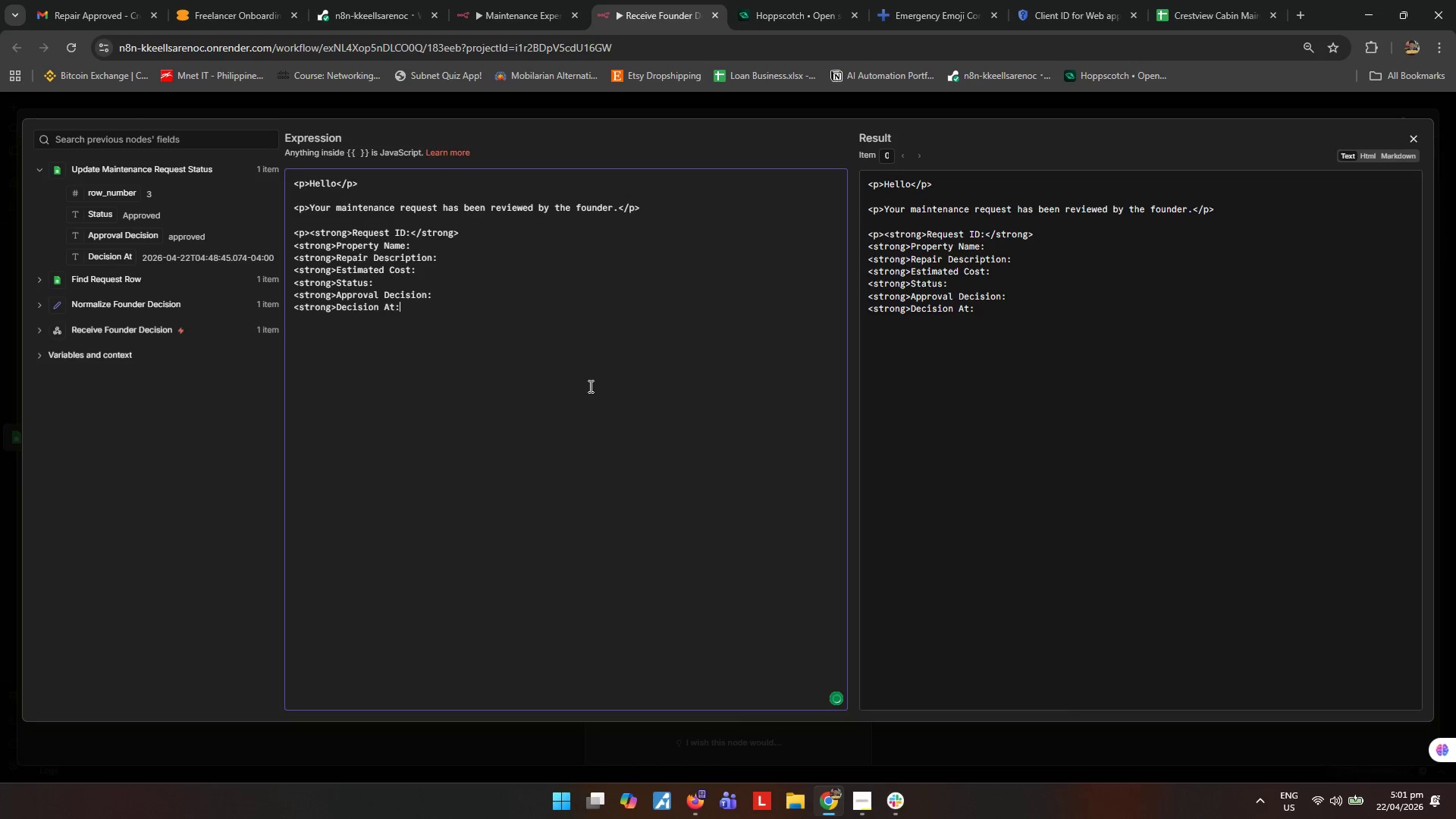 
key(Control+V)
 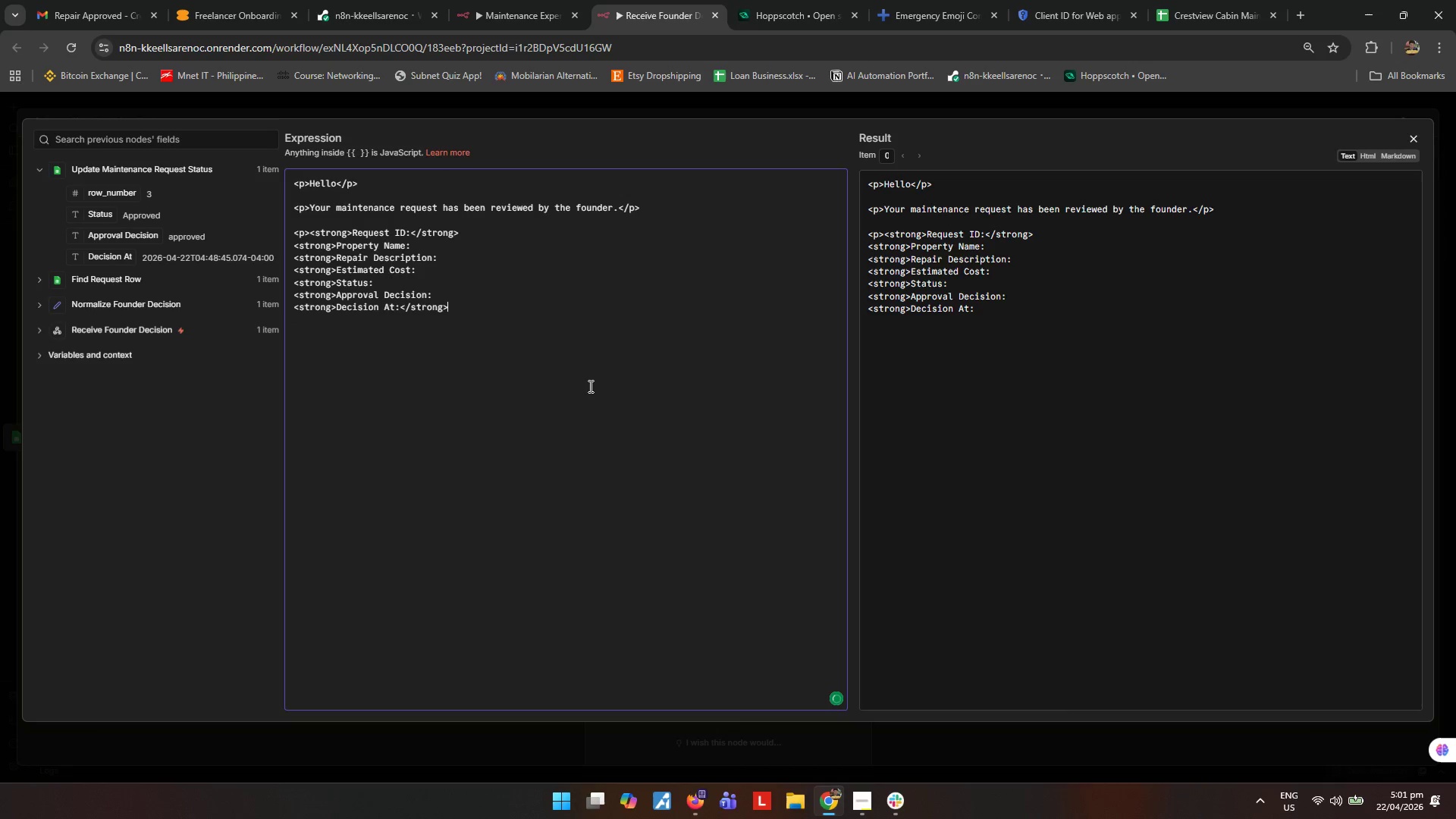 
key(ArrowUp)
 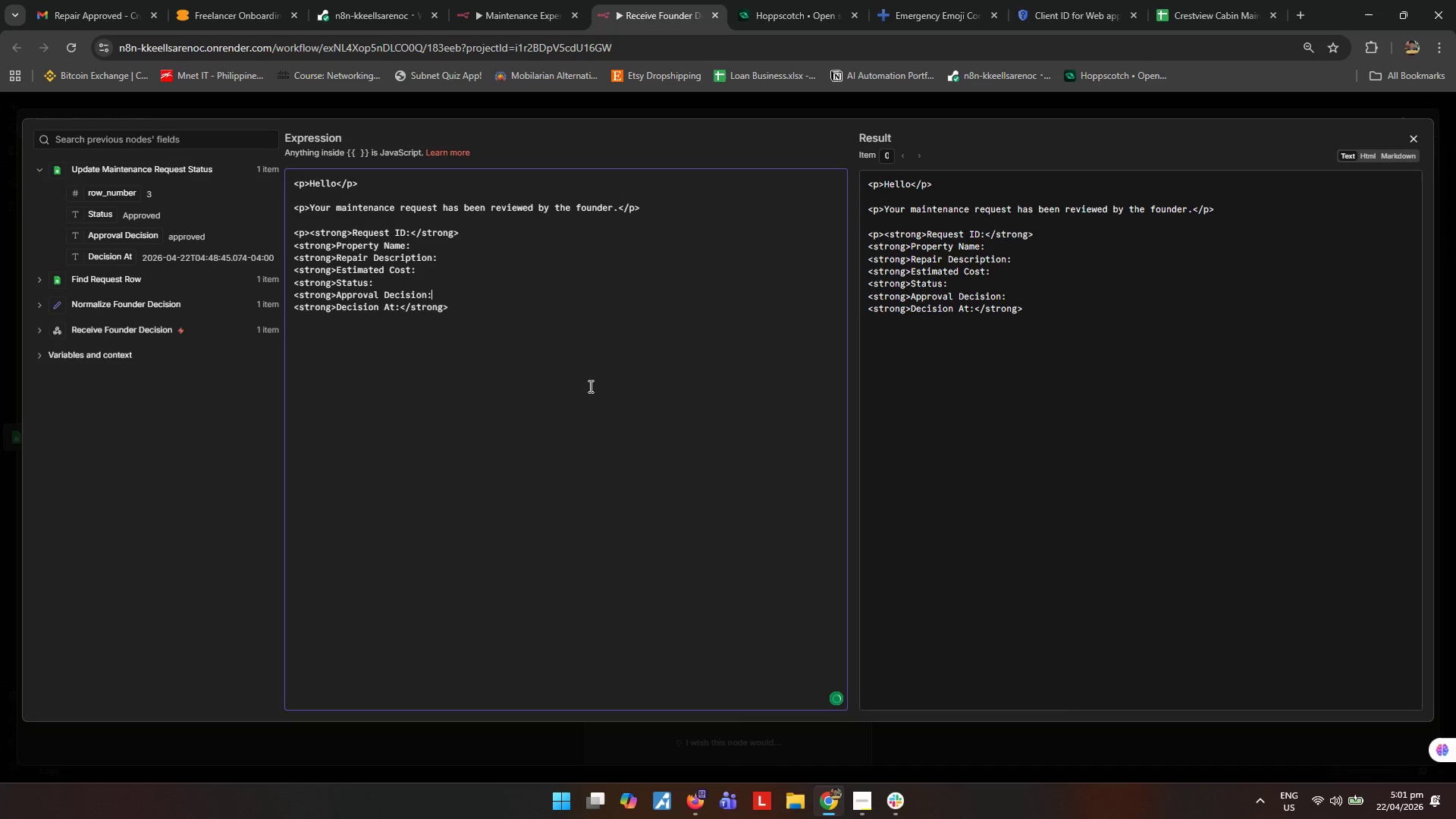 
key(Control+ControlLeft)
 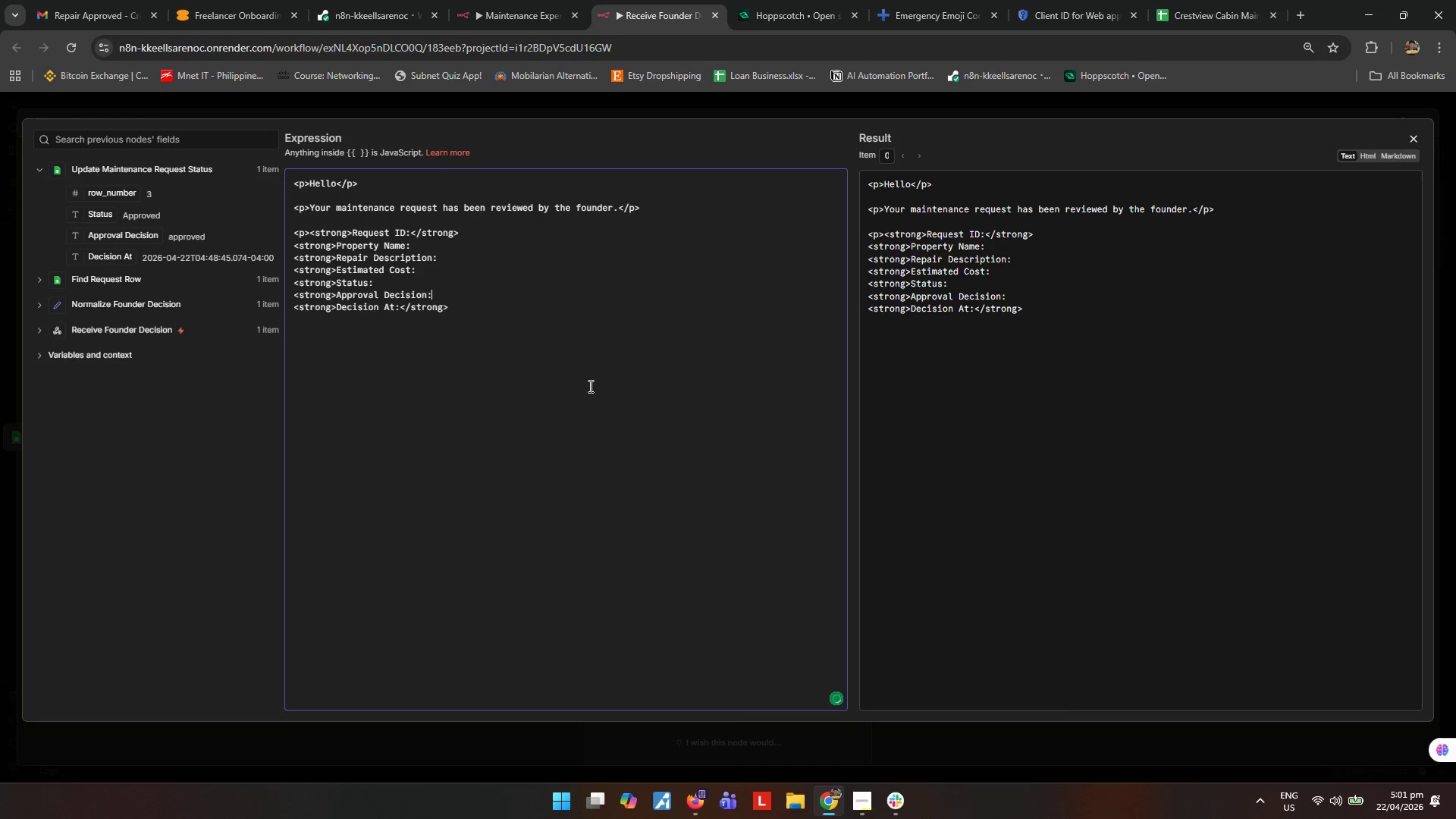 
key(Control+V)
 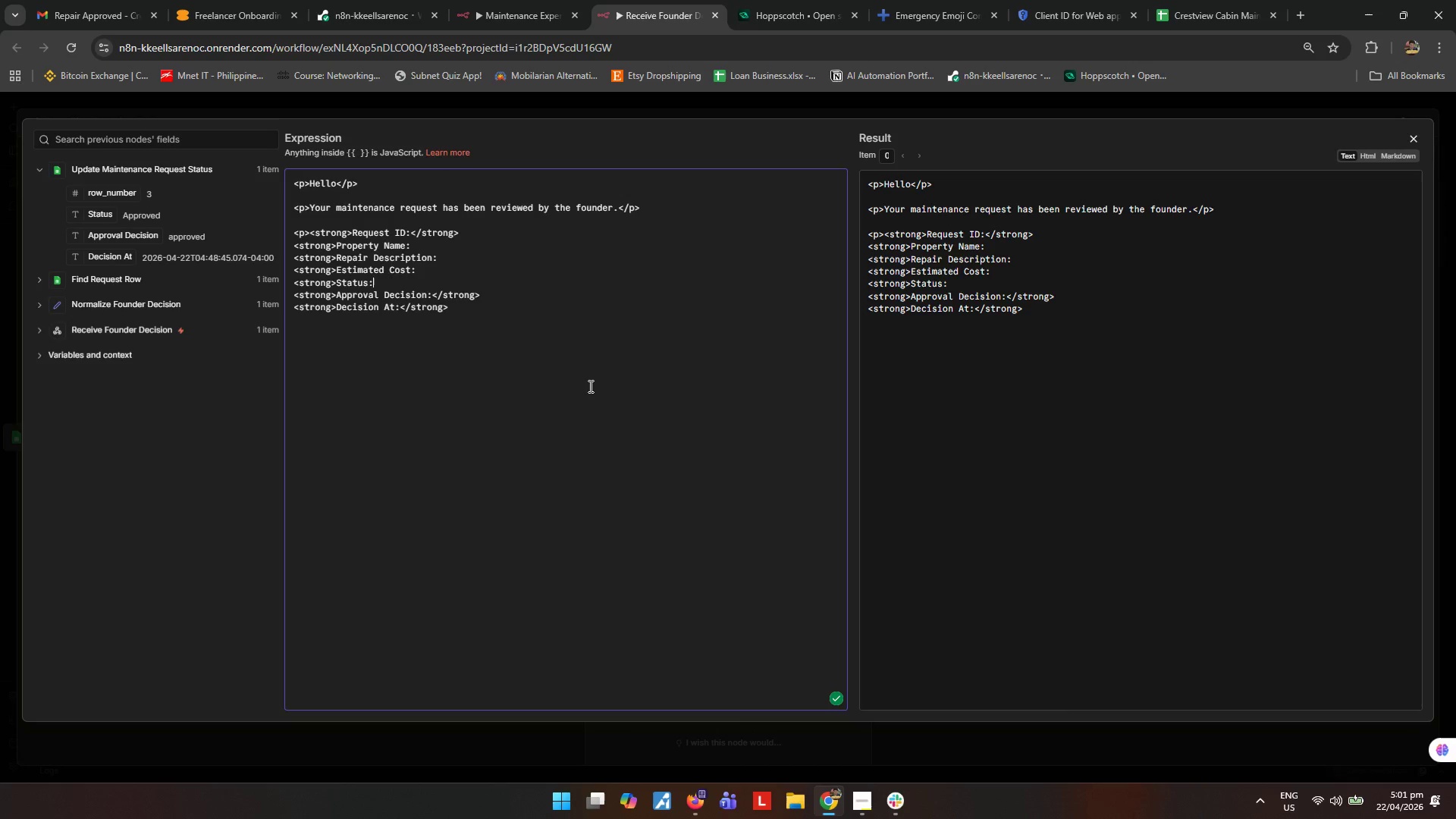 
key(ArrowUp)
 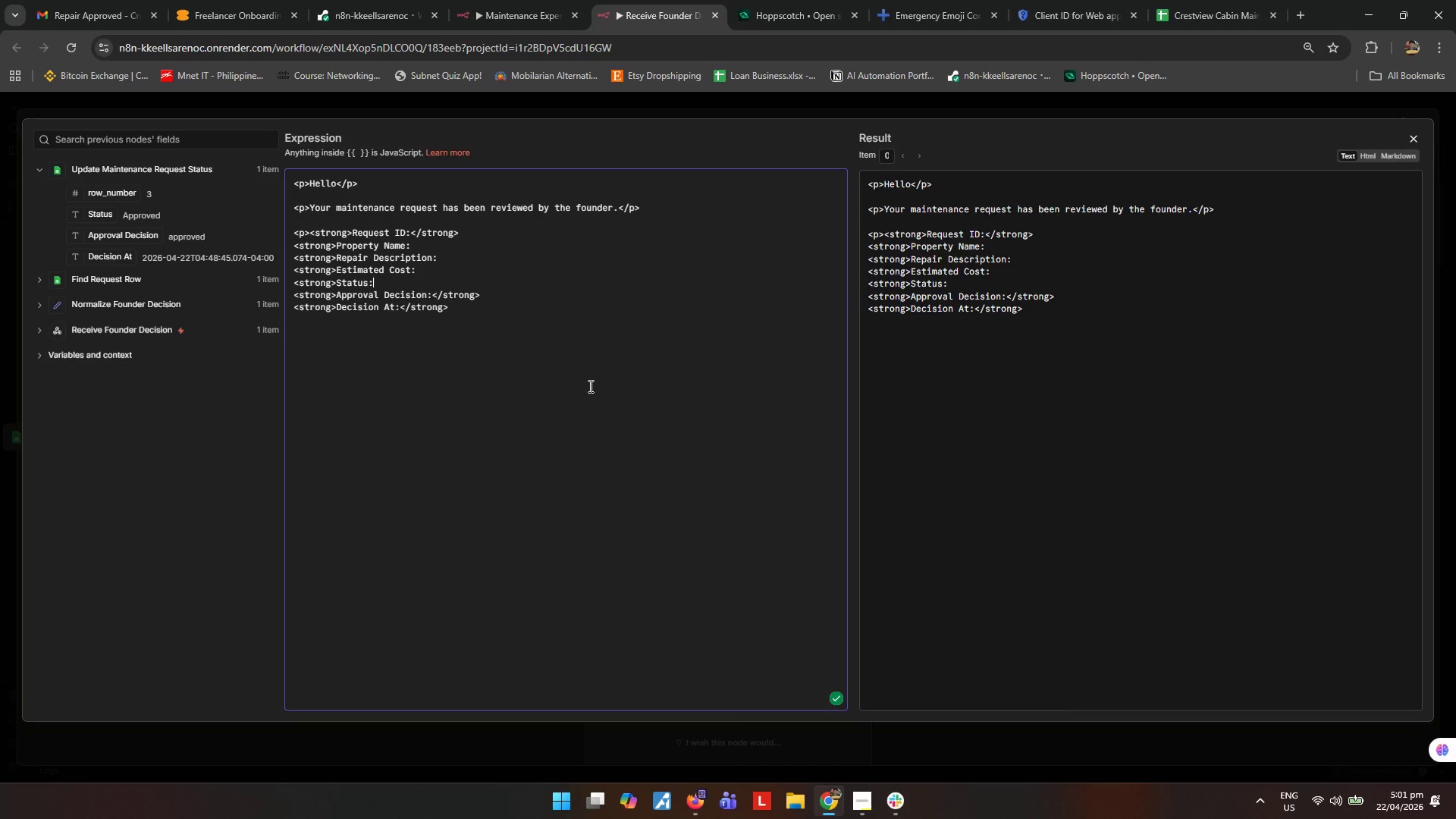 
key(Control+ControlLeft)
 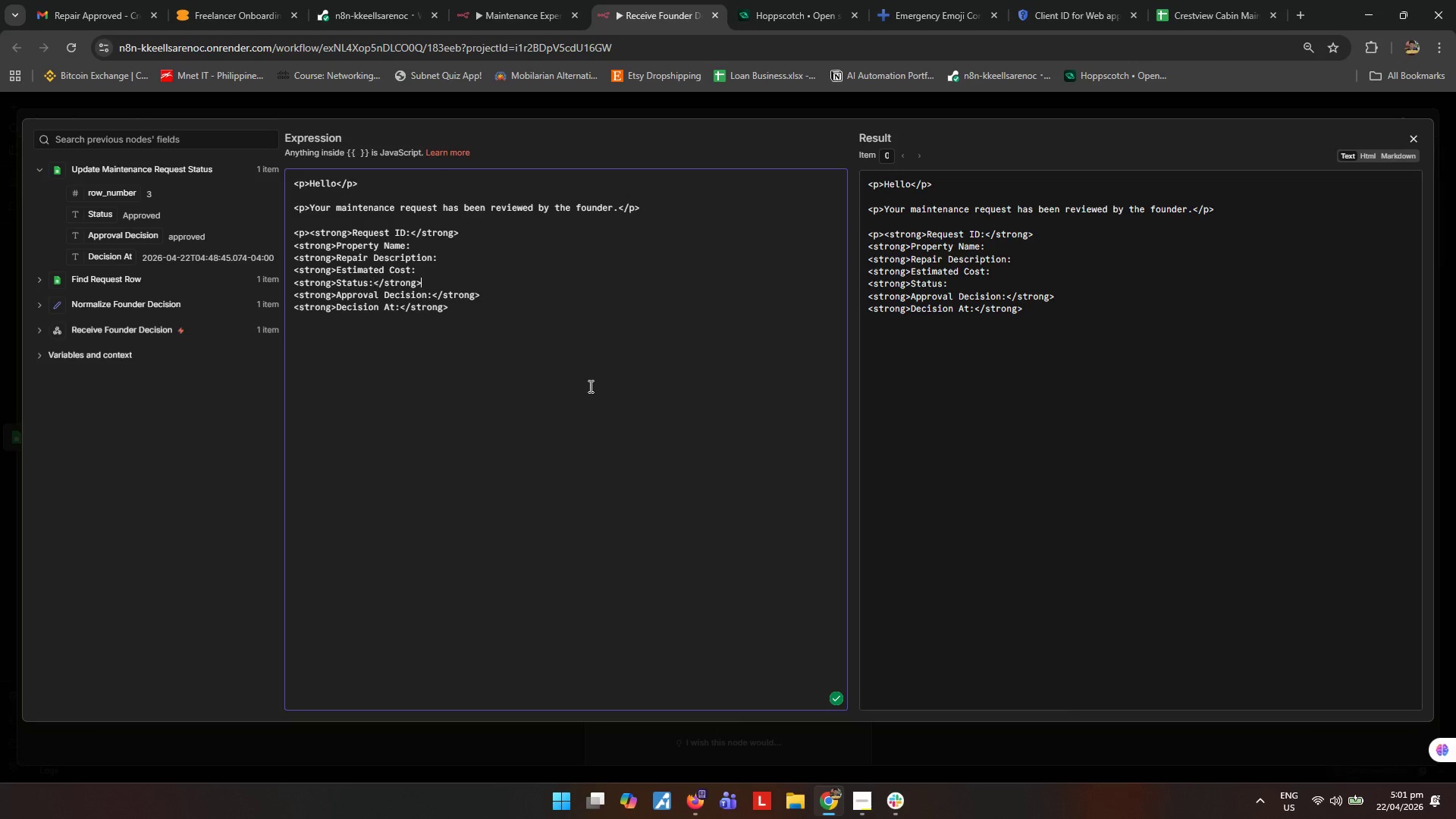 
key(Control+V)
 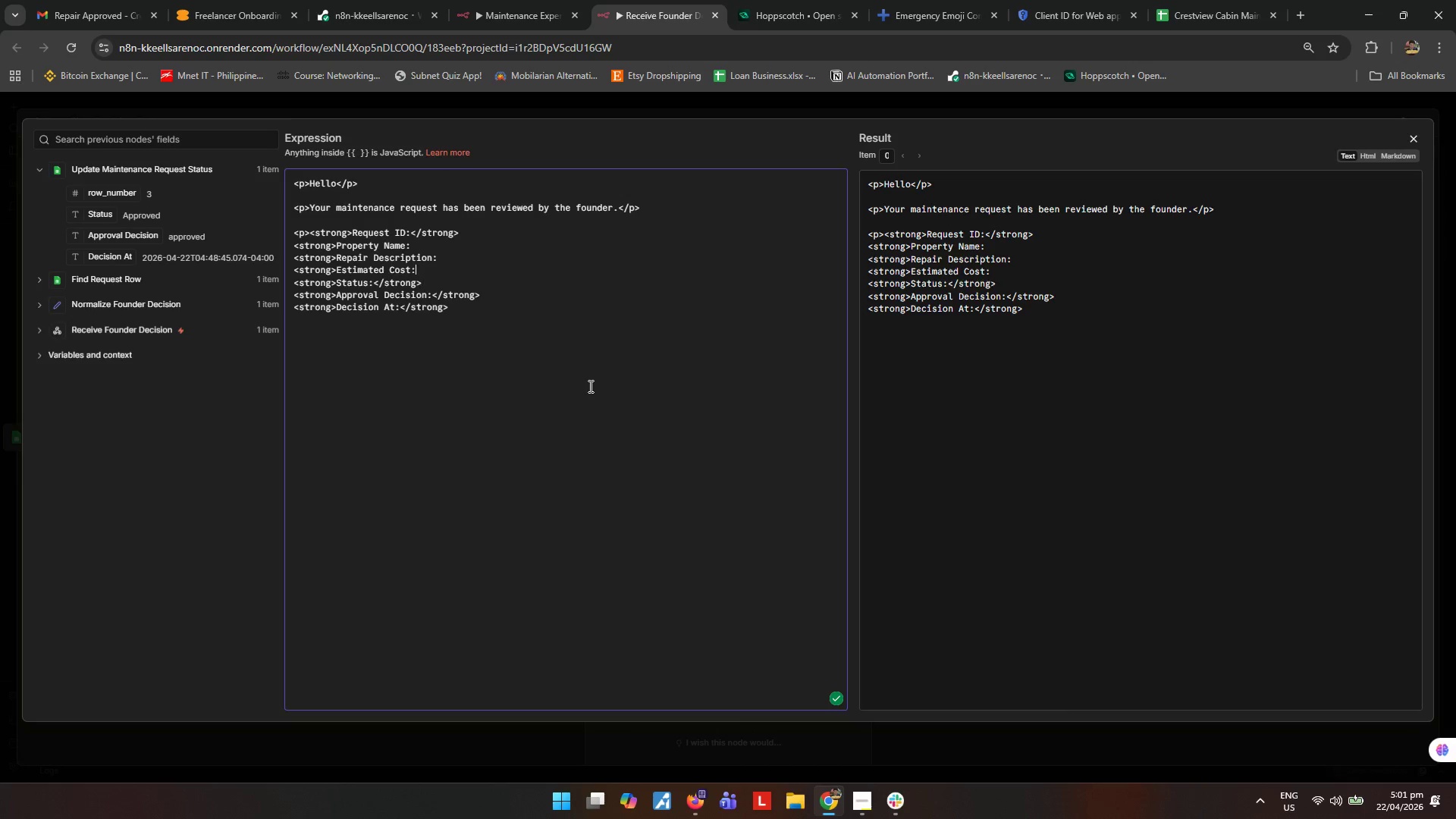 
key(ArrowUp)
 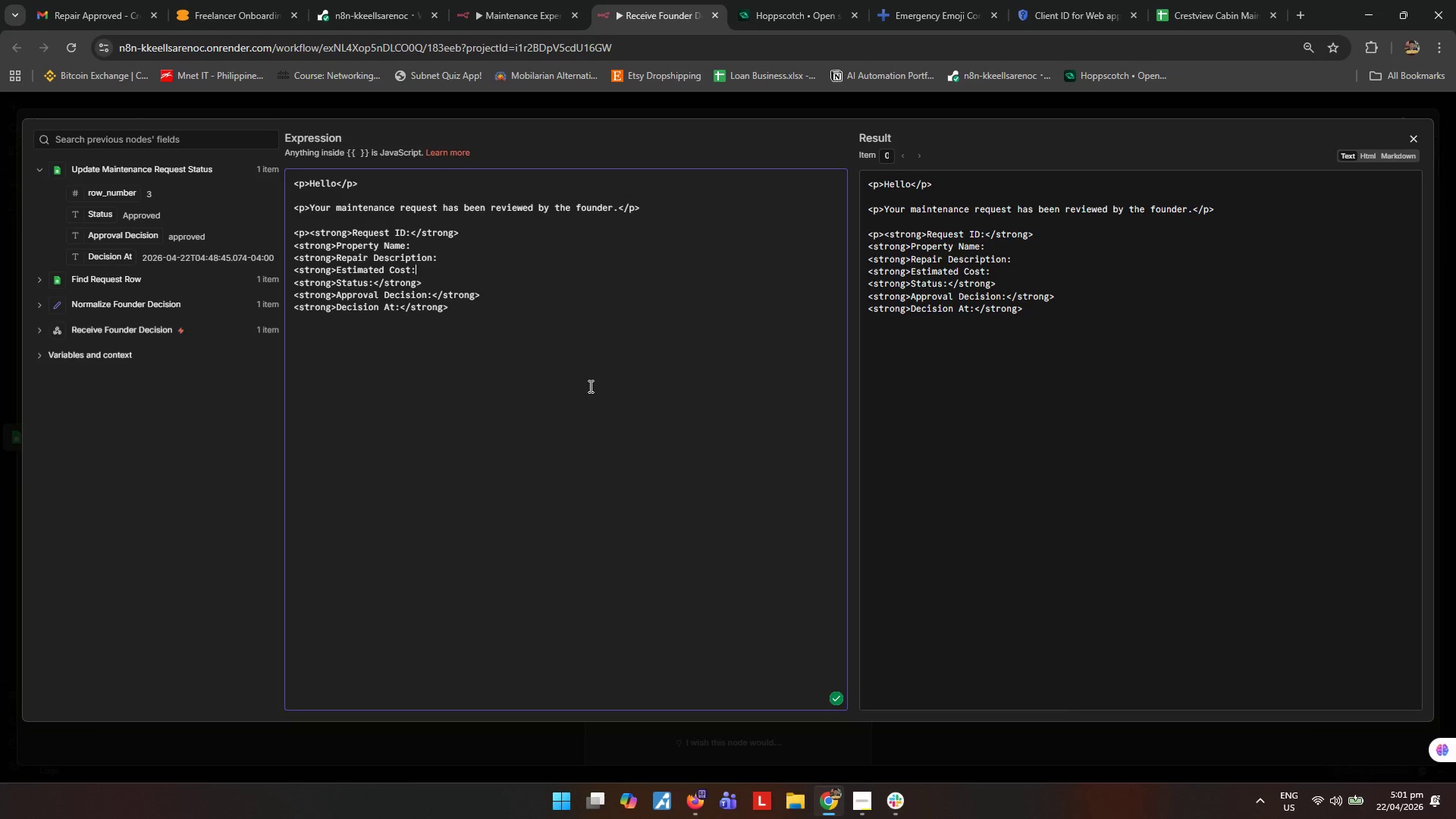 
key(Control+ControlLeft)
 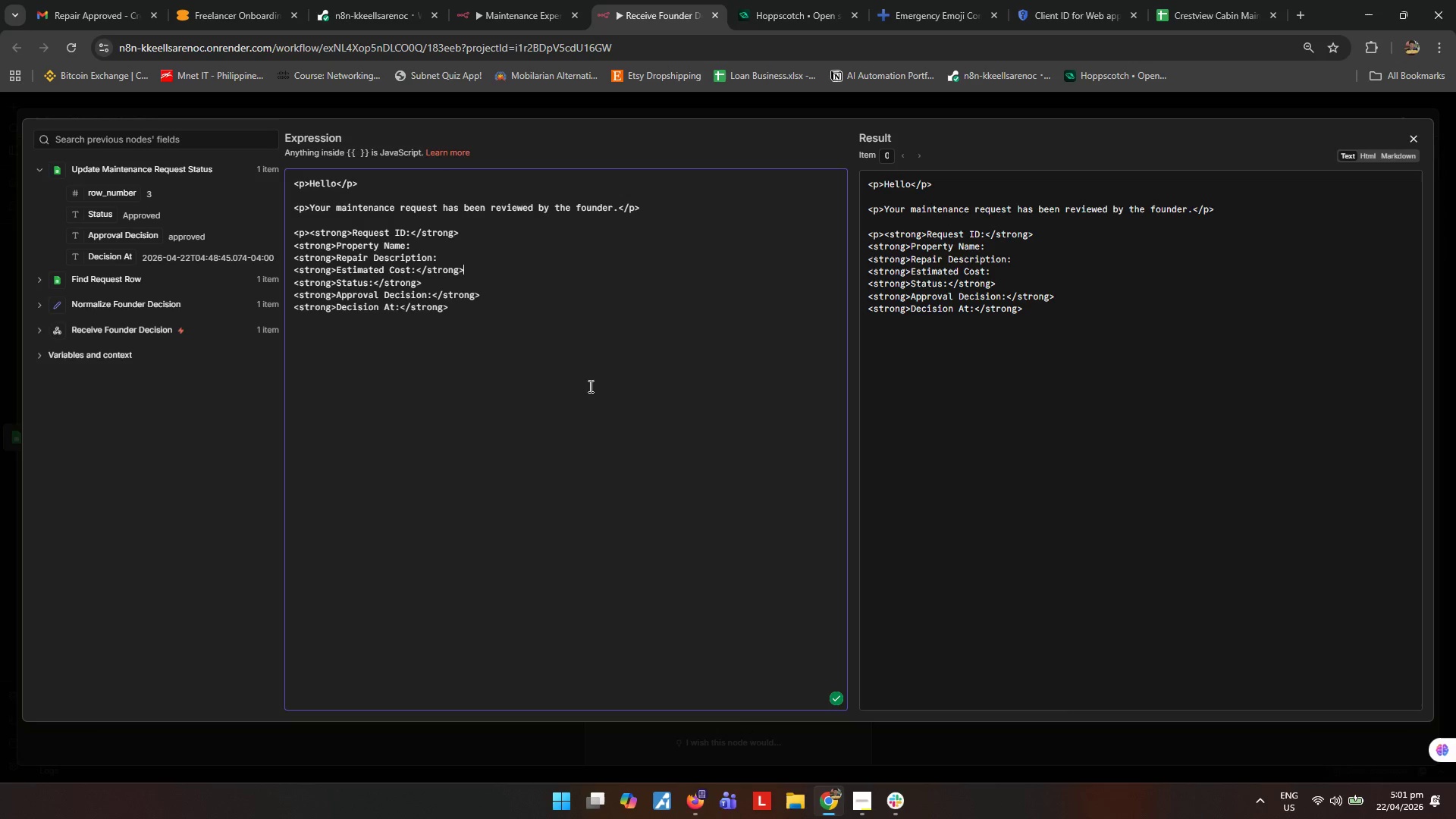 
key(Control+V)
 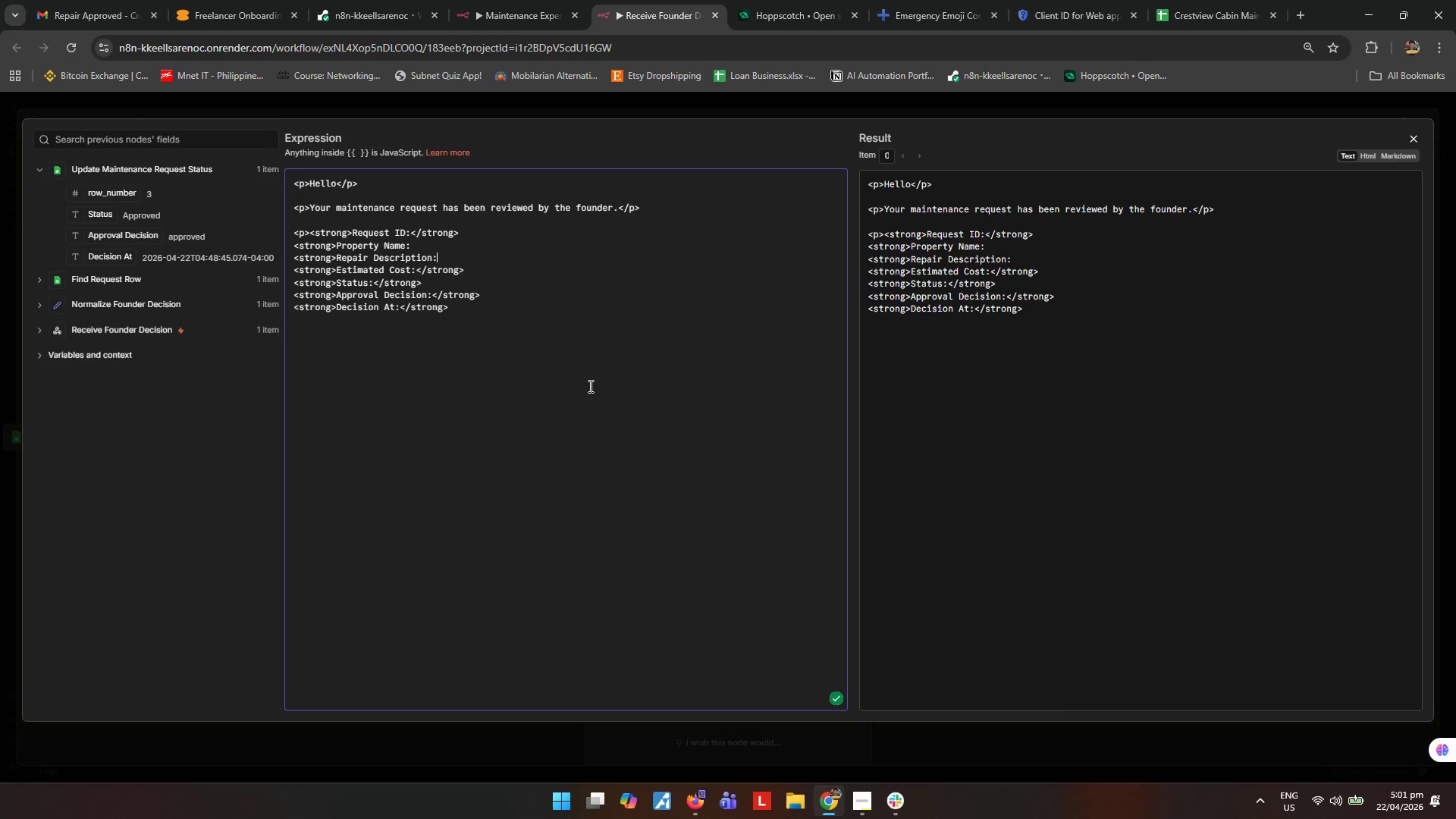 
key(ArrowUp)
 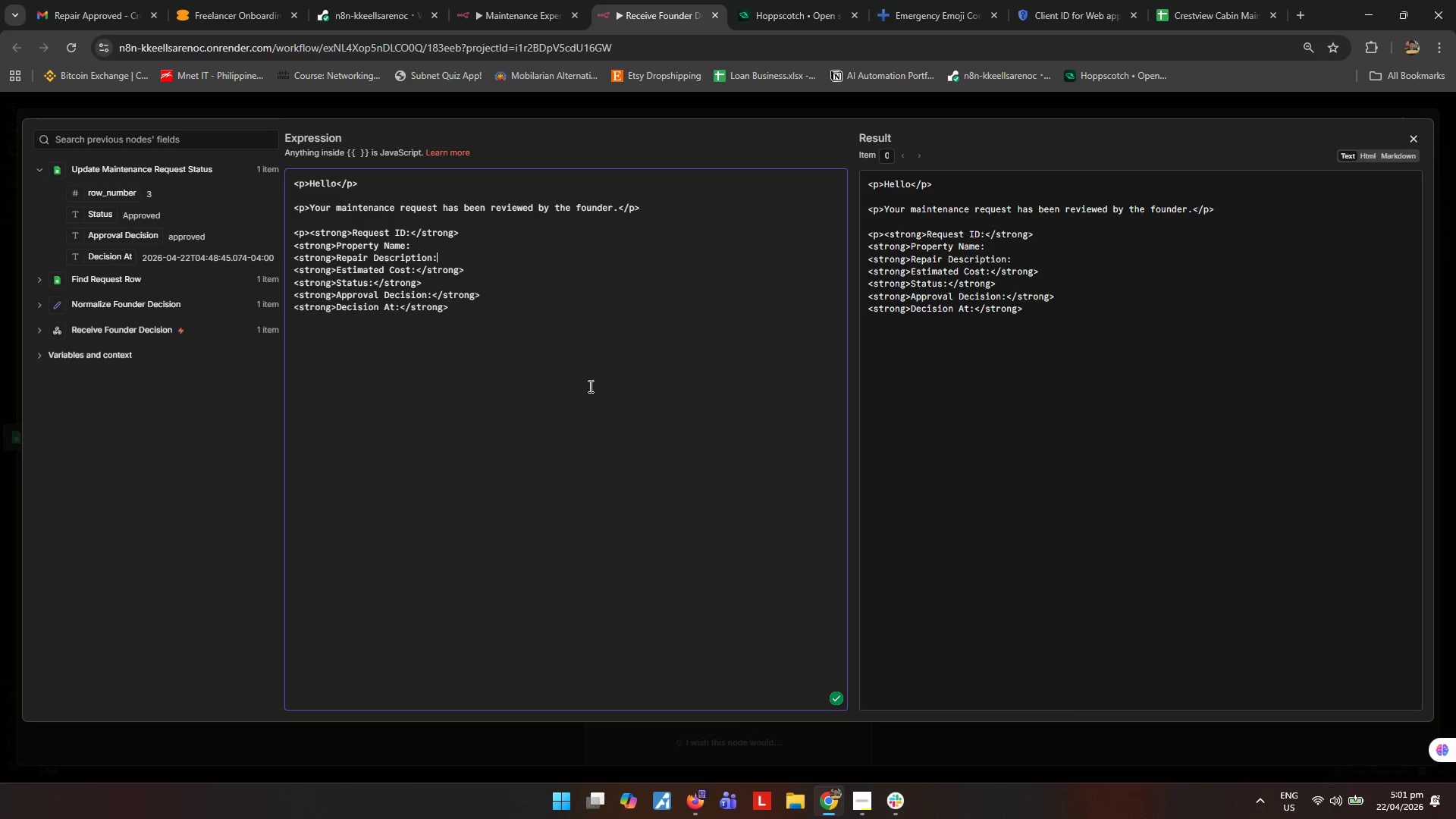 
key(Control+ControlLeft)
 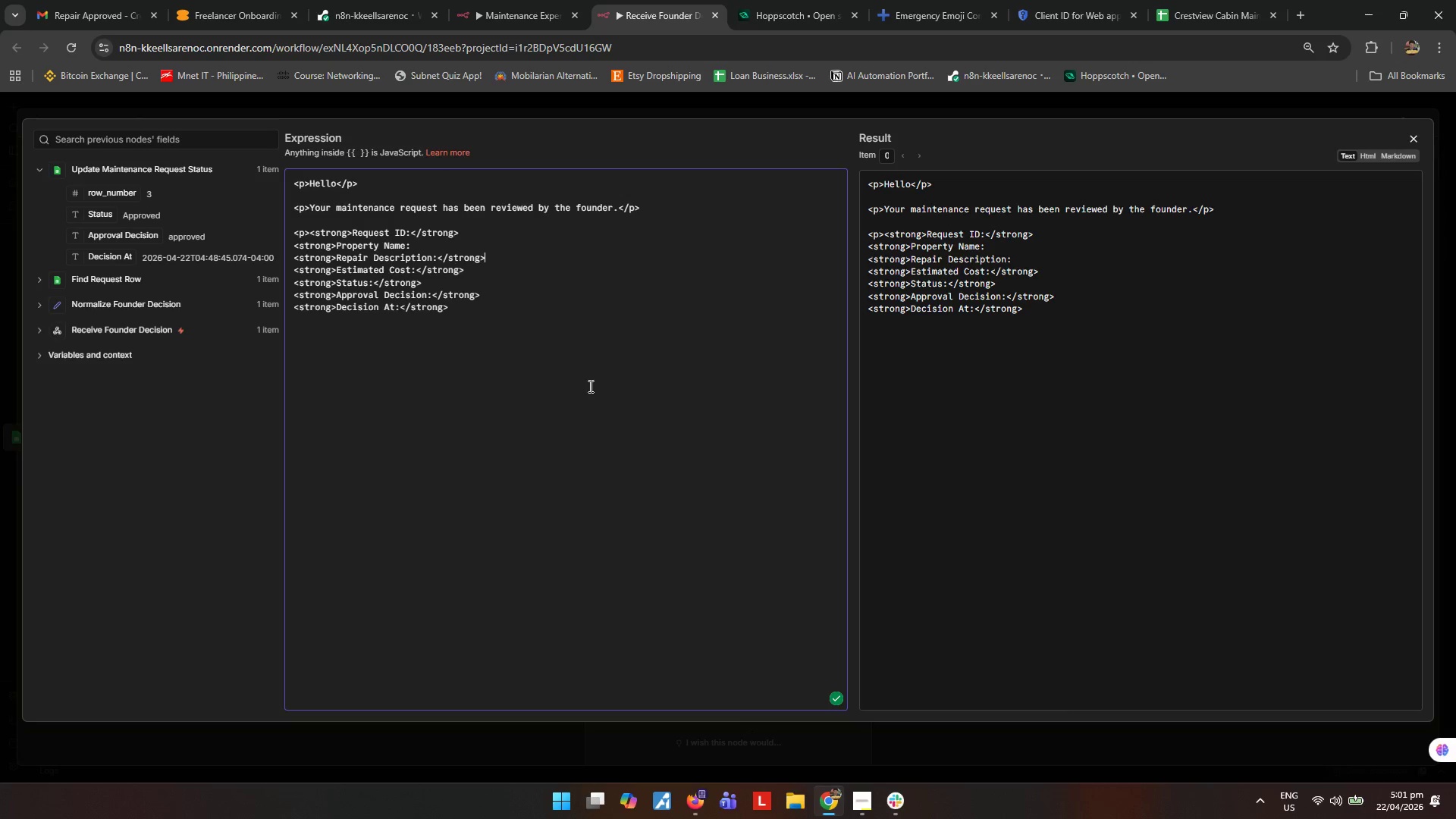 
key(Control+V)
 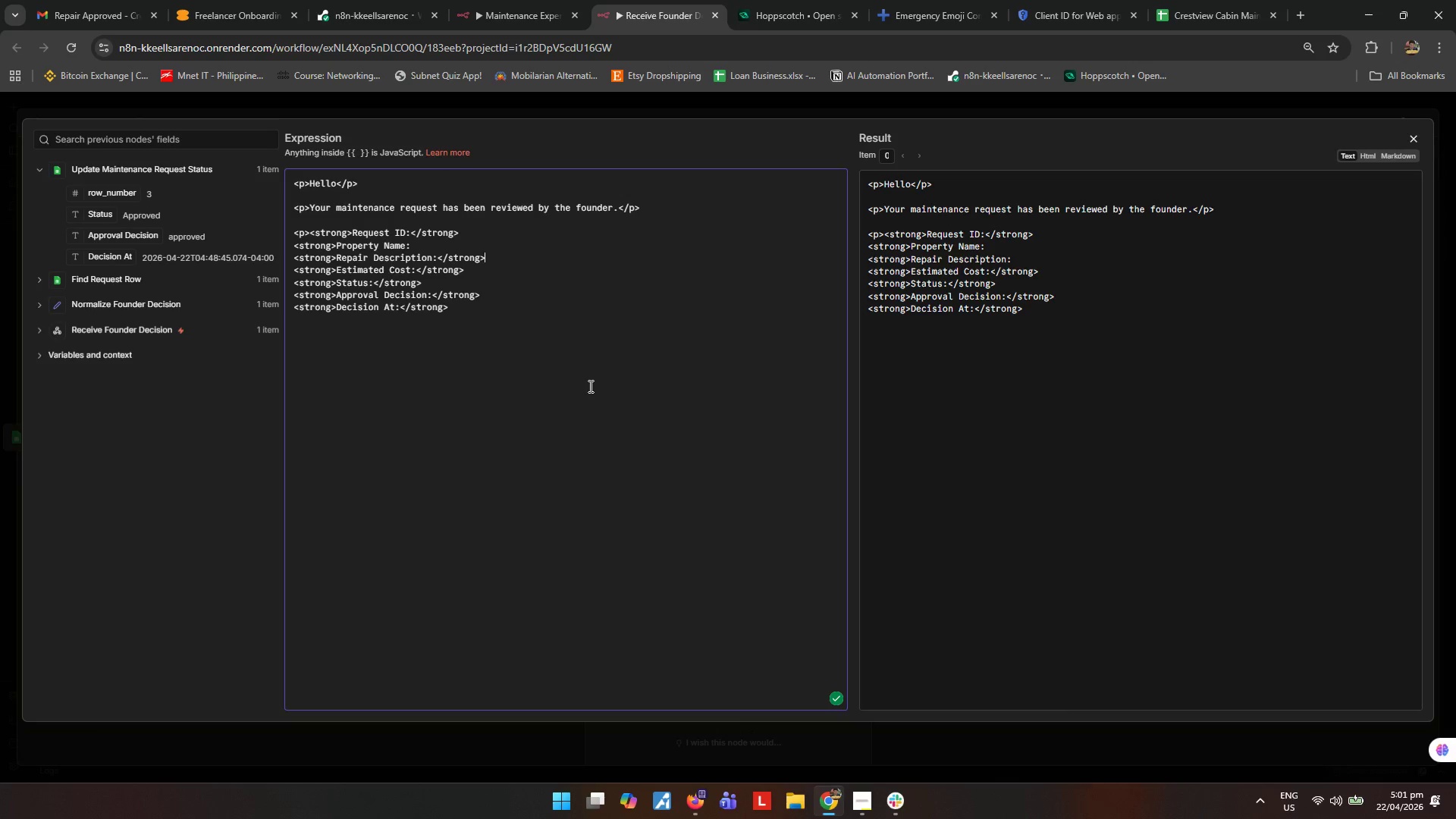 
key(ArrowUp)
 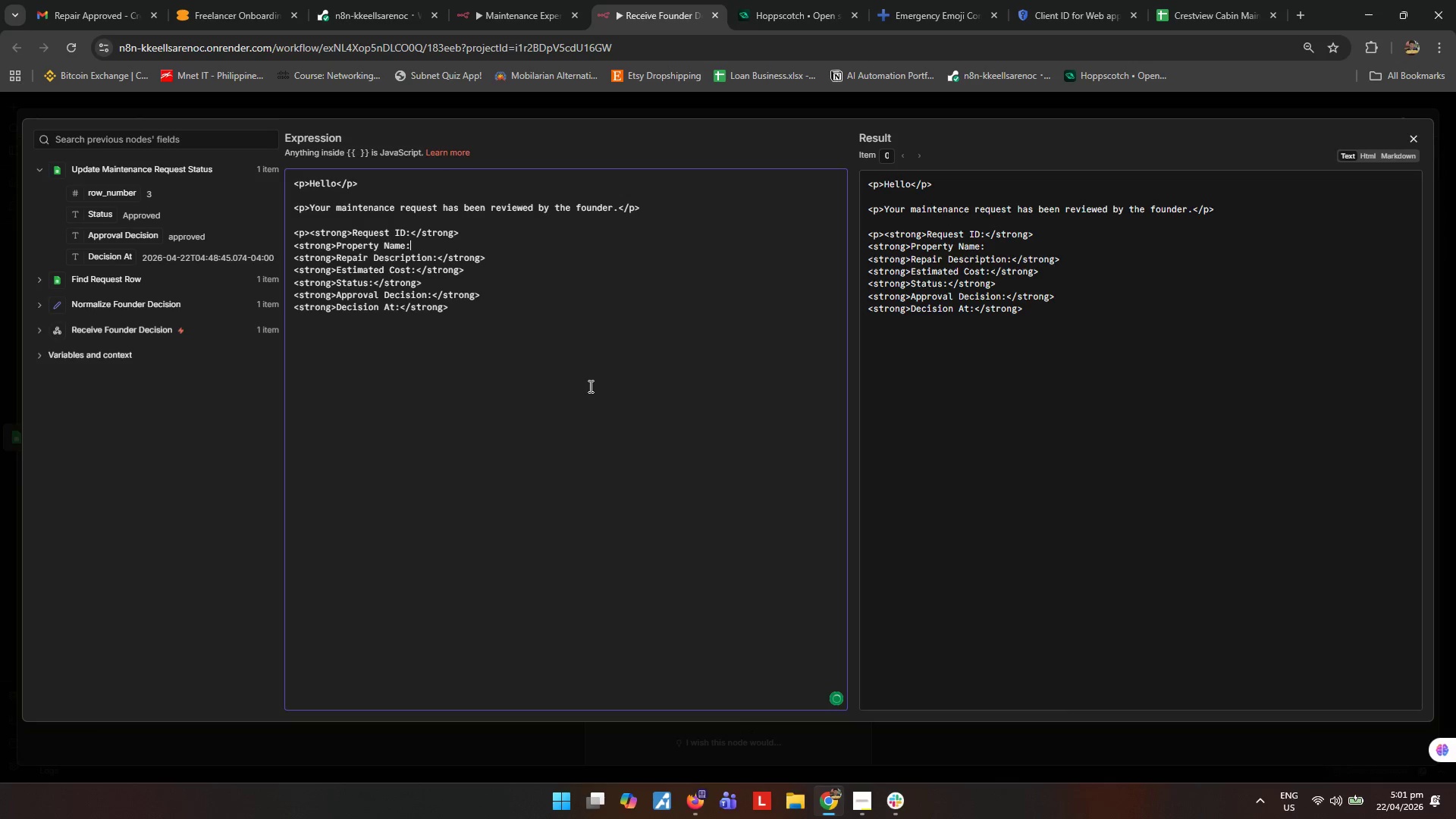 
key(Control+ControlLeft)
 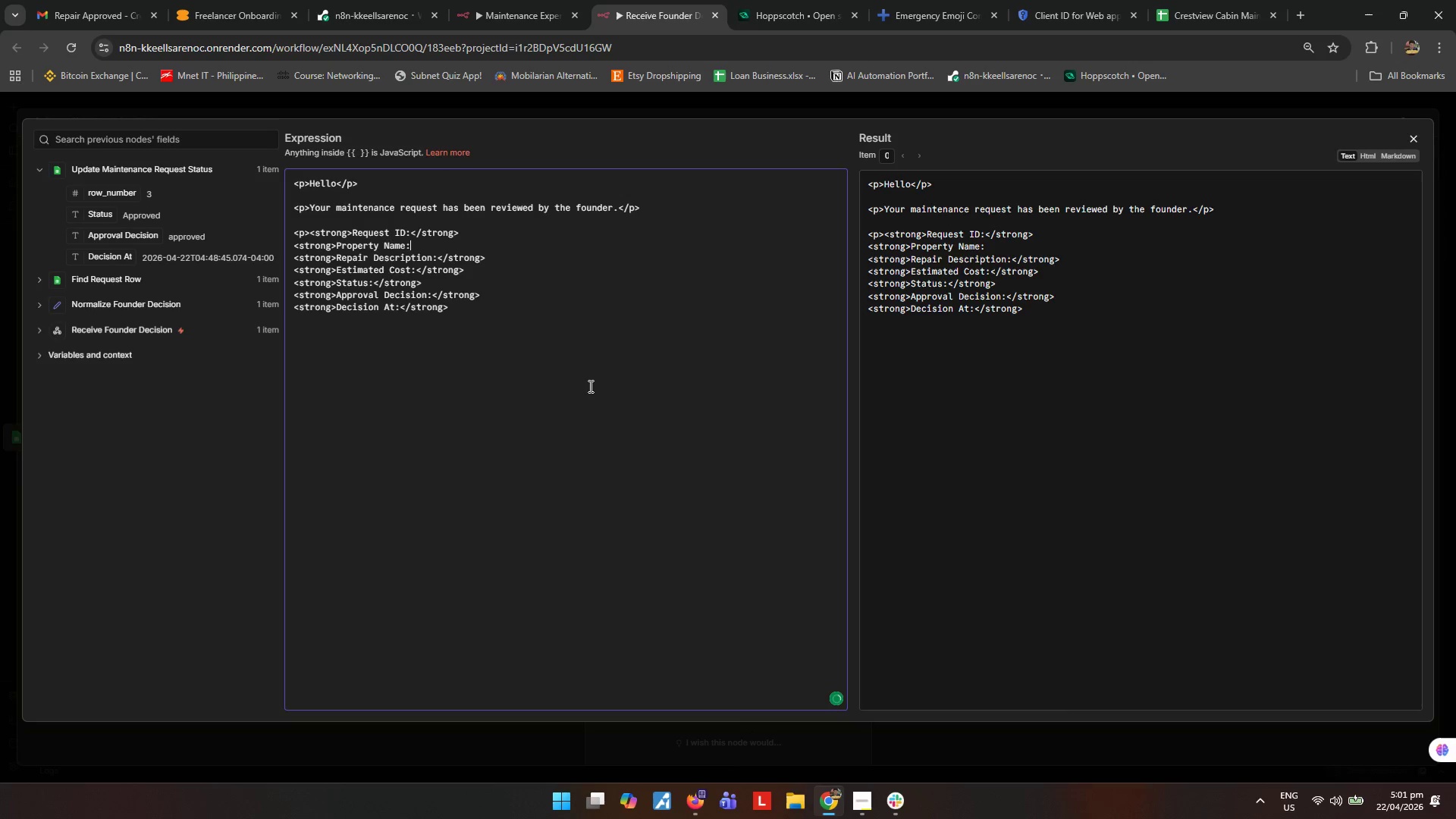 
key(Control+V)
 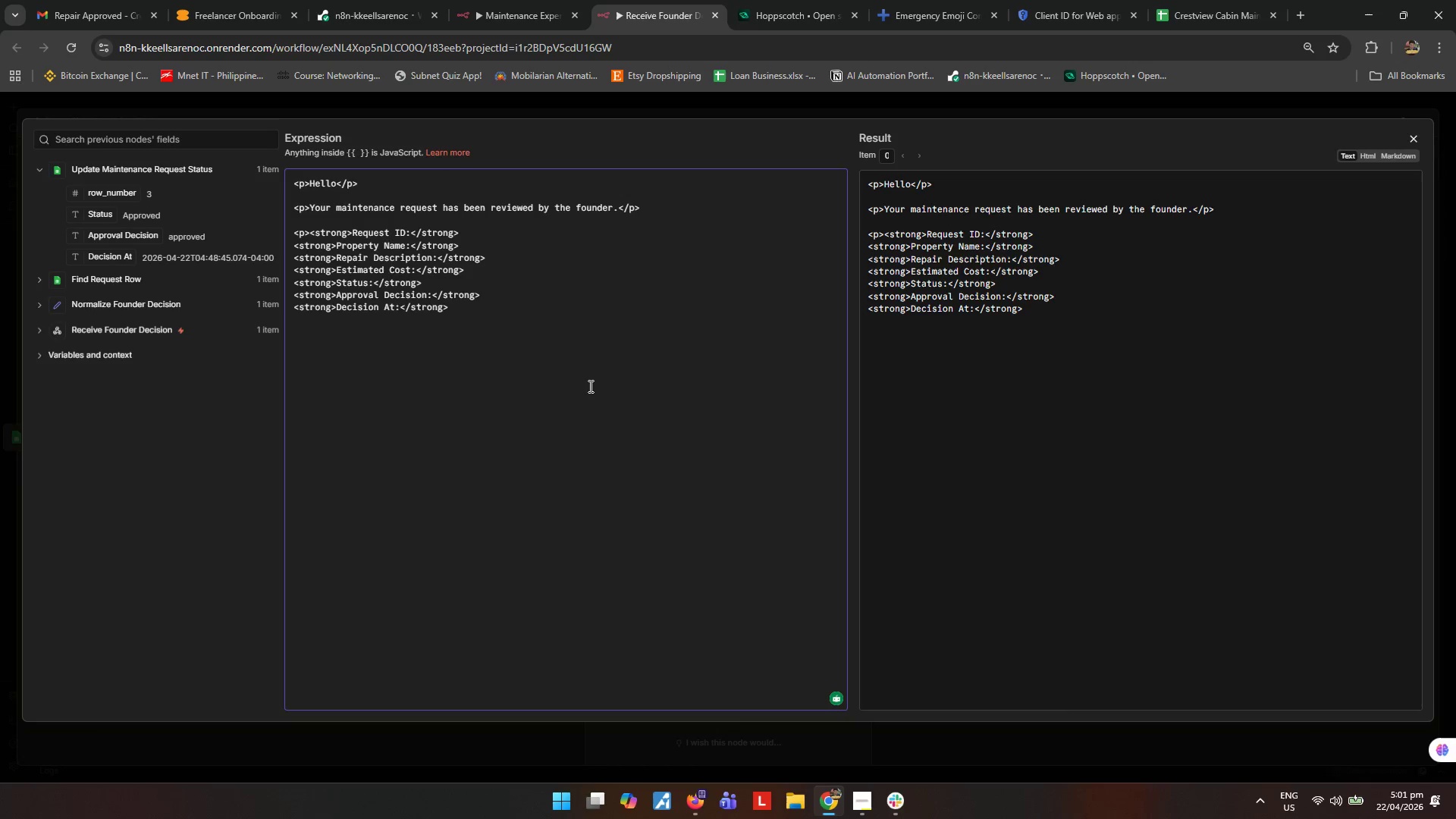 
wait(9.19)
 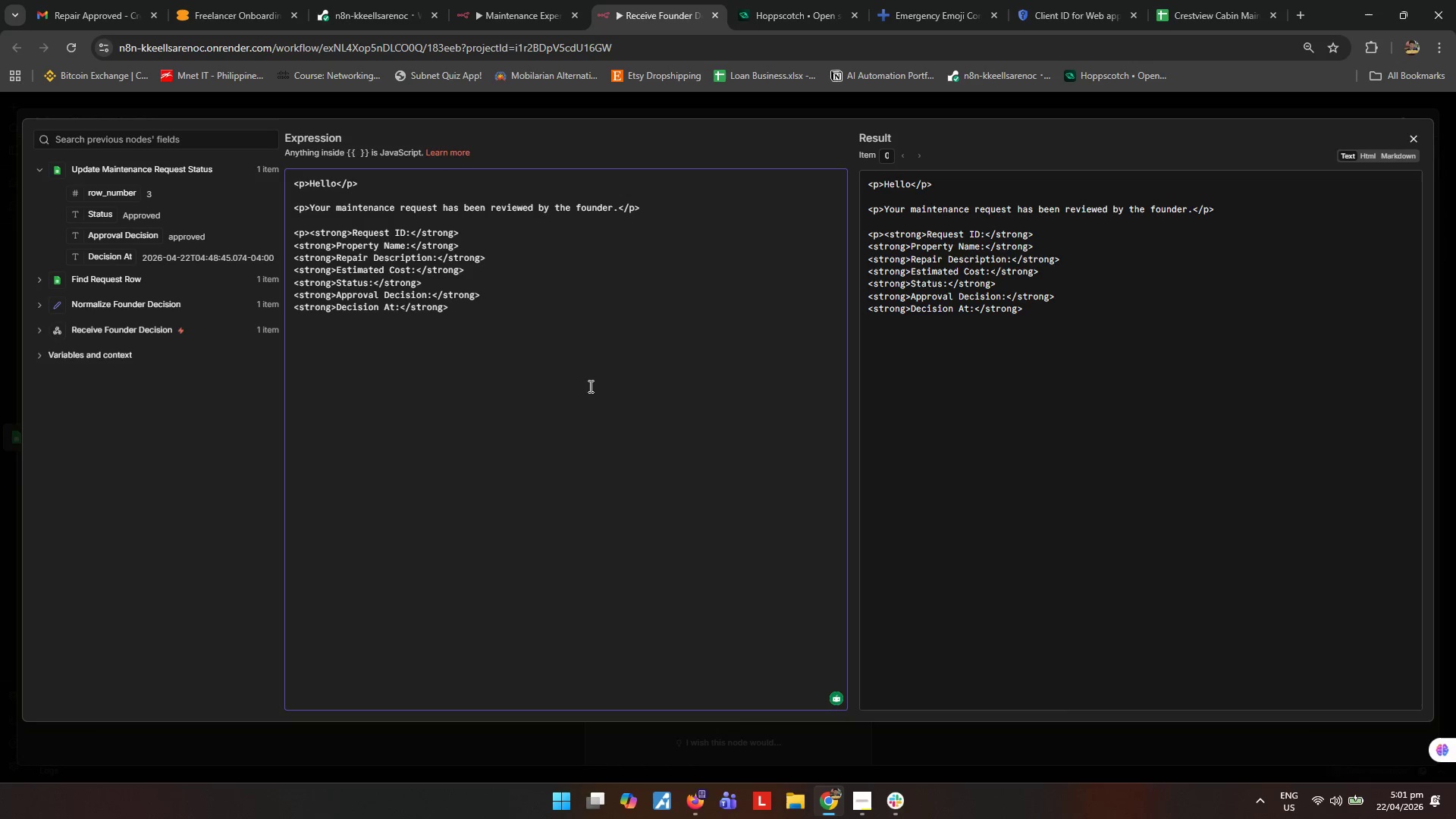 
left_click([42, 301])
 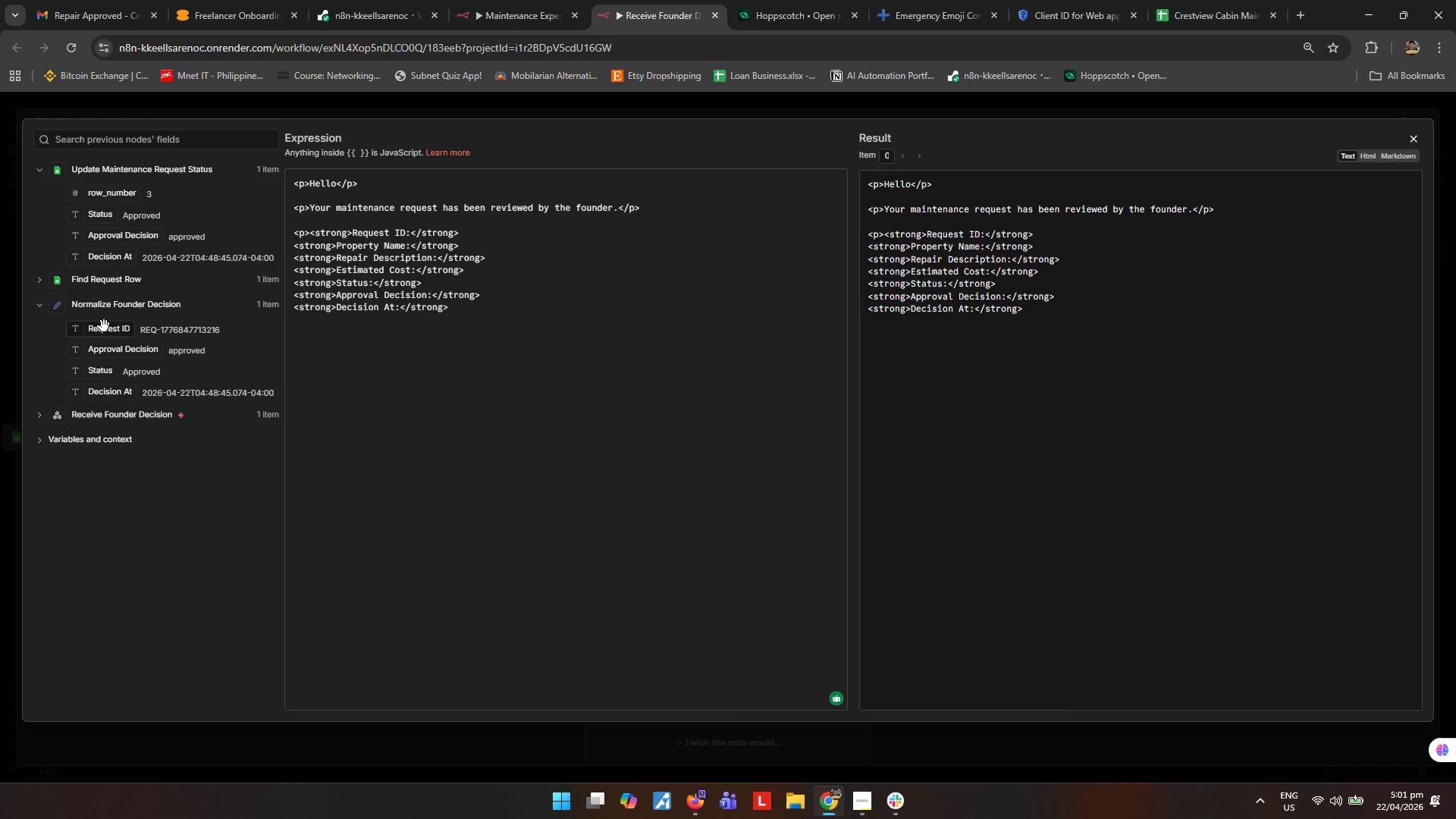 
left_click_drag(start_coordinate=[111, 331], to_coordinate=[573, 234])
 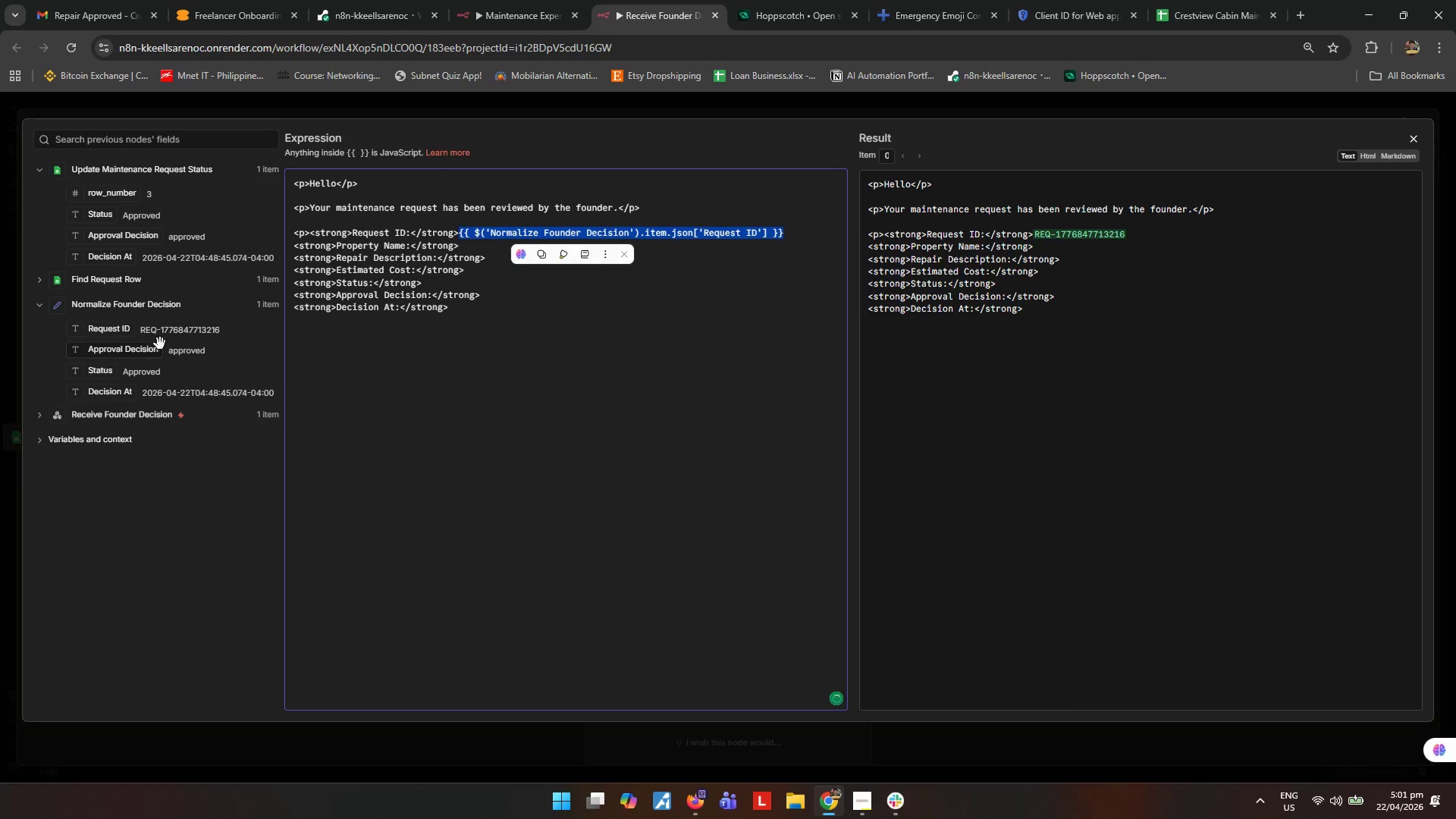 
left_click([397, 443])
 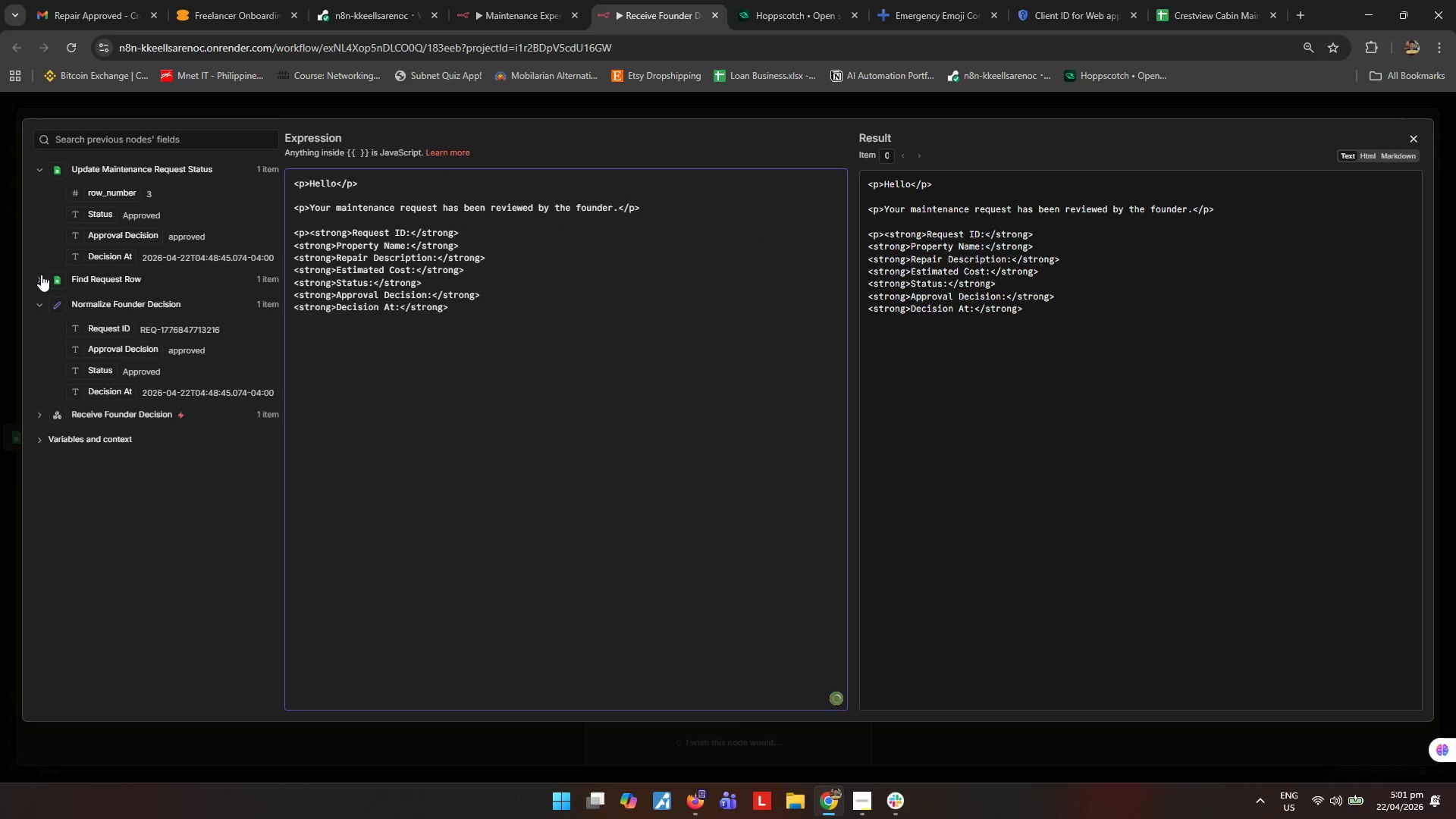 
left_click([41, 275])
 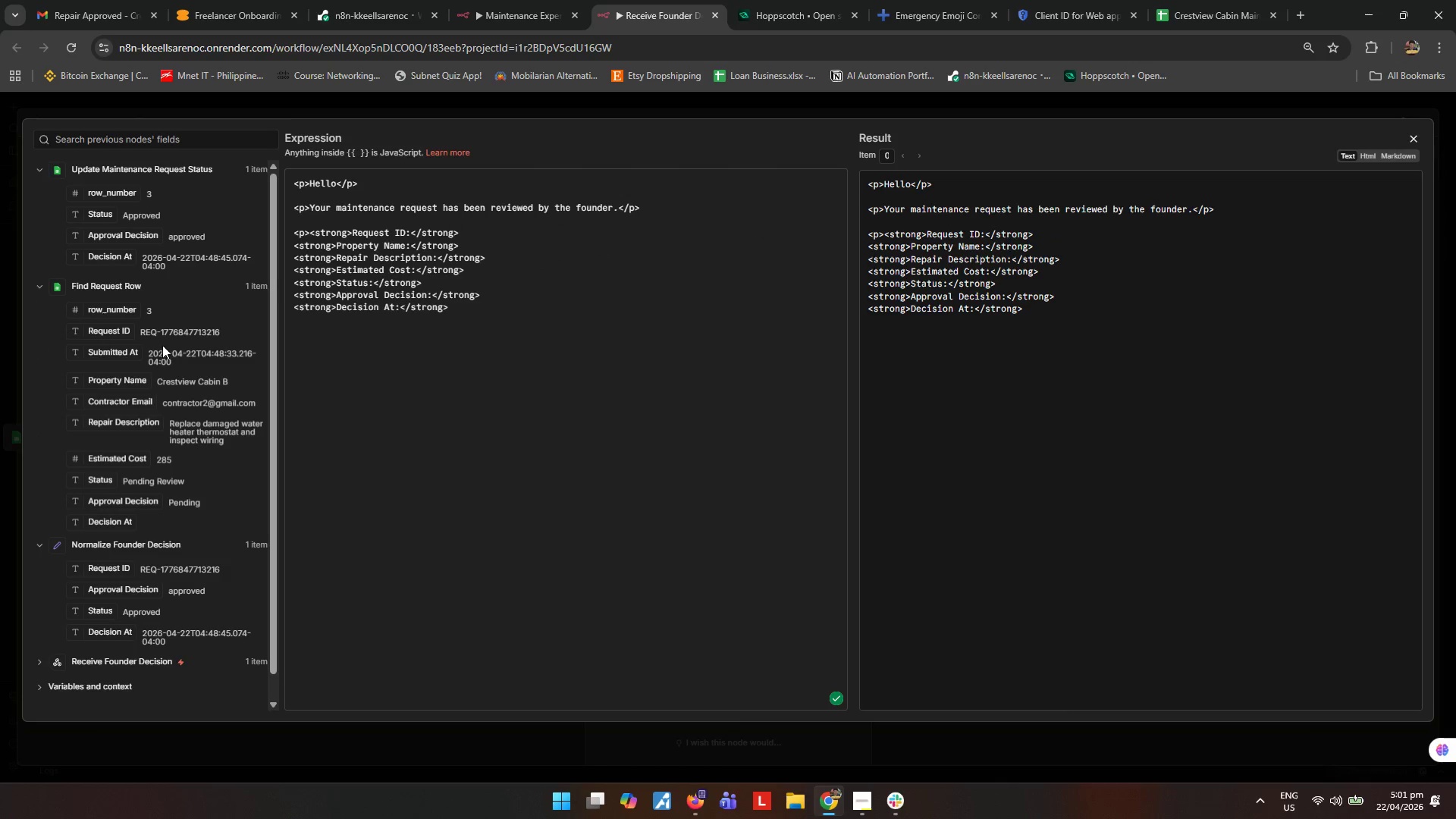 
scroll: coordinate [174, 403], scroll_direction: down, amount: 2.0
 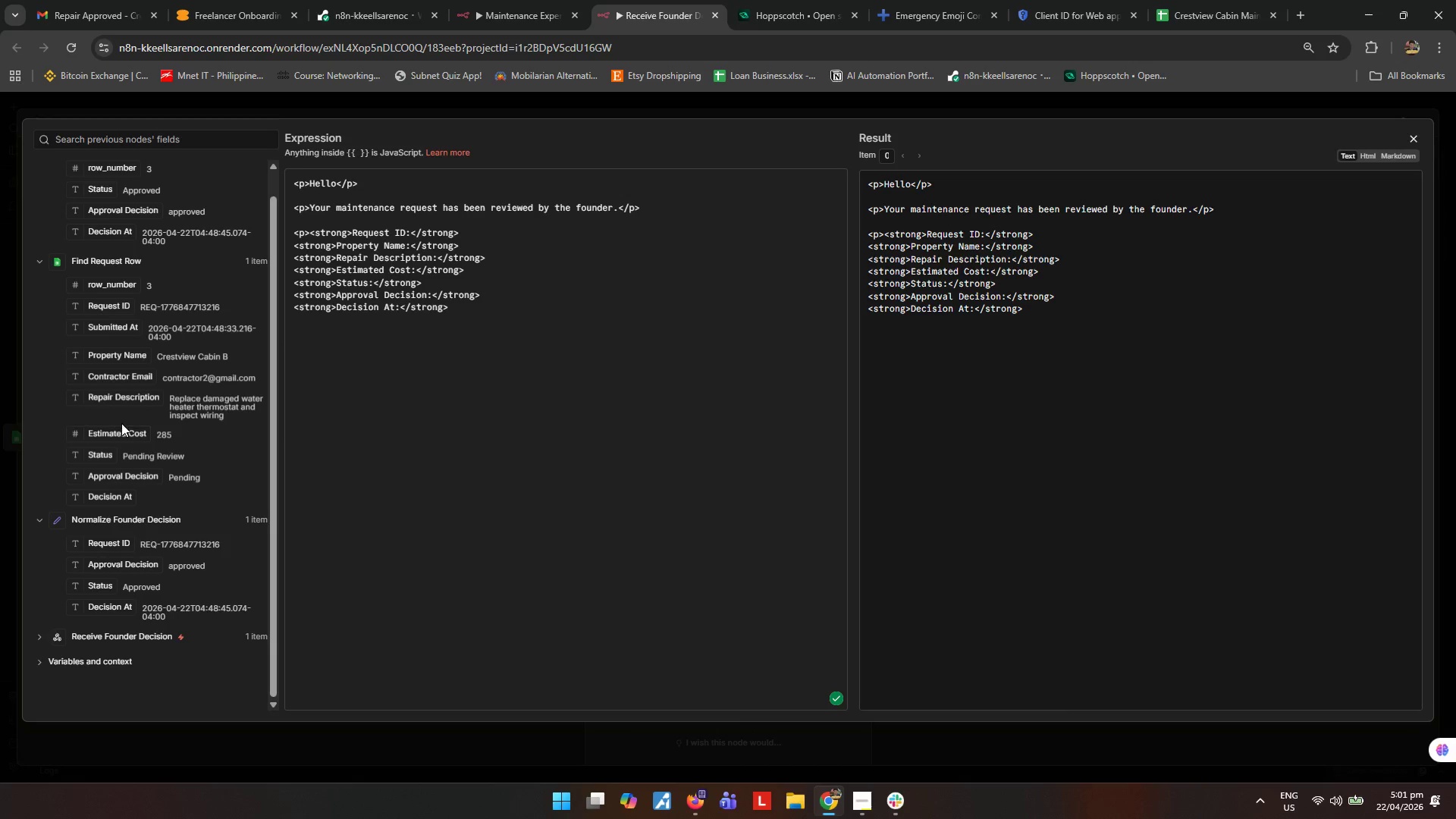 
scroll: coordinate [121, 422], scroll_direction: up, amount: 2.0
 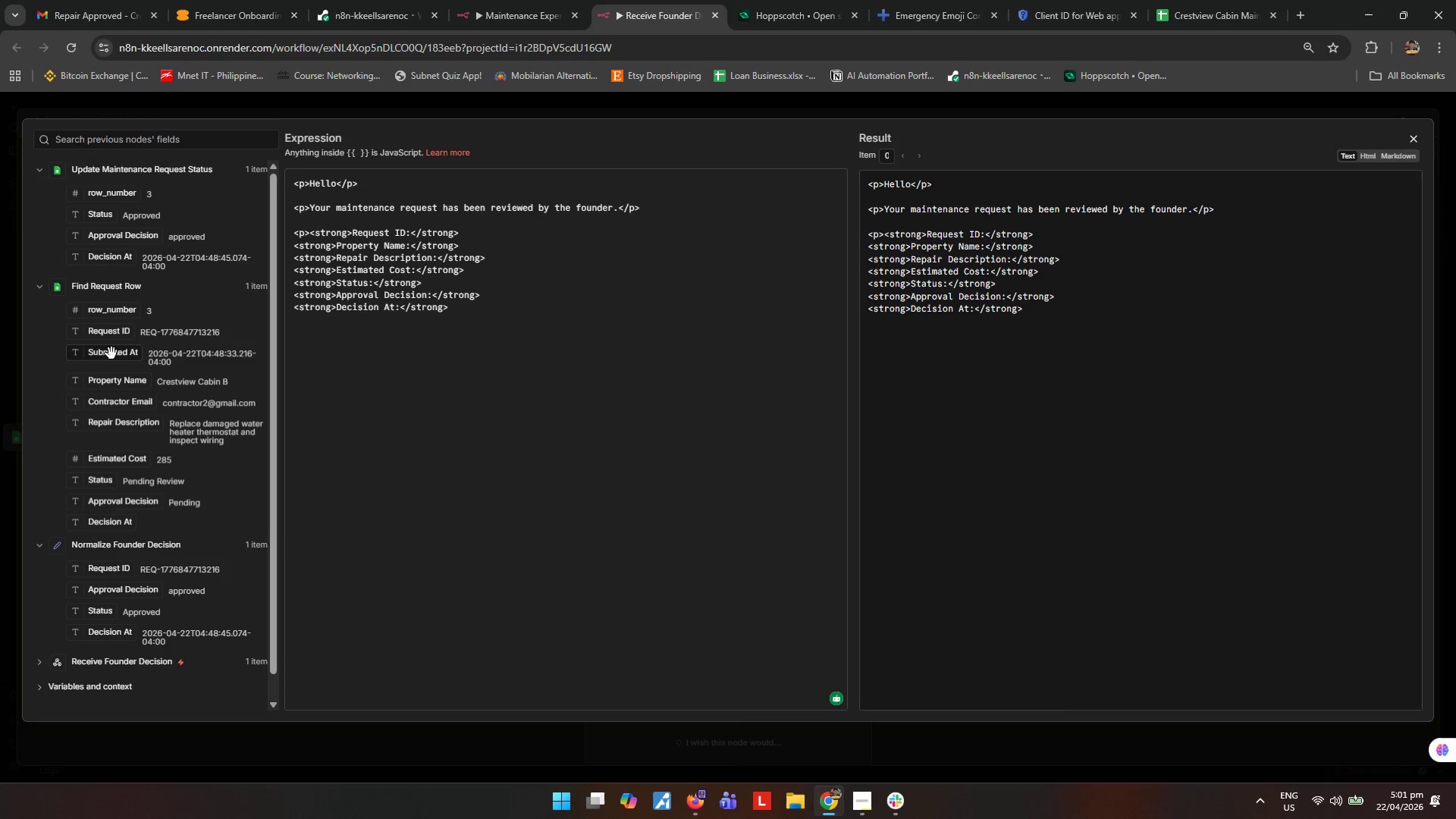 
wait(5.49)
 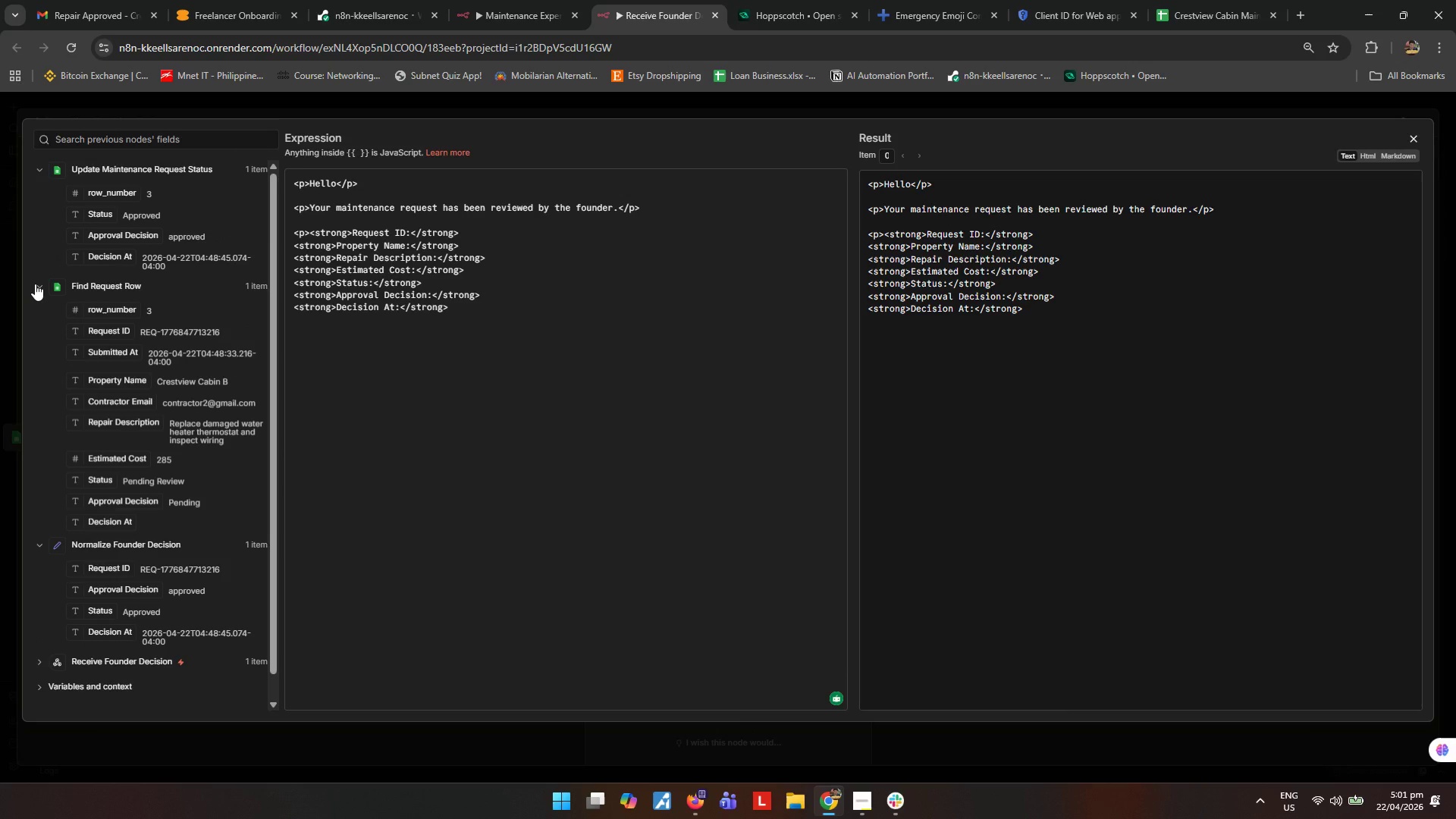 
left_click_drag(start_coordinate=[117, 384], to_coordinate=[556, 248])
 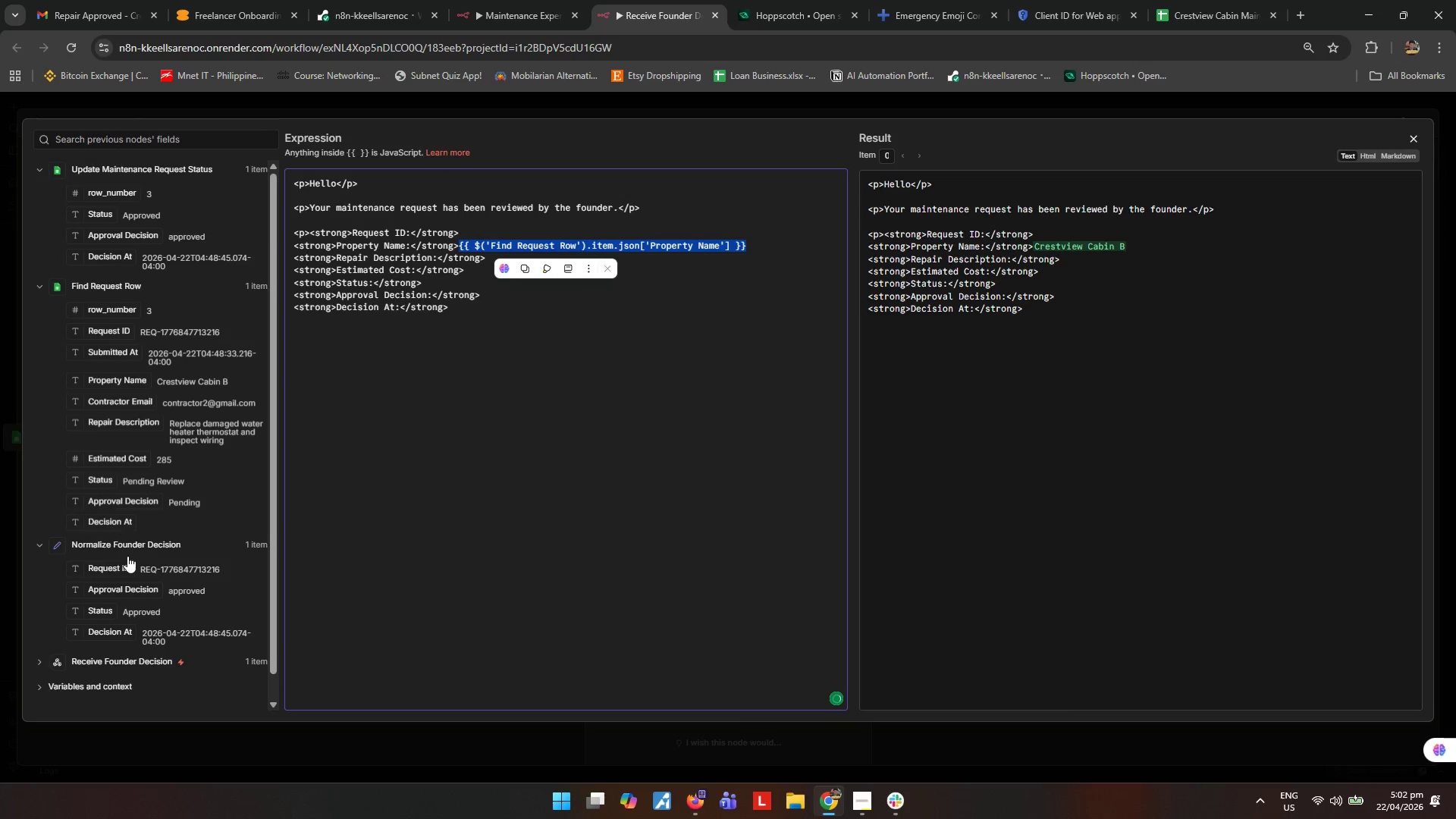 
left_click_drag(start_coordinate=[118, 573], to_coordinate=[532, 231])
 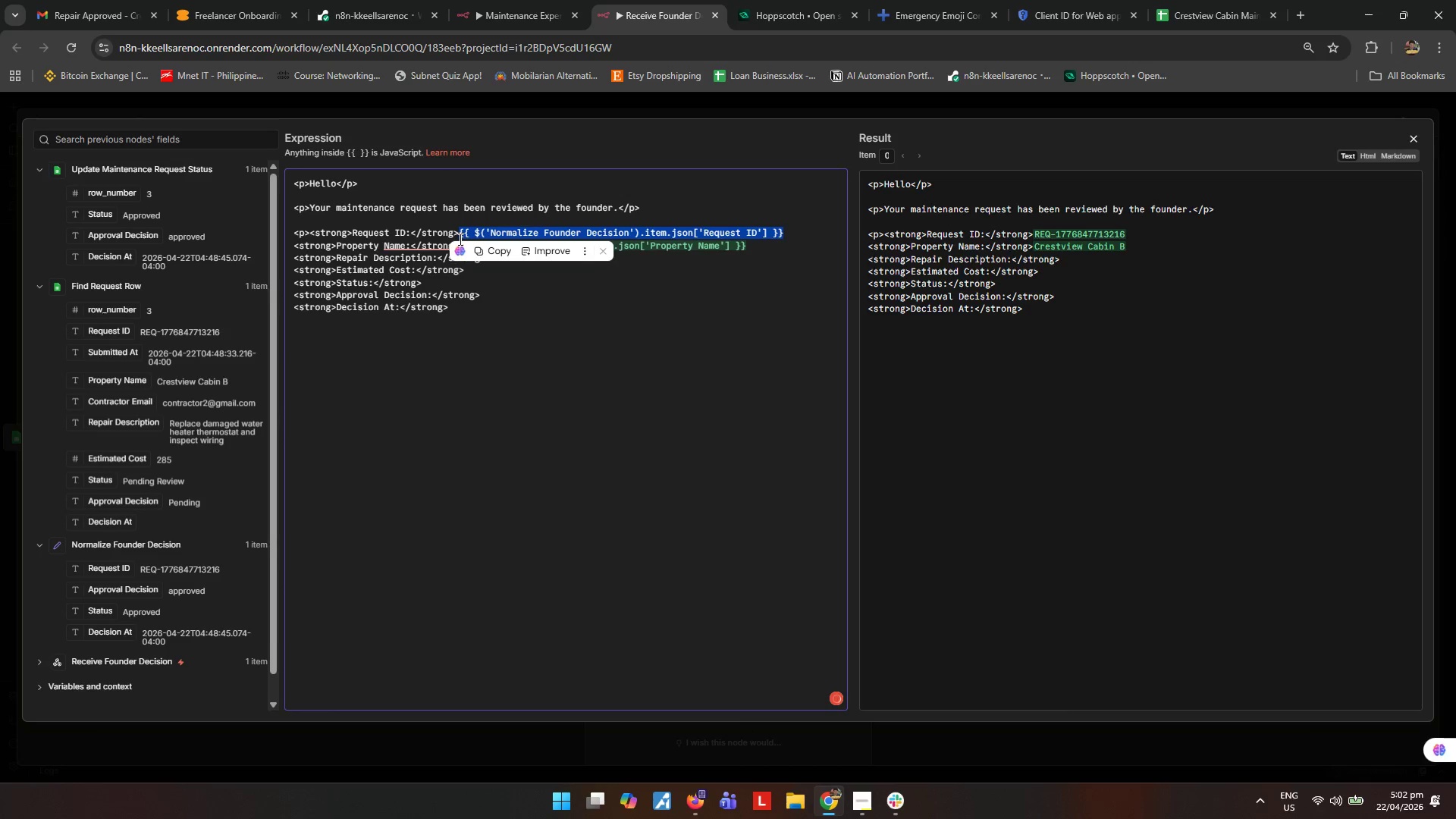 
left_click([459, 238])
 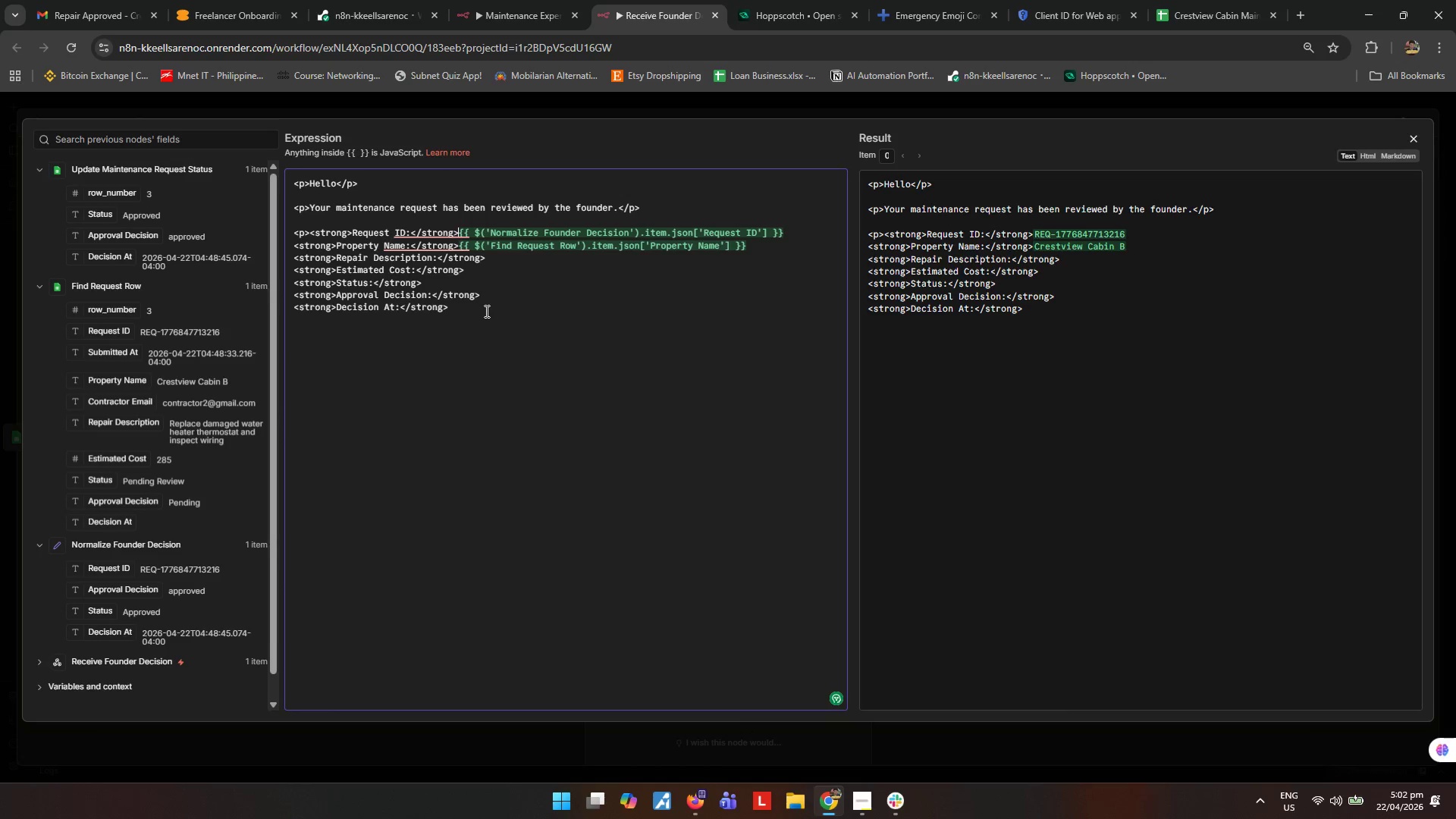 
key(Space)
 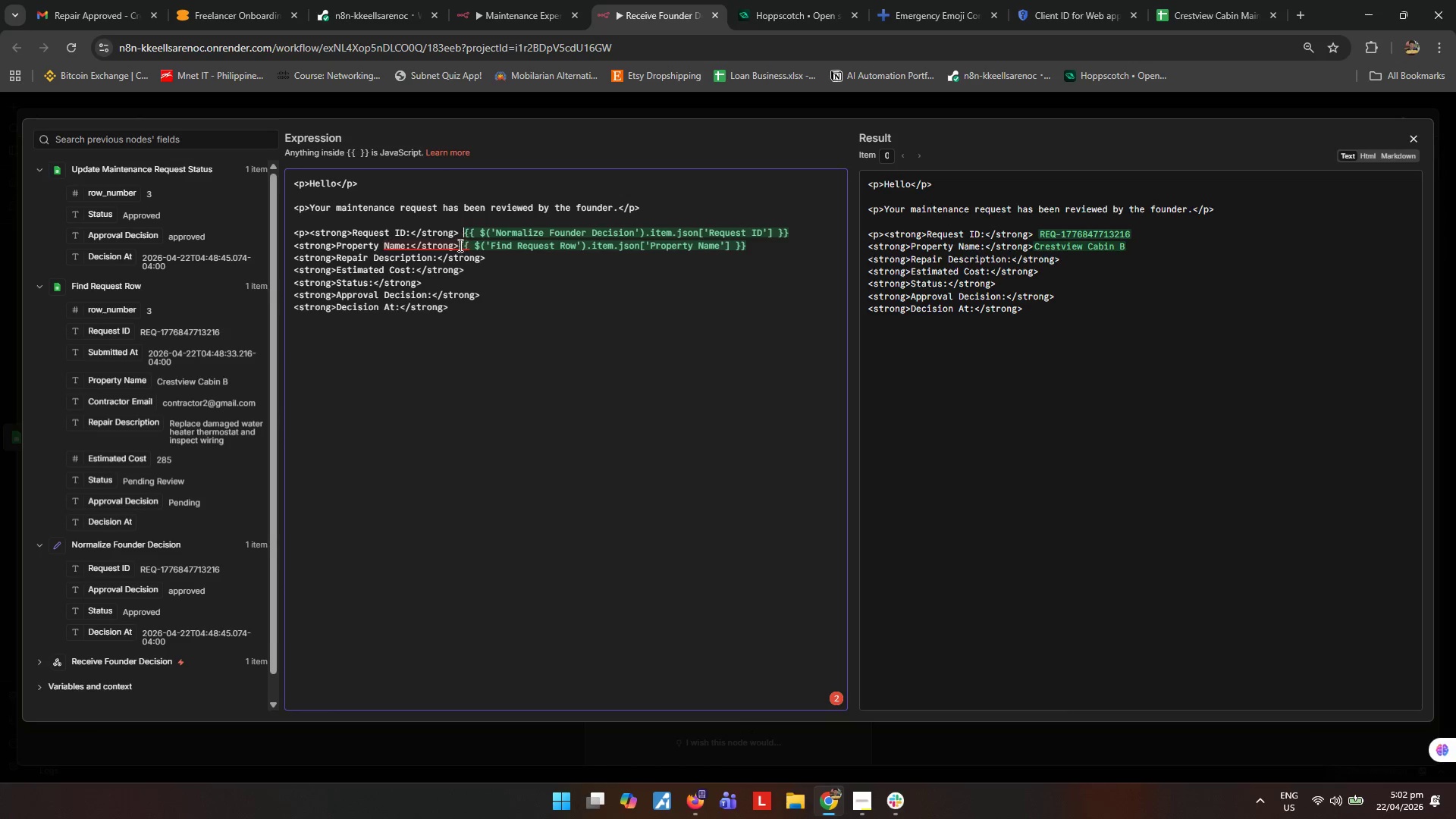 
left_click([459, 245])
 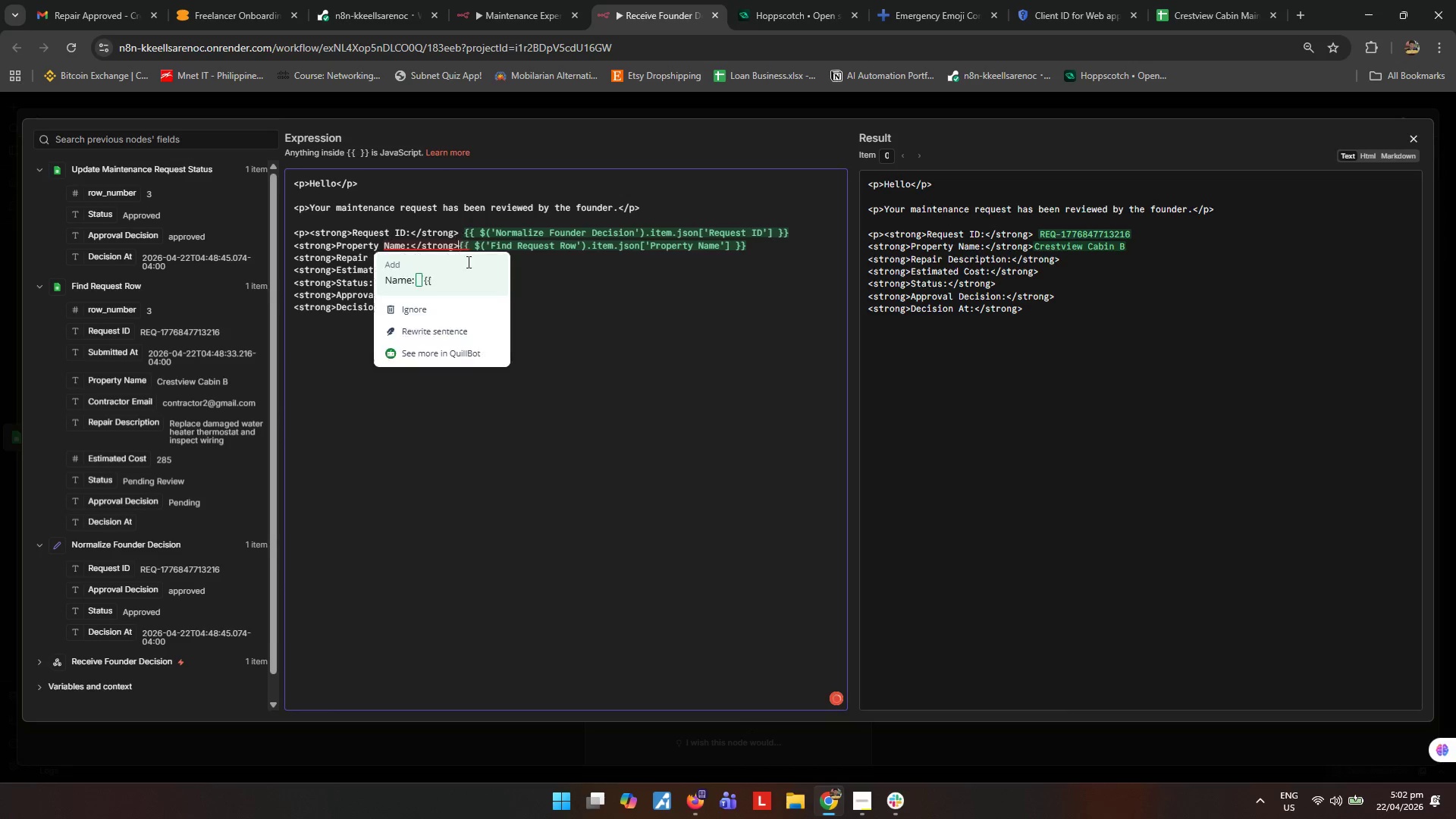 
key(Space)
 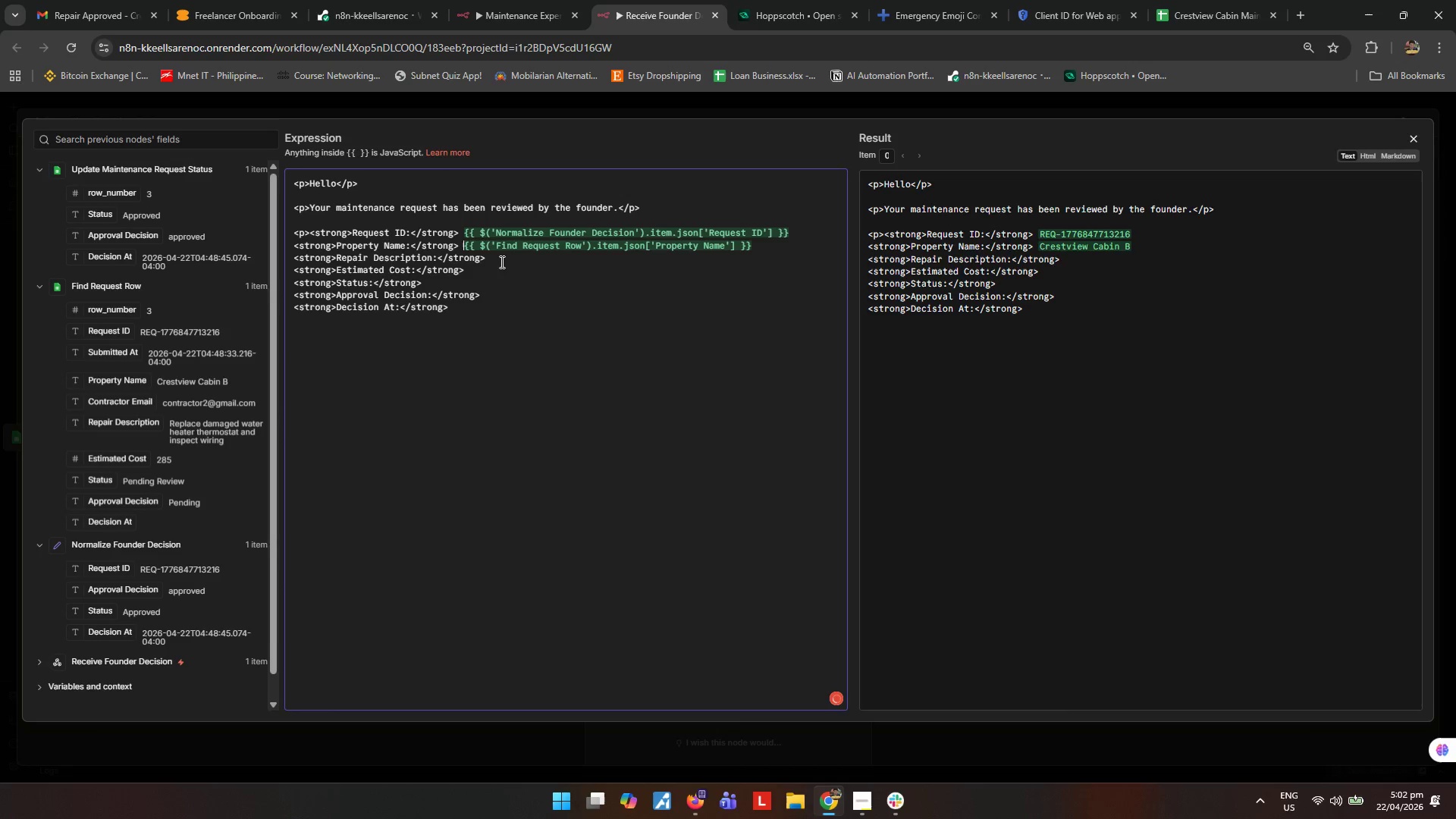 
left_click([504, 257])
 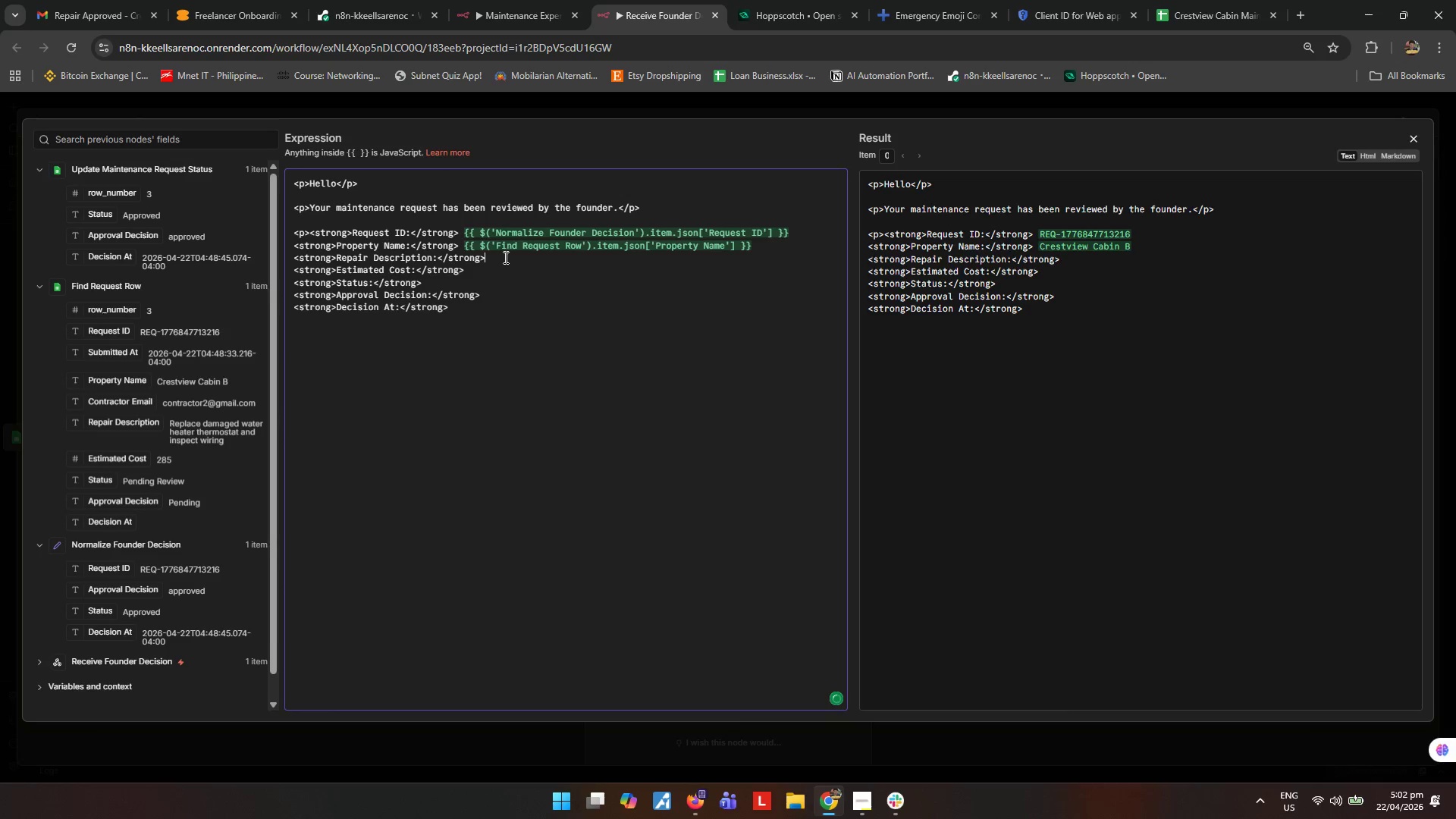 
key(Space)
 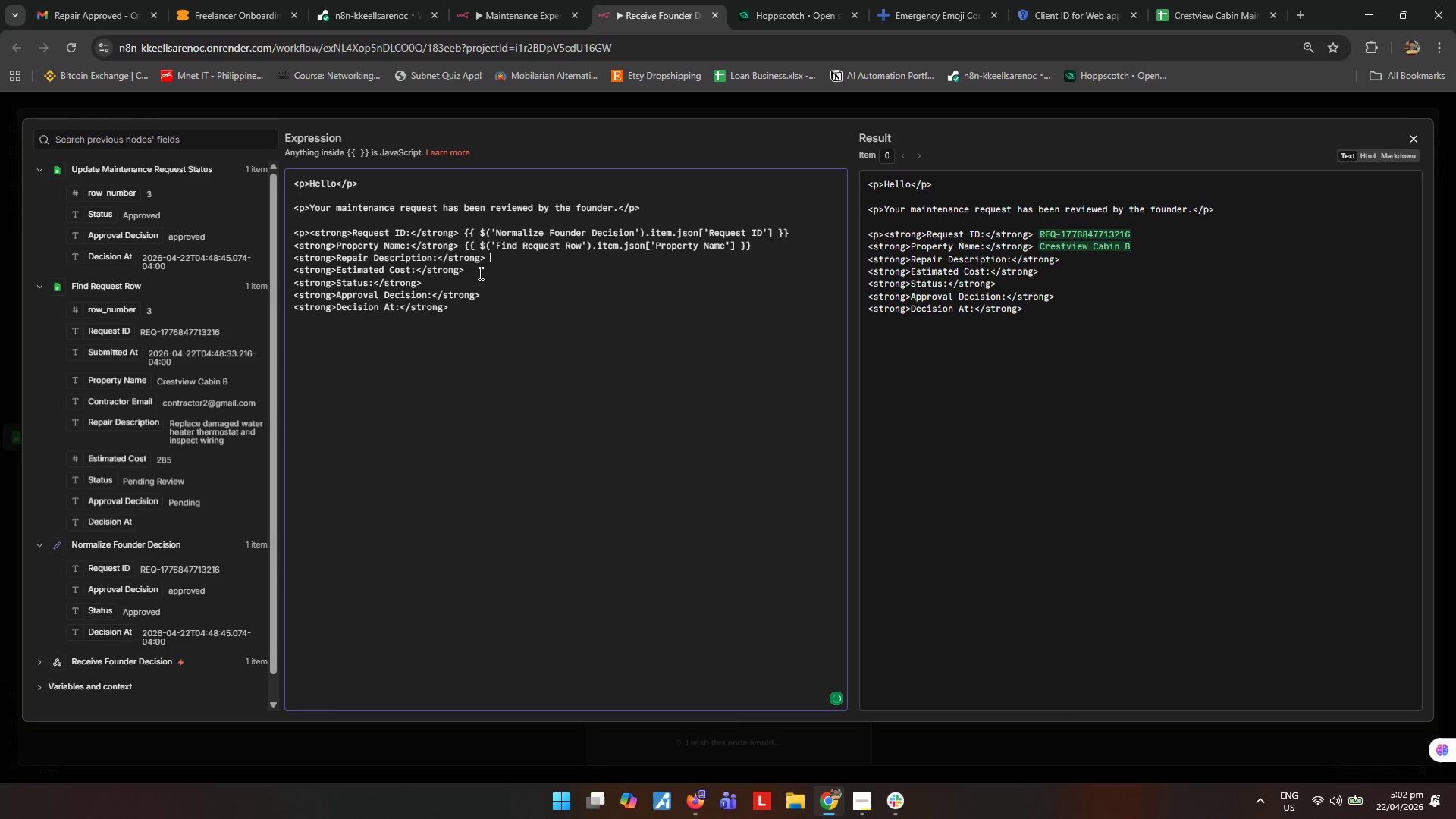 
left_click([481, 273])
 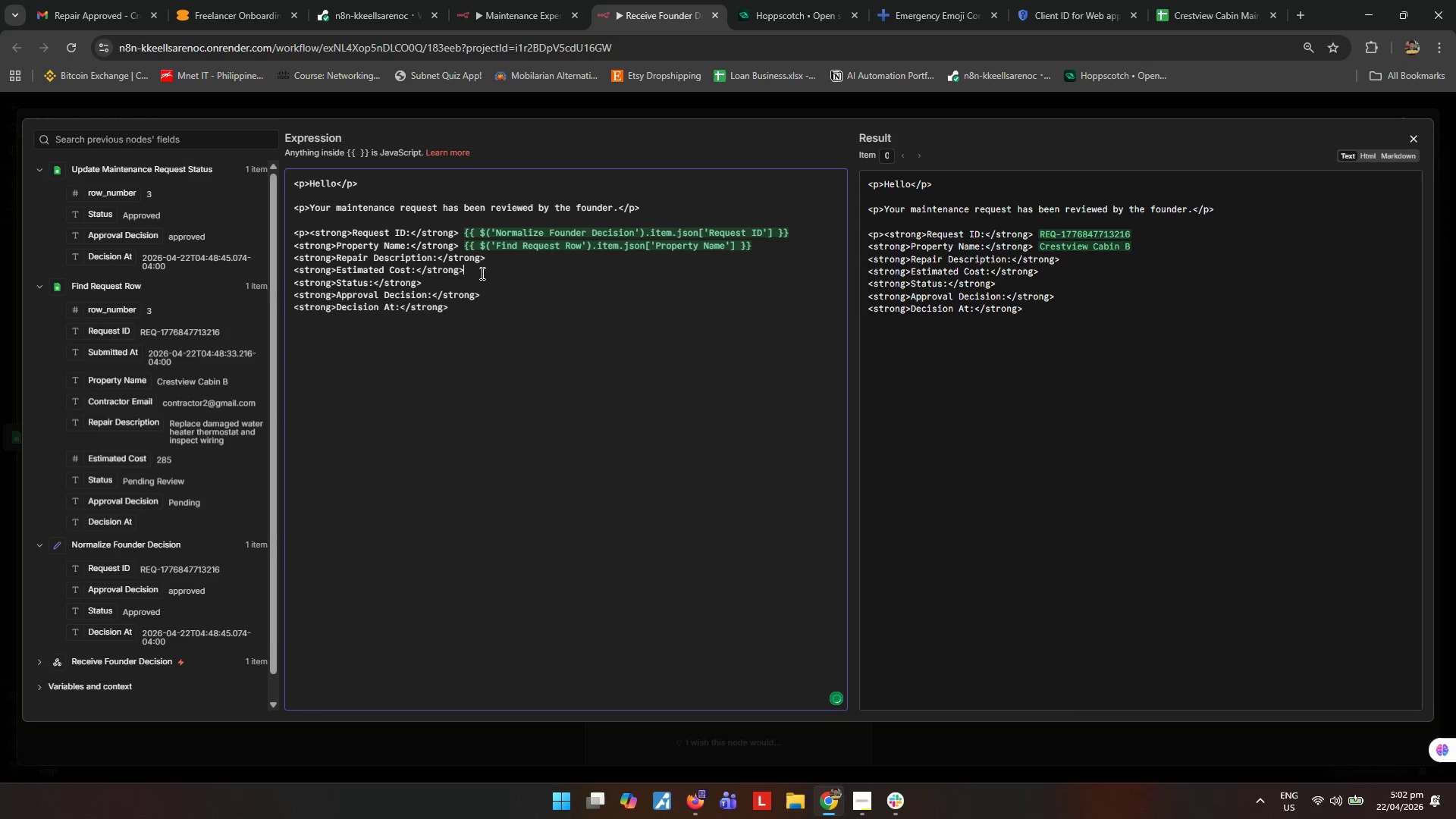 
key(Space)
 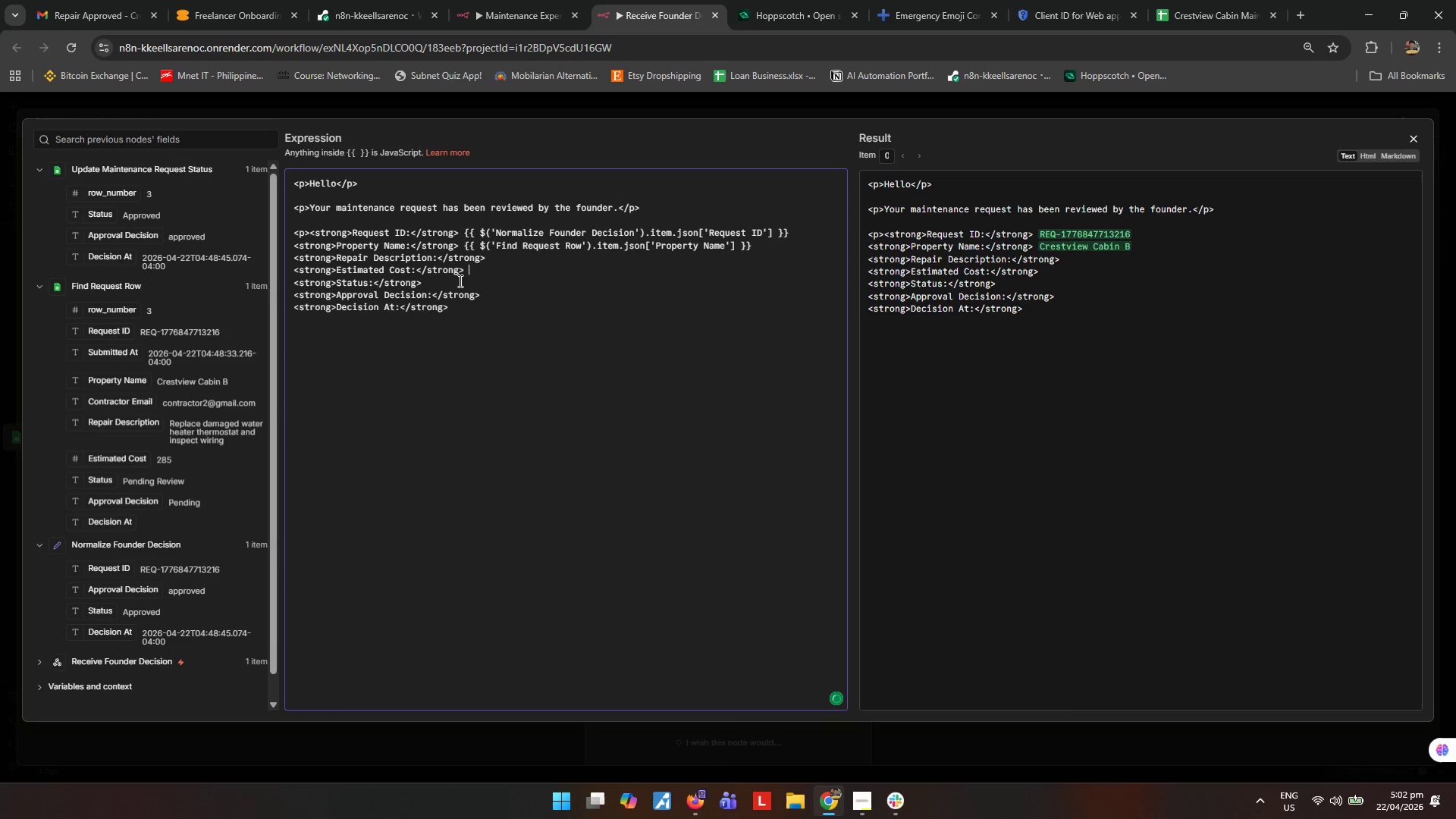 
left_click([459, 281])
 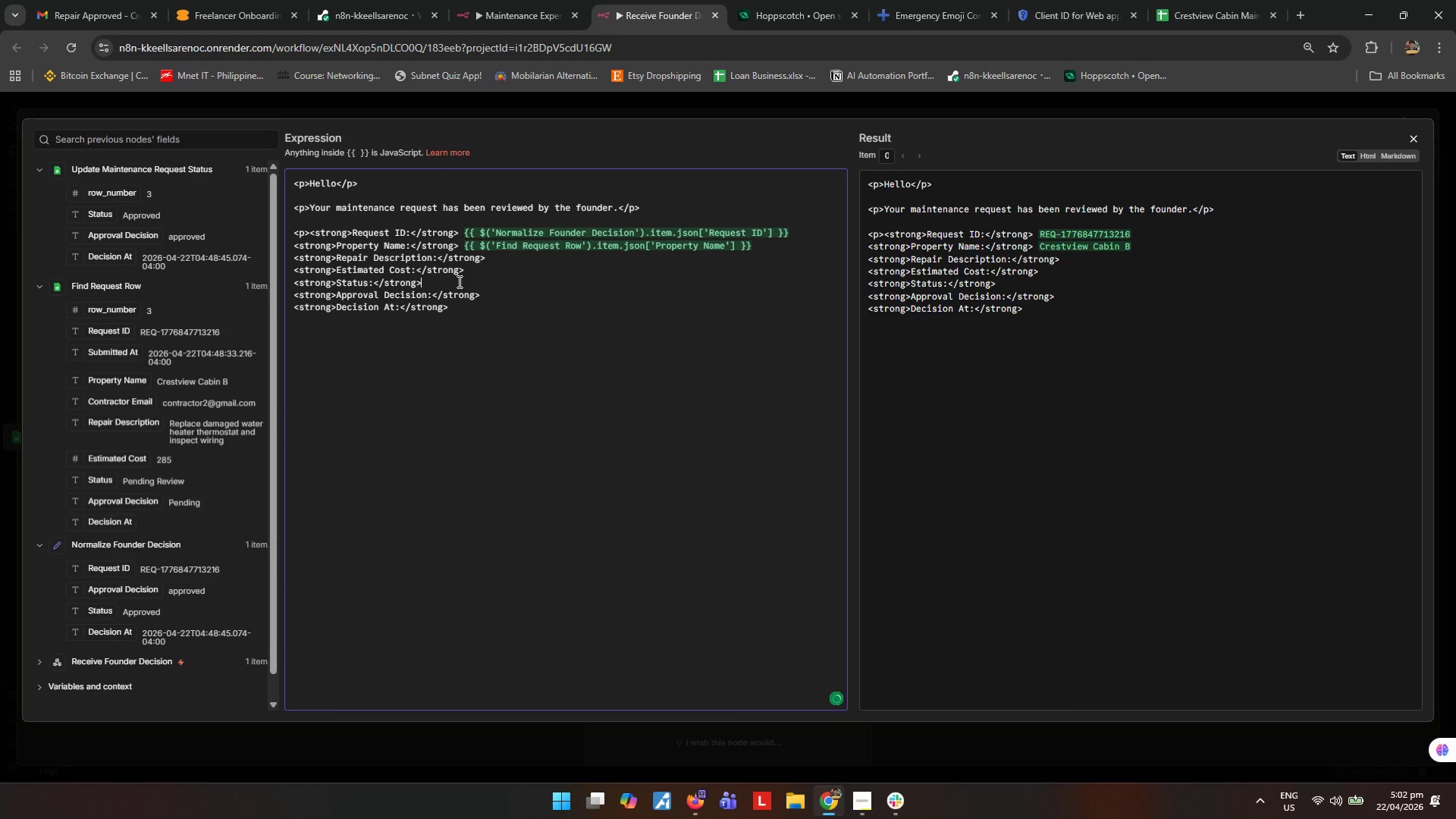 
key(Space)
 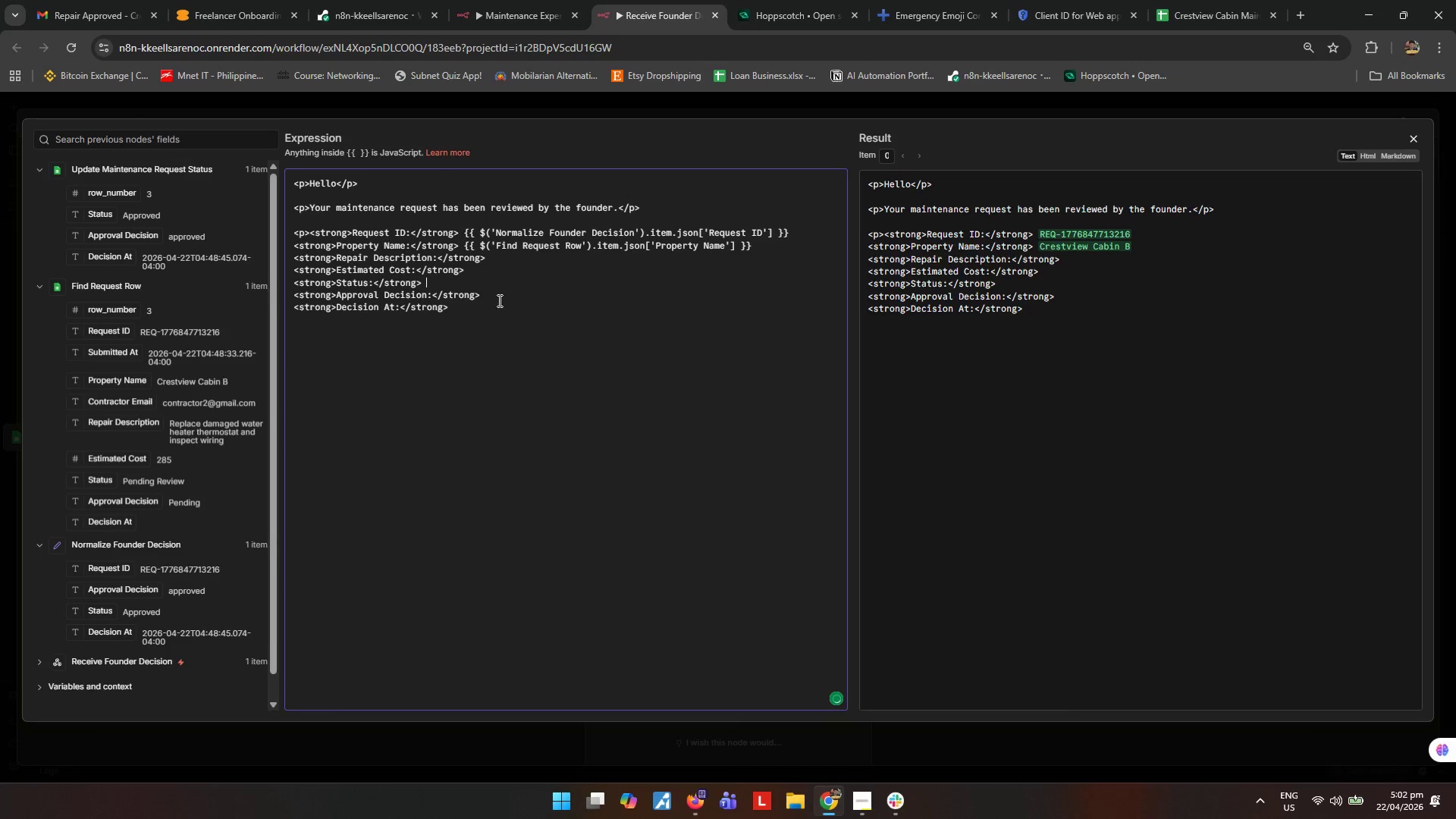 
left_click([498, 298])
 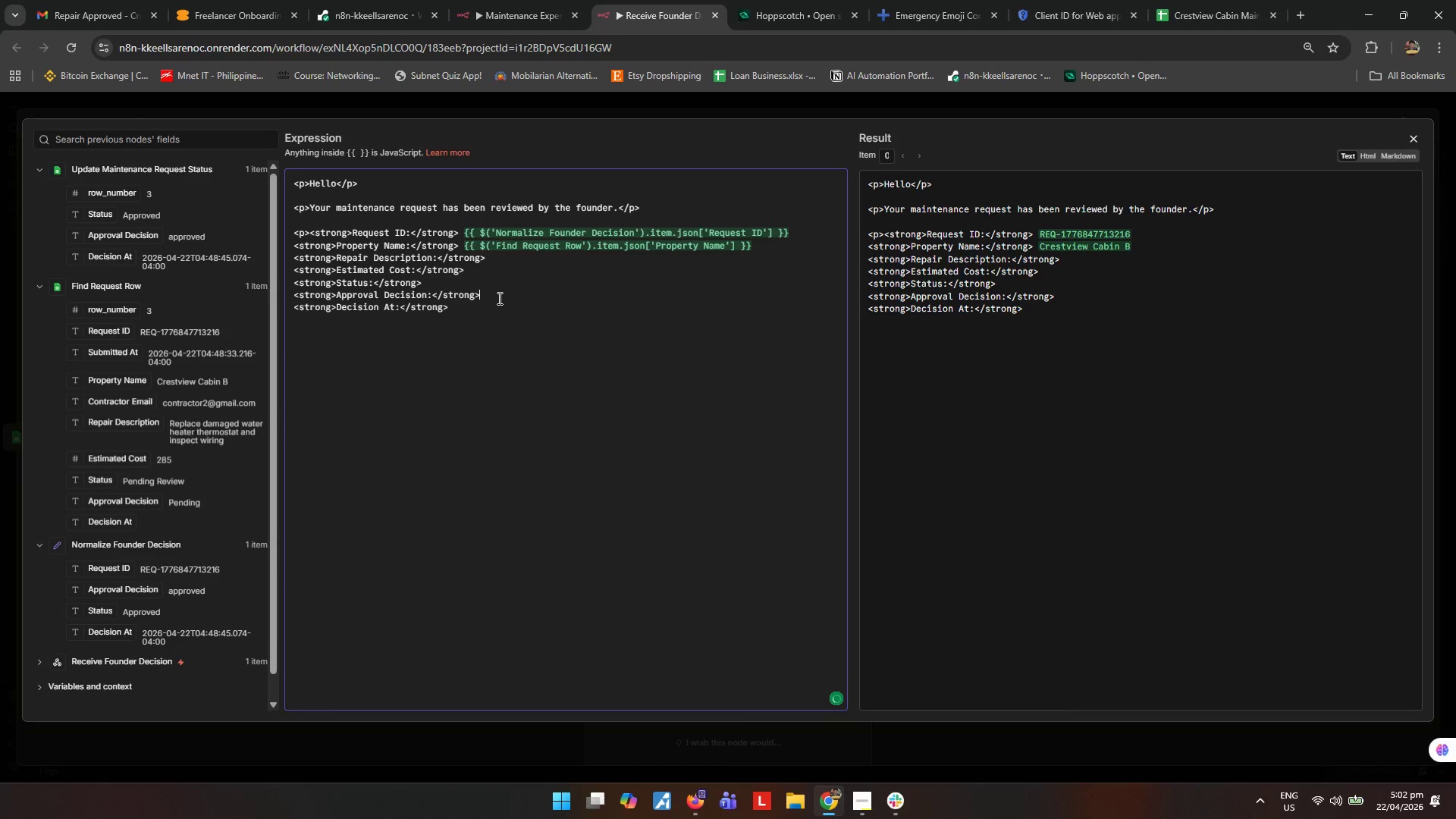 
key(Space)
 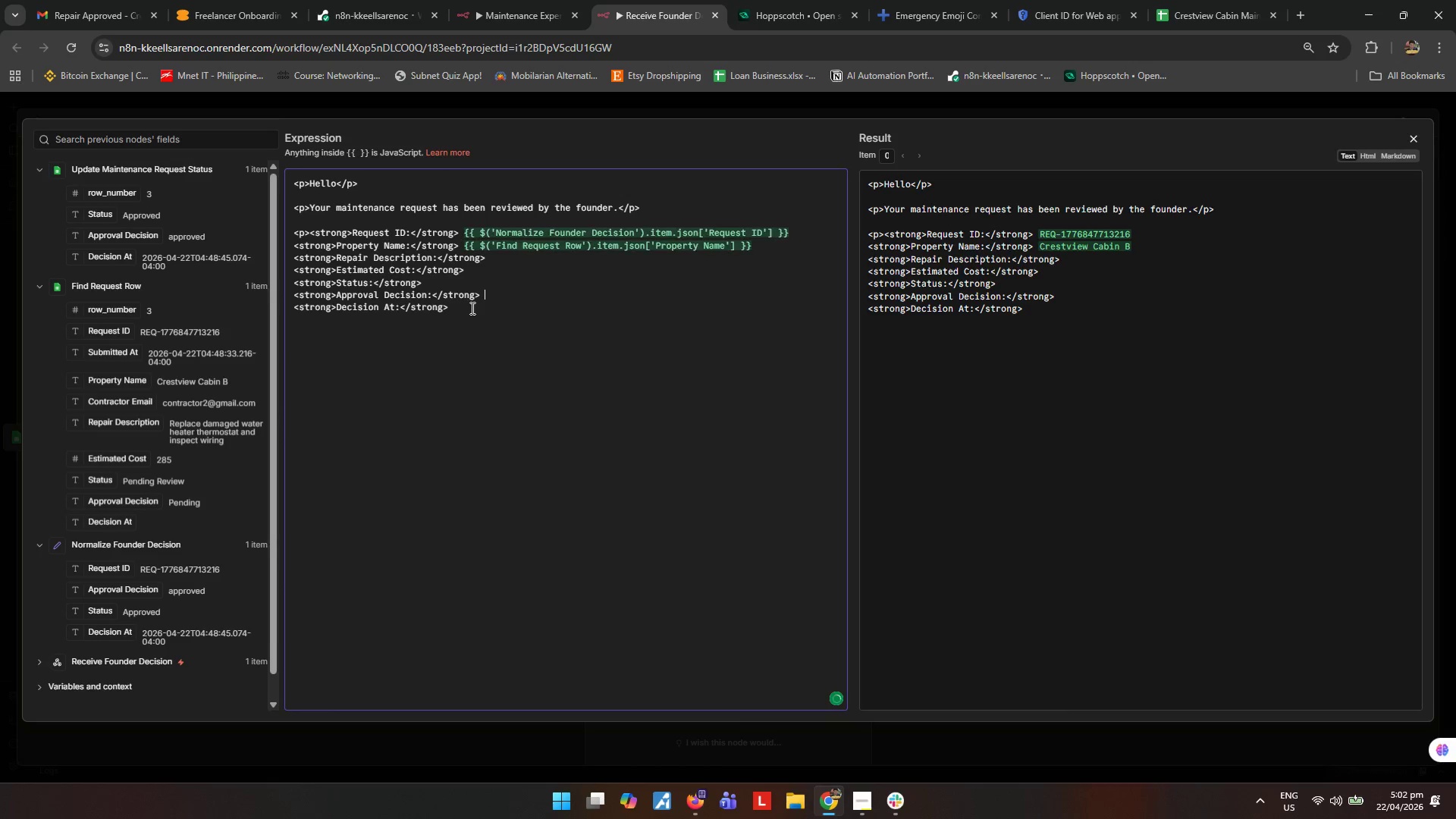 
key(Space)
 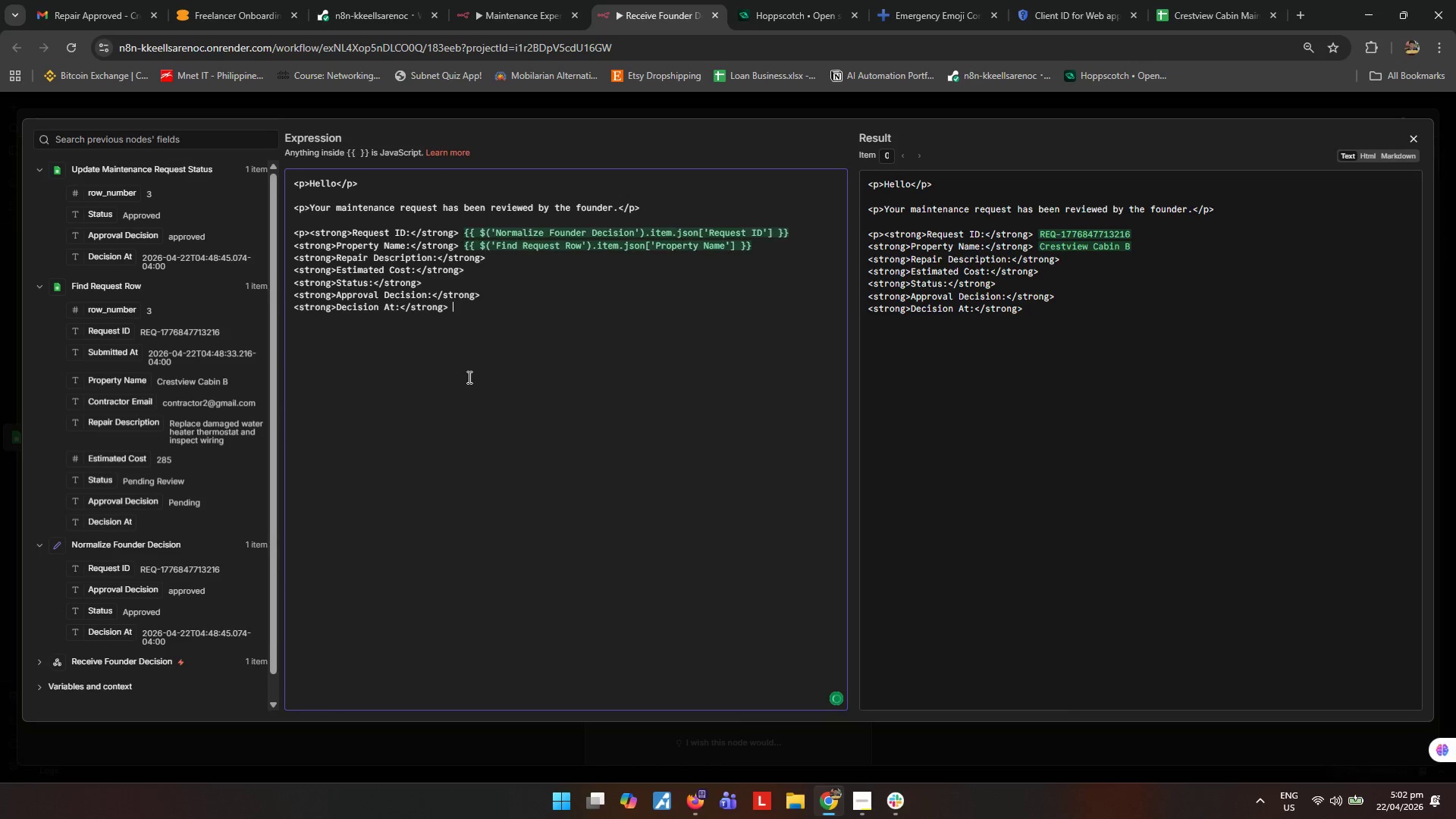 
left_click([468, 377])
 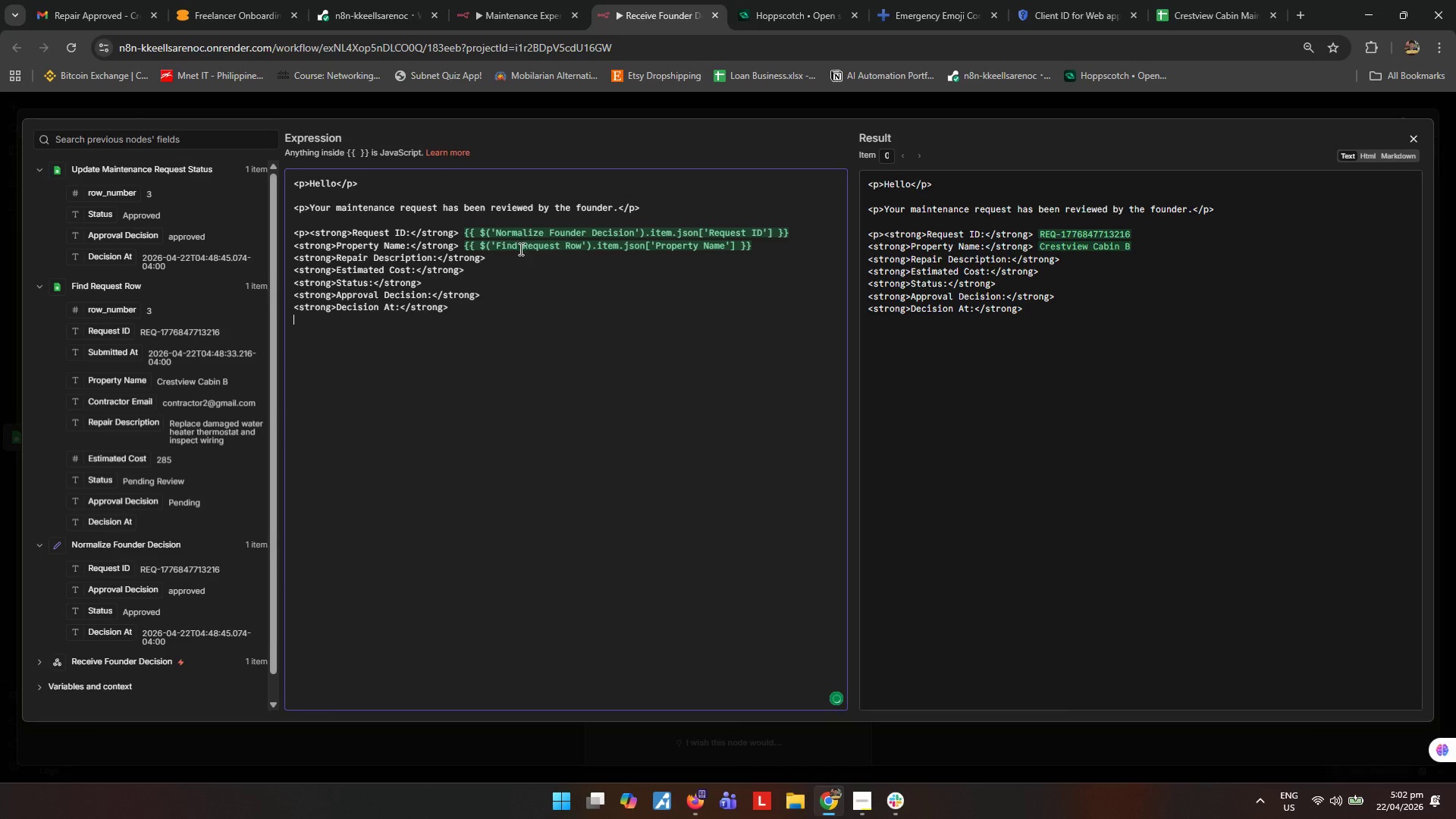 
left_click([515, 262])
 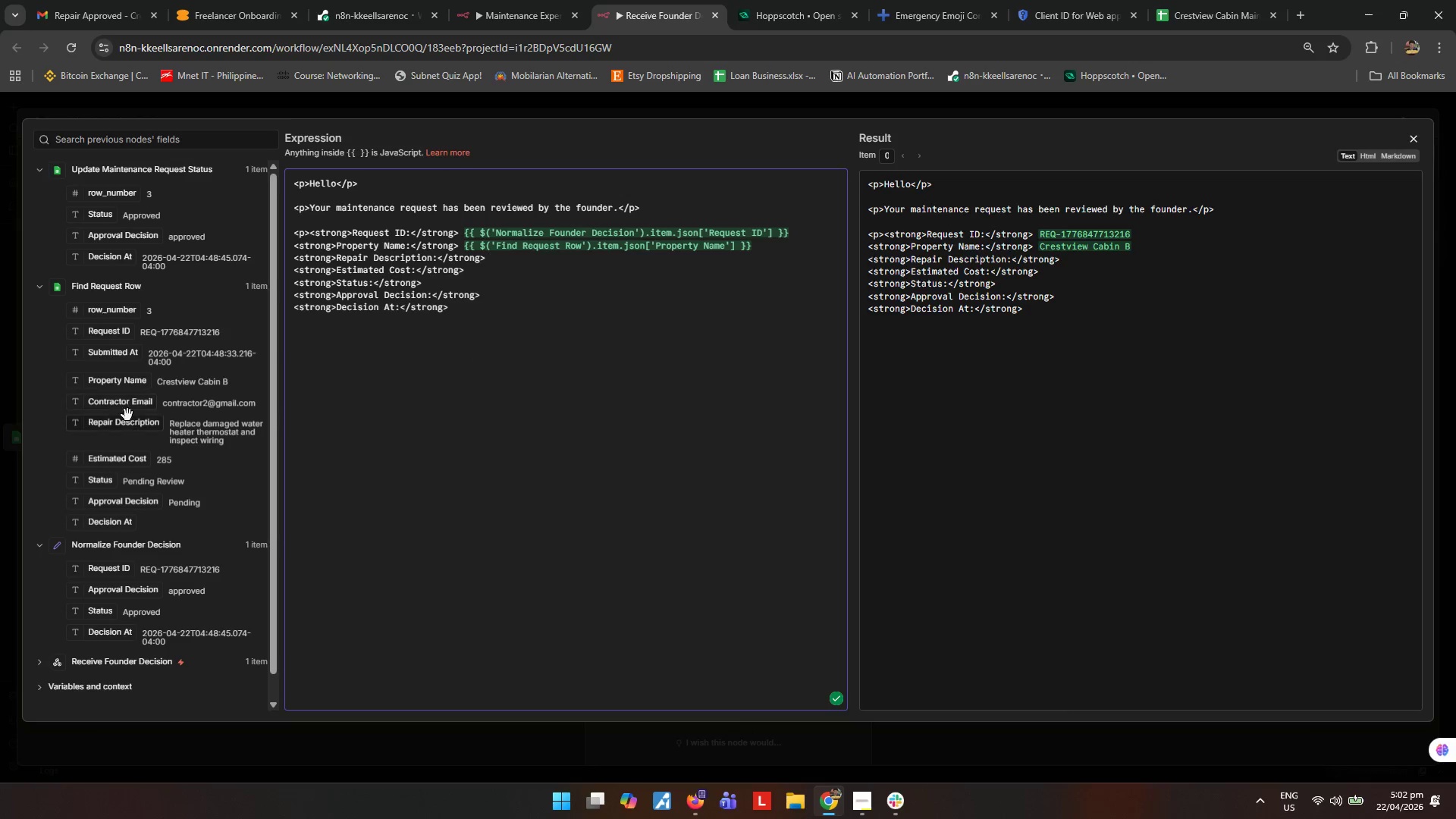 
left_click_drag(start_coordinate=[134, 429], to_coordinate=[591, 263])
 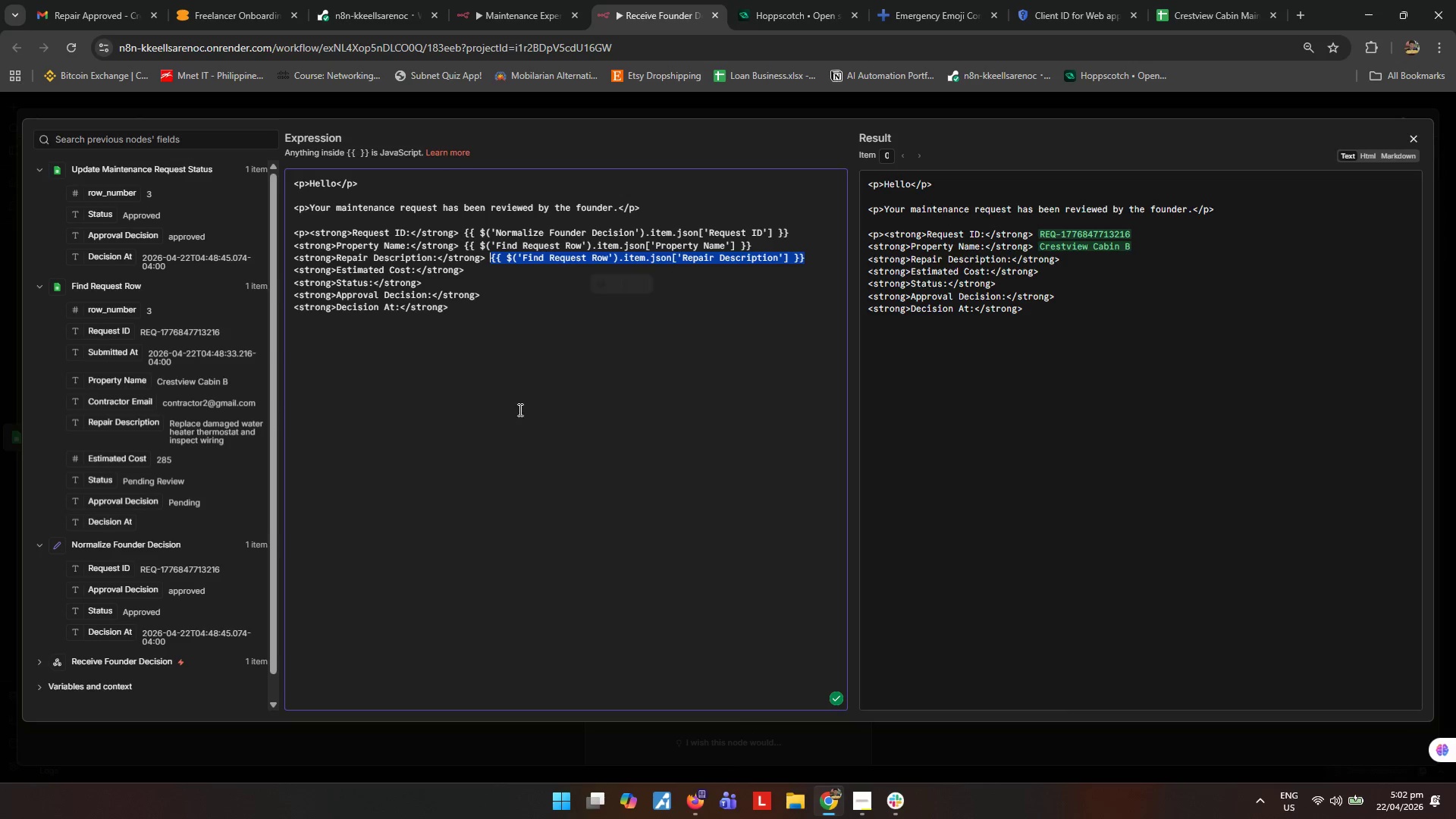 
left_click_drag(start_coordinate=[519, 410], to_coordinate=[513, 408])
 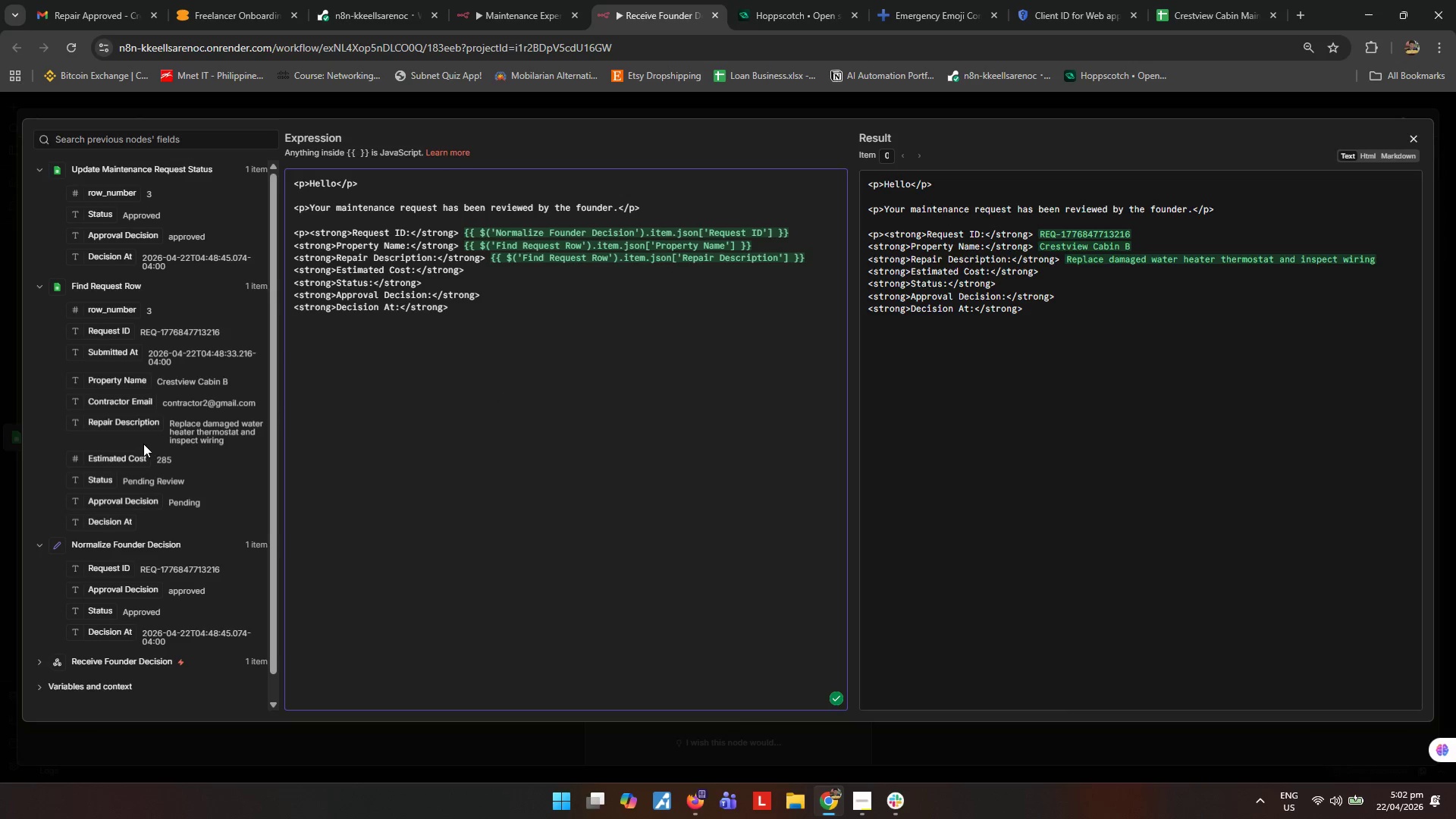 
left_click_drag(start_coordinate=[794, 231], to_coordinate=[466, 229])
 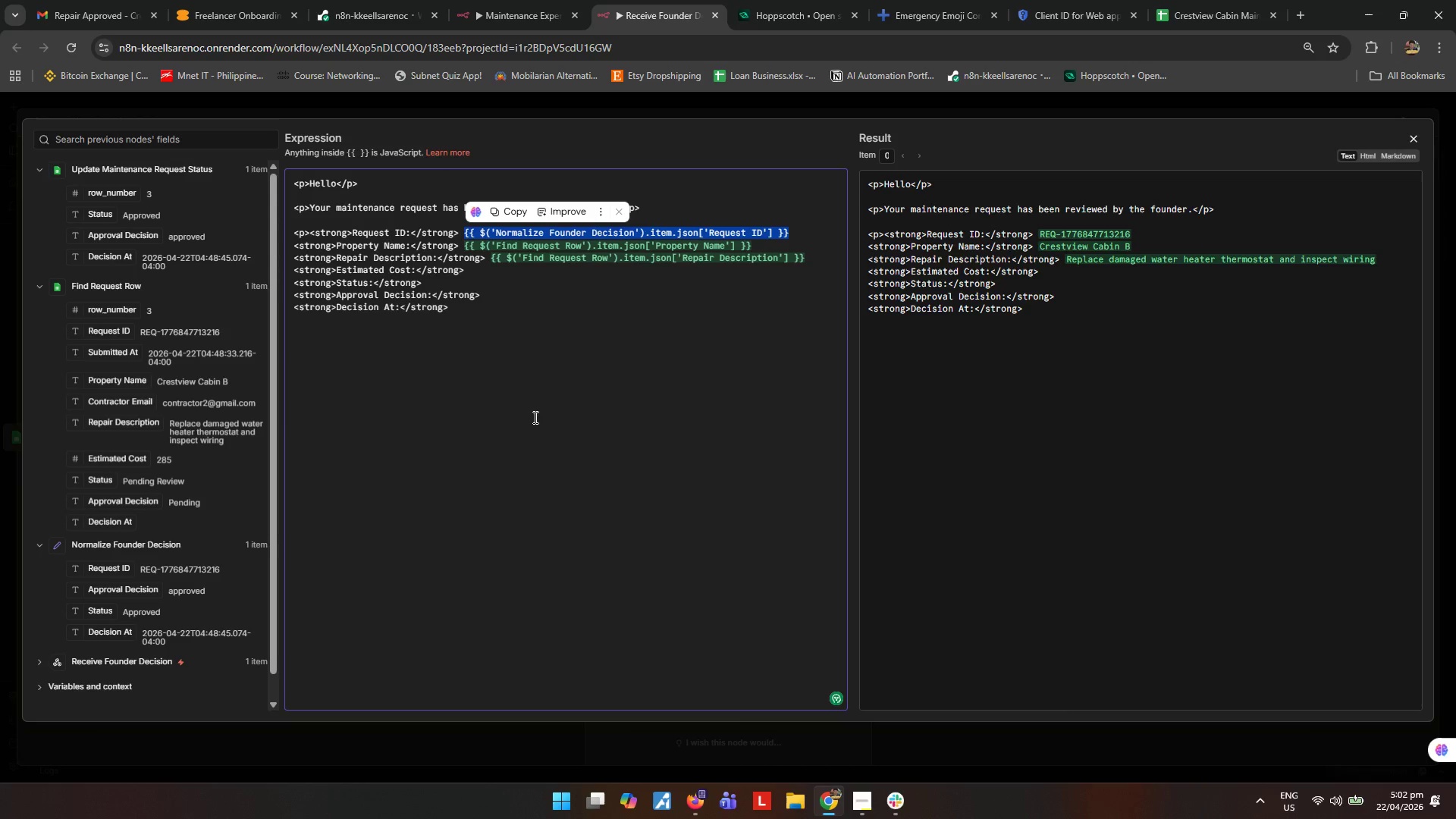 
key(Control+ControlLeft)
 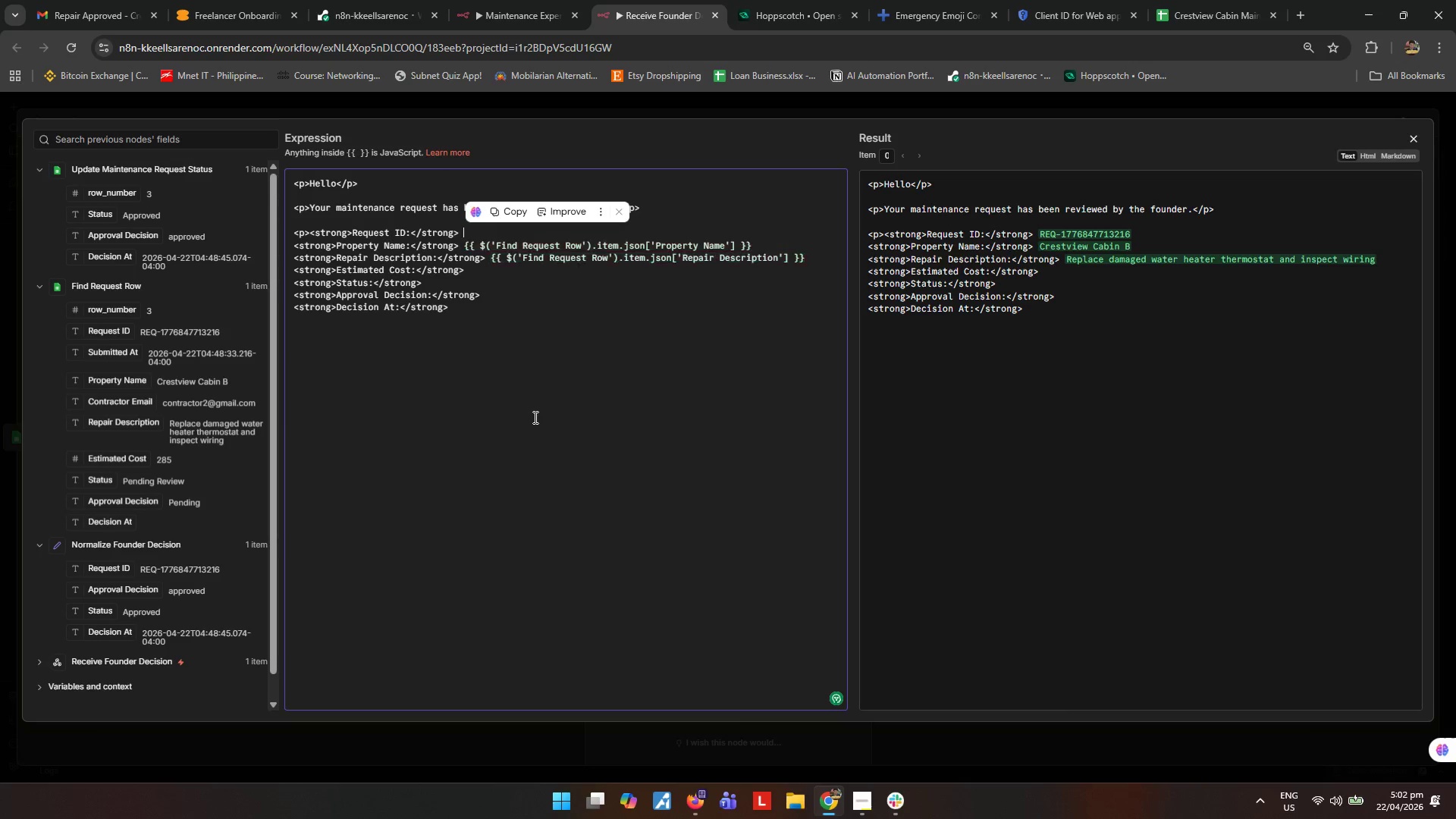 
key(Control+X)
 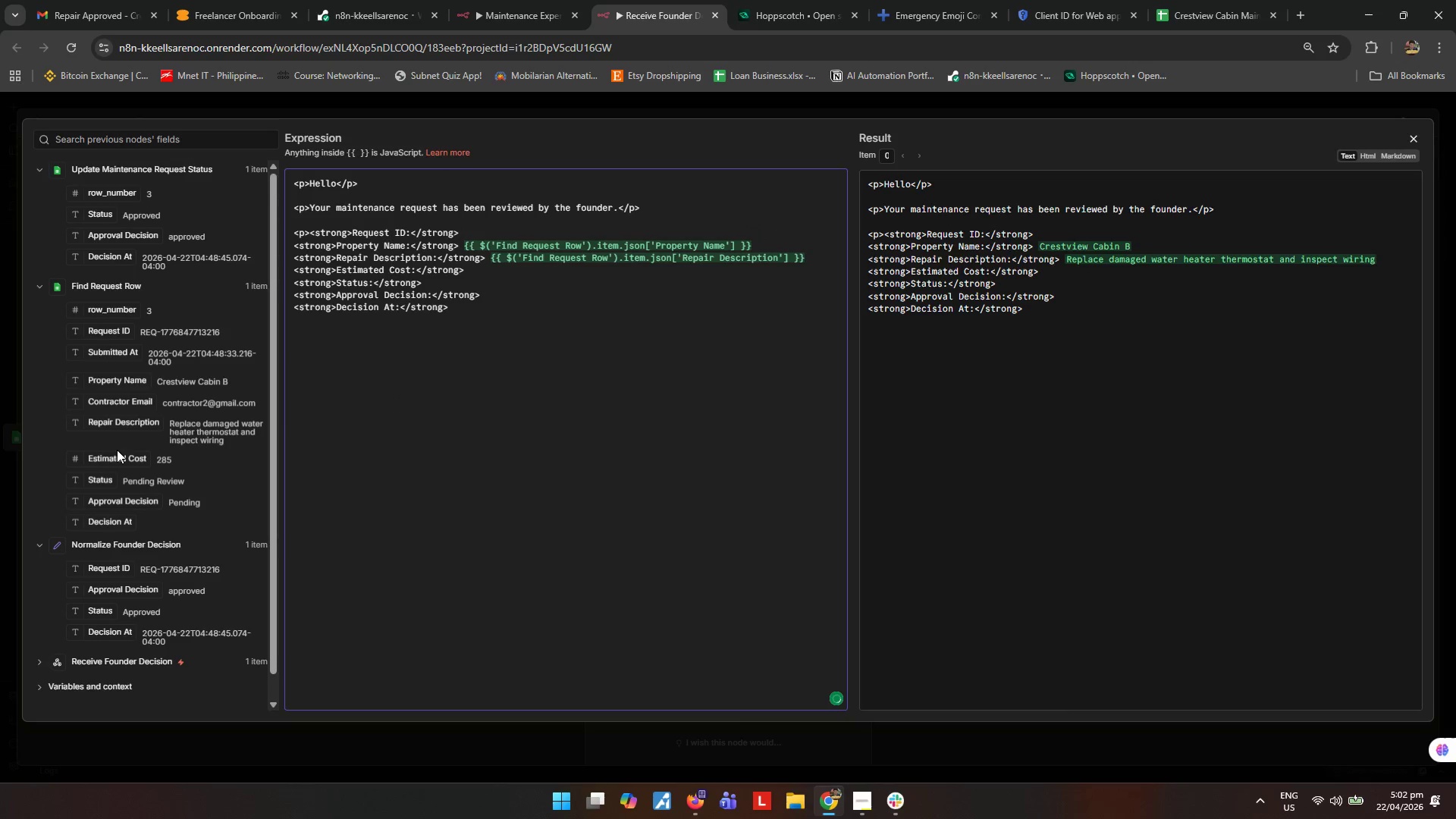 
scroll: coordinate [118, 440], scroll_direction: down, amount: 1.0
 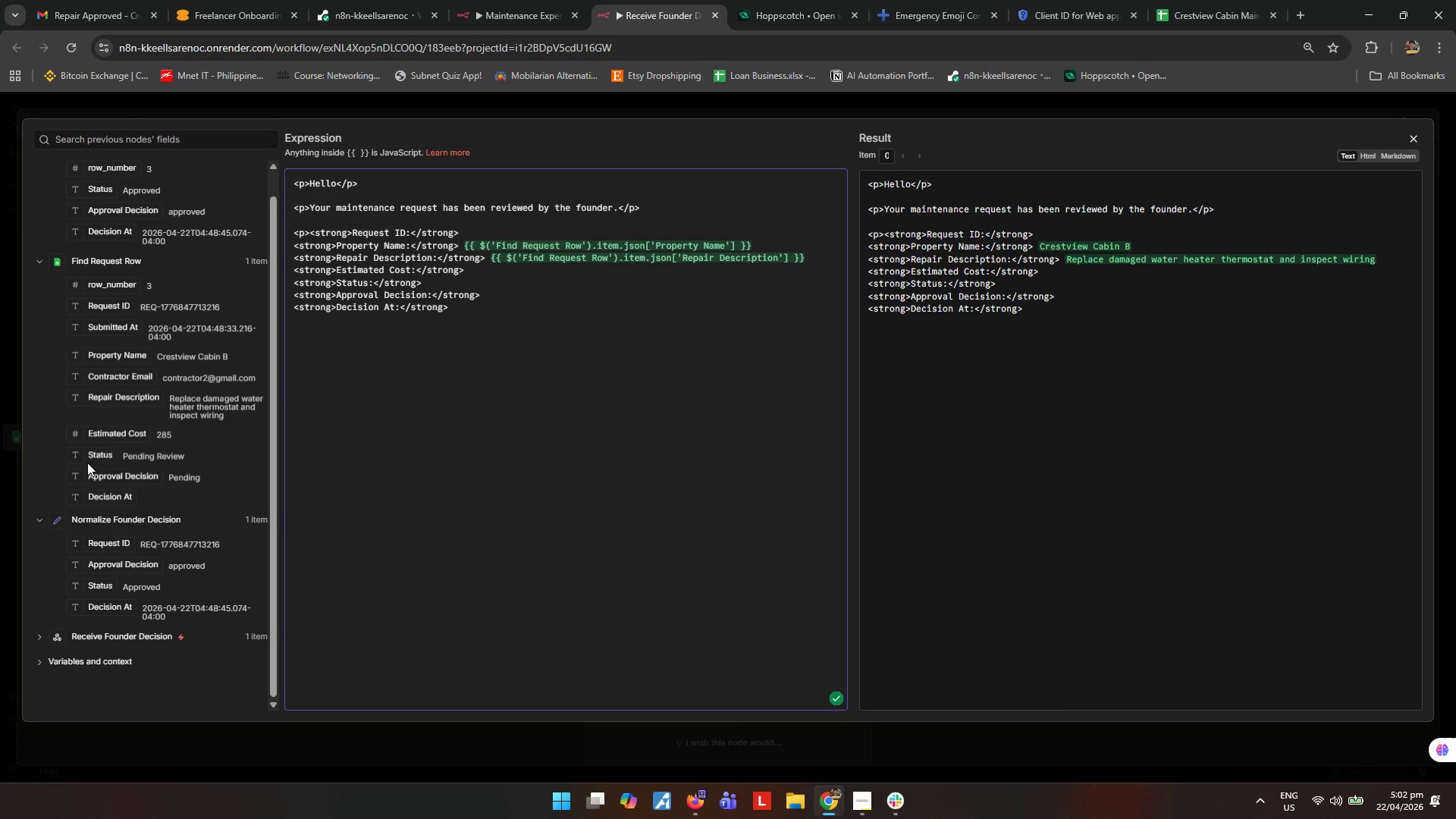 
scroll: coordinate [87, 462], scroll_direction: up, amount: 1.0
 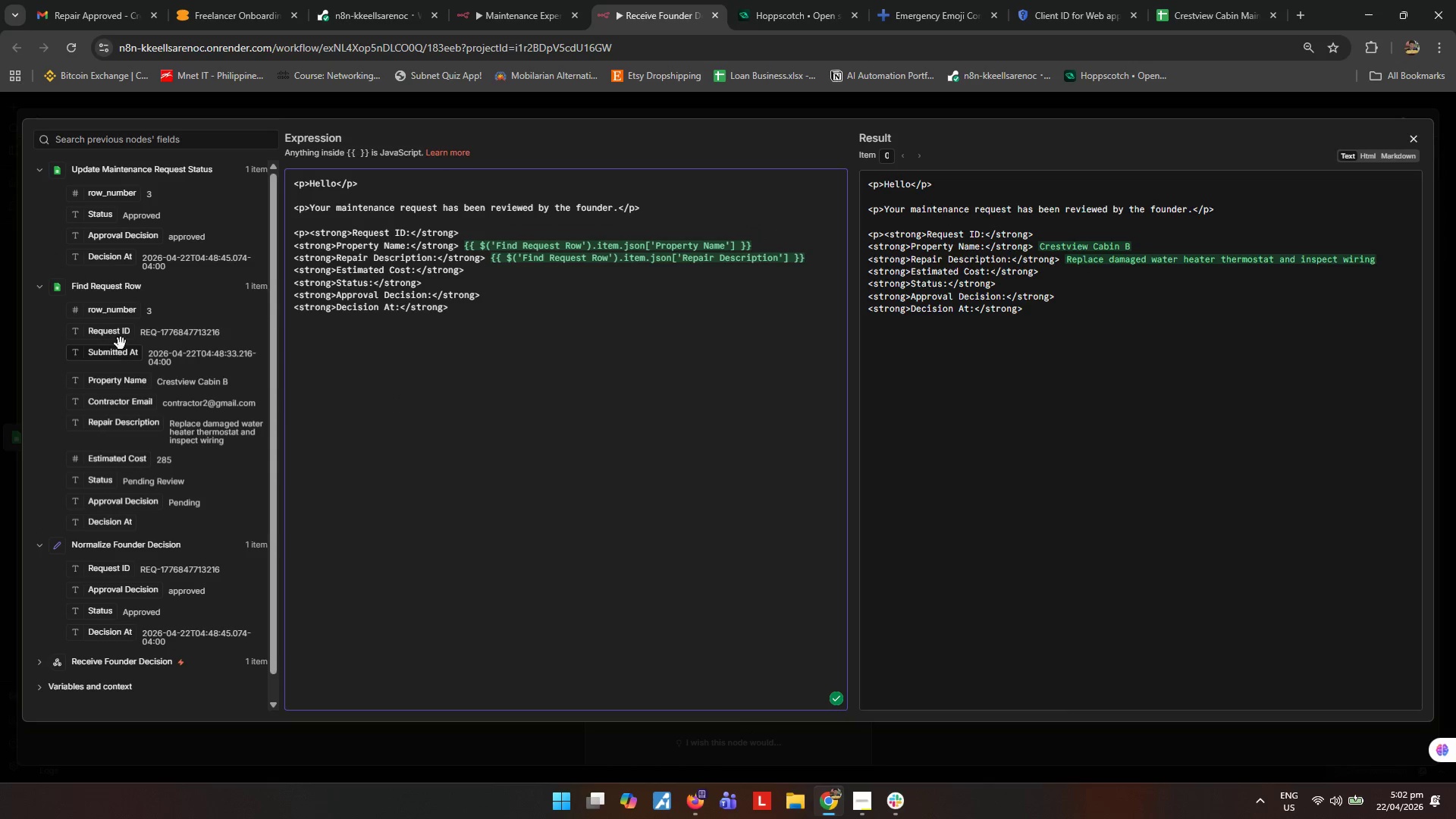 
left_click_drag(start_coordinate=[121, 334], to_coordinate=[520, 236])
 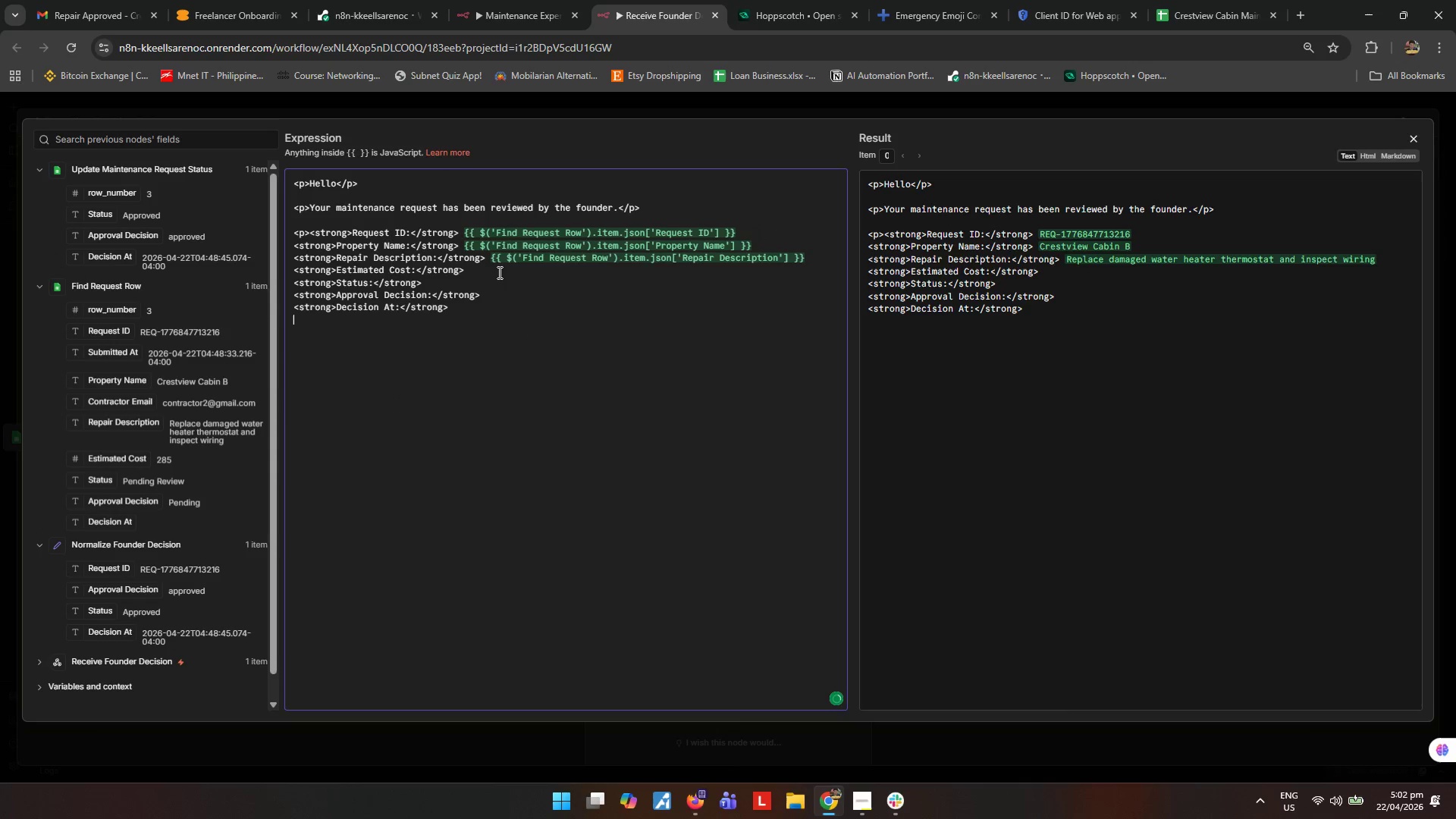 
left_click([498, 272])
 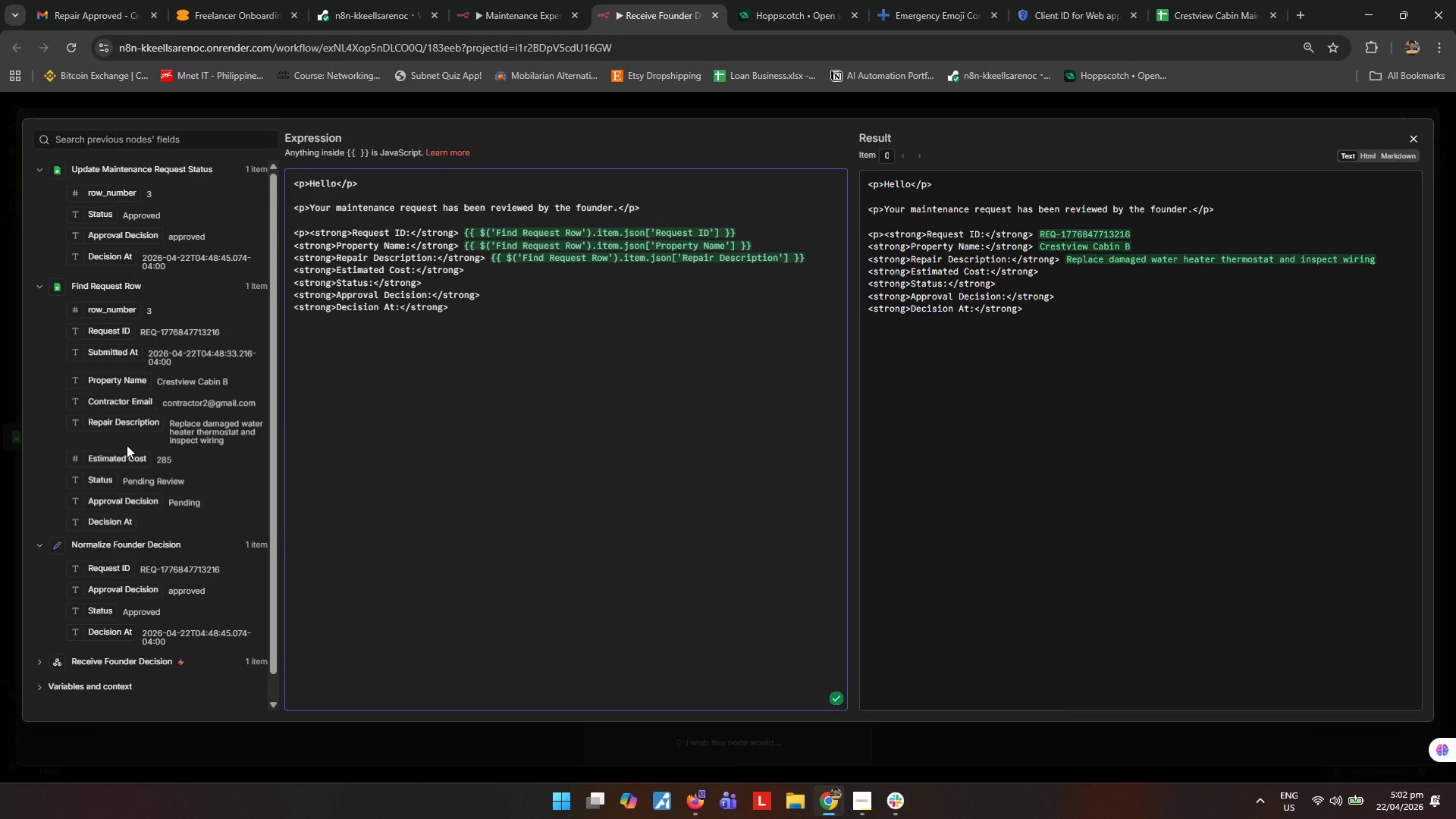 
wait(5.19)
 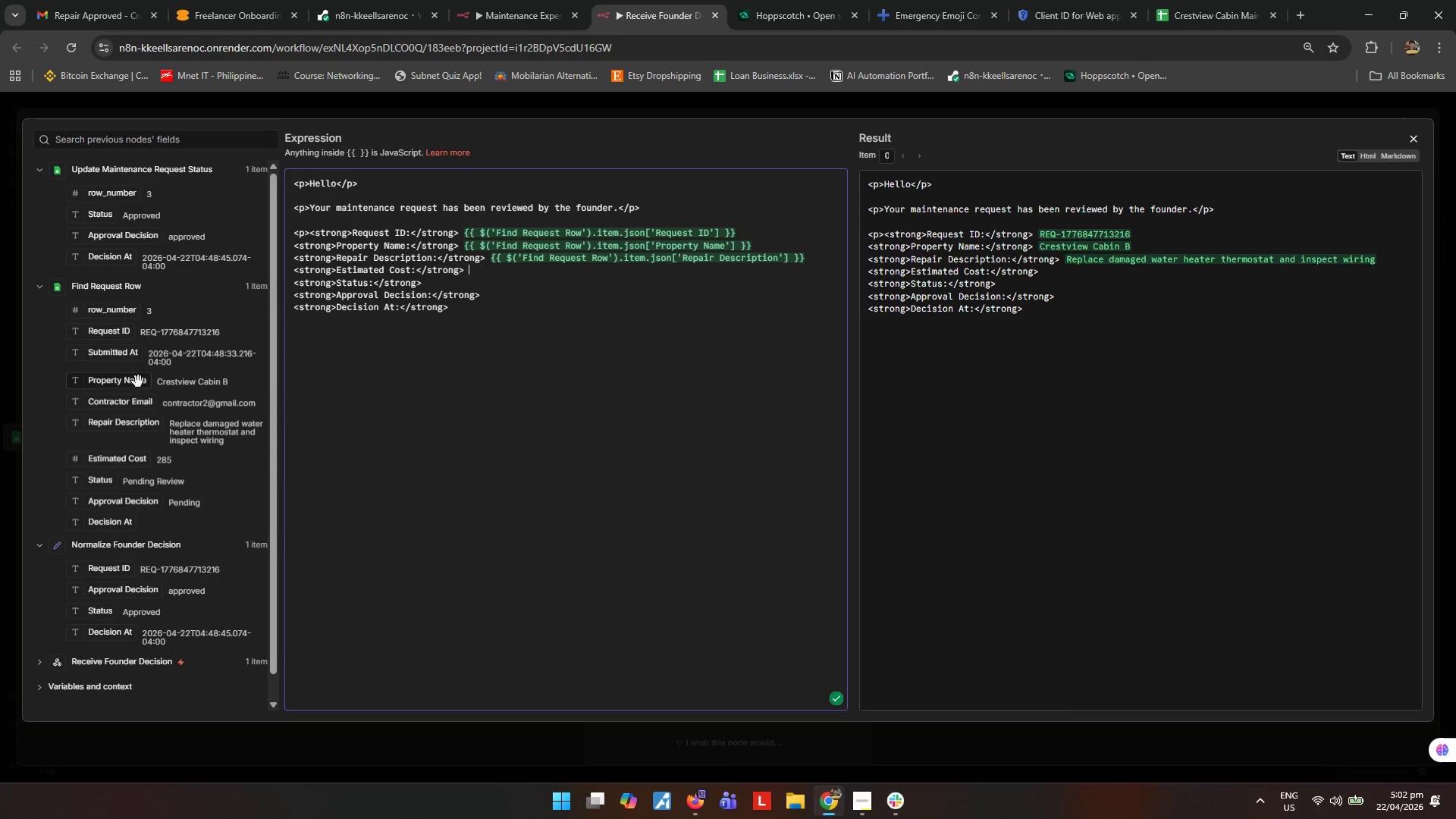 
left_click_drag(start_coordinate=[127, 463], to_coordinate=[567, 271])
 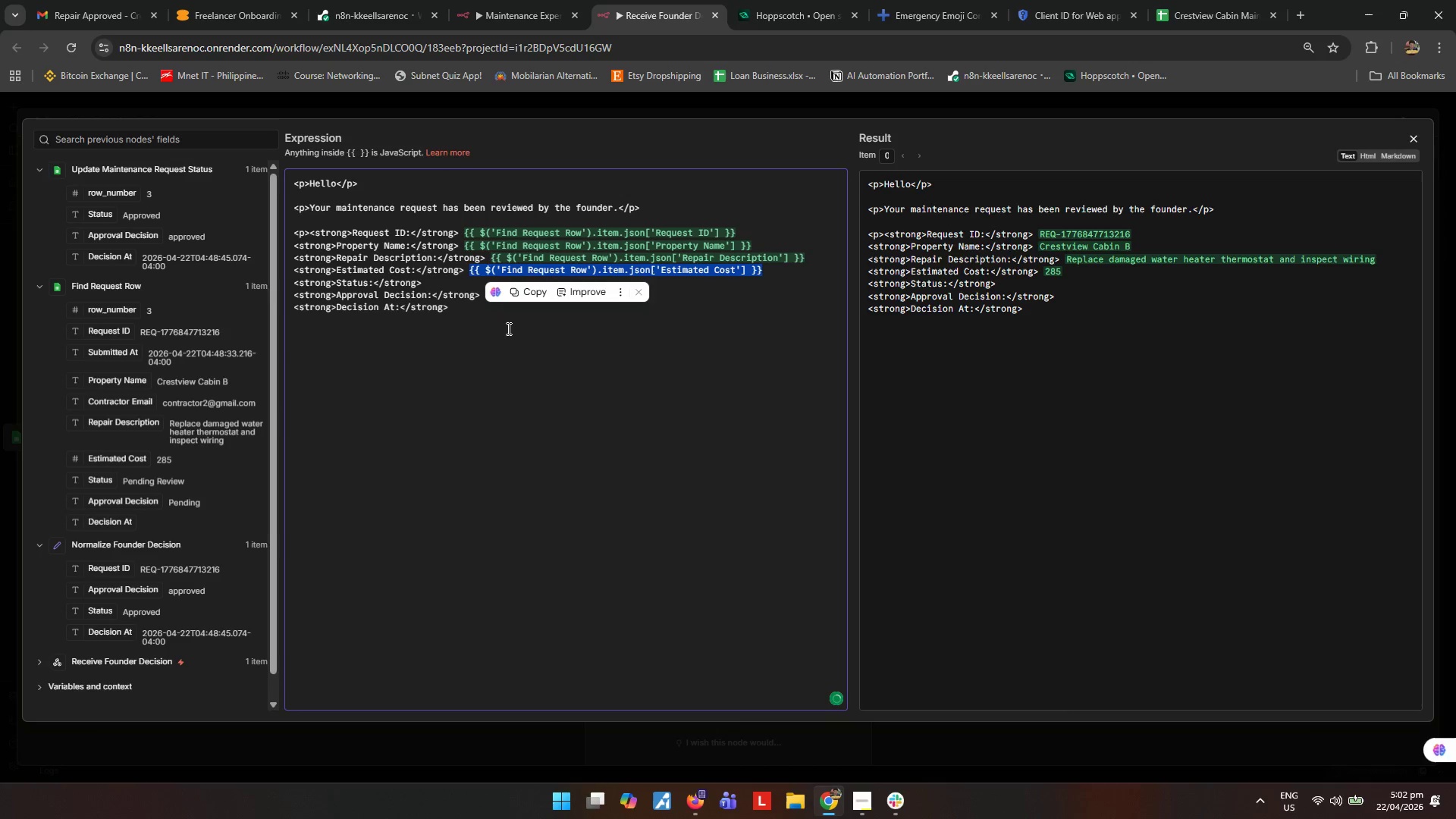 
left_click_drag(start_coordinate=[465, 360], to_coordinate=[464, 356])
 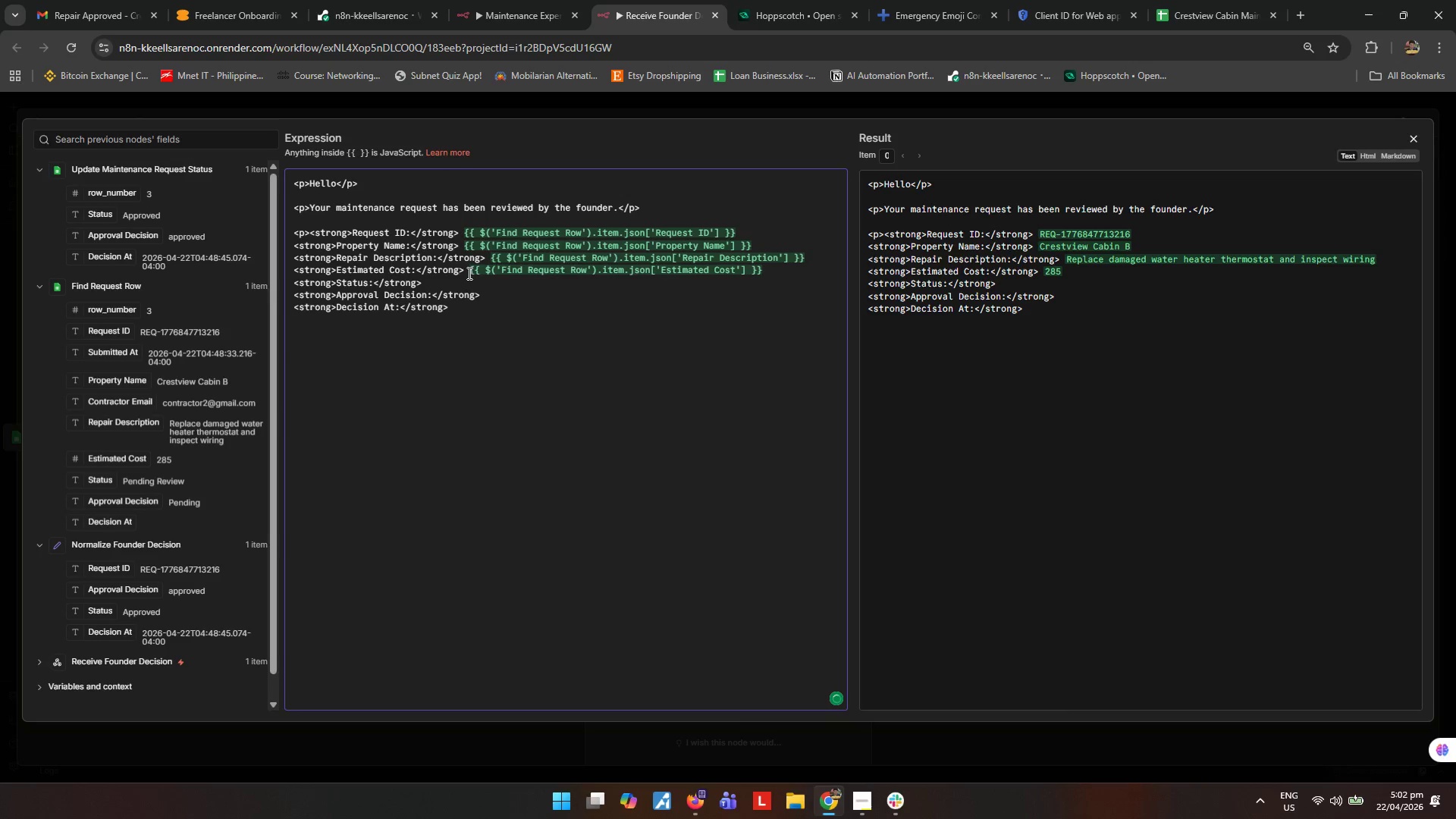 
left_click([466, 271])
 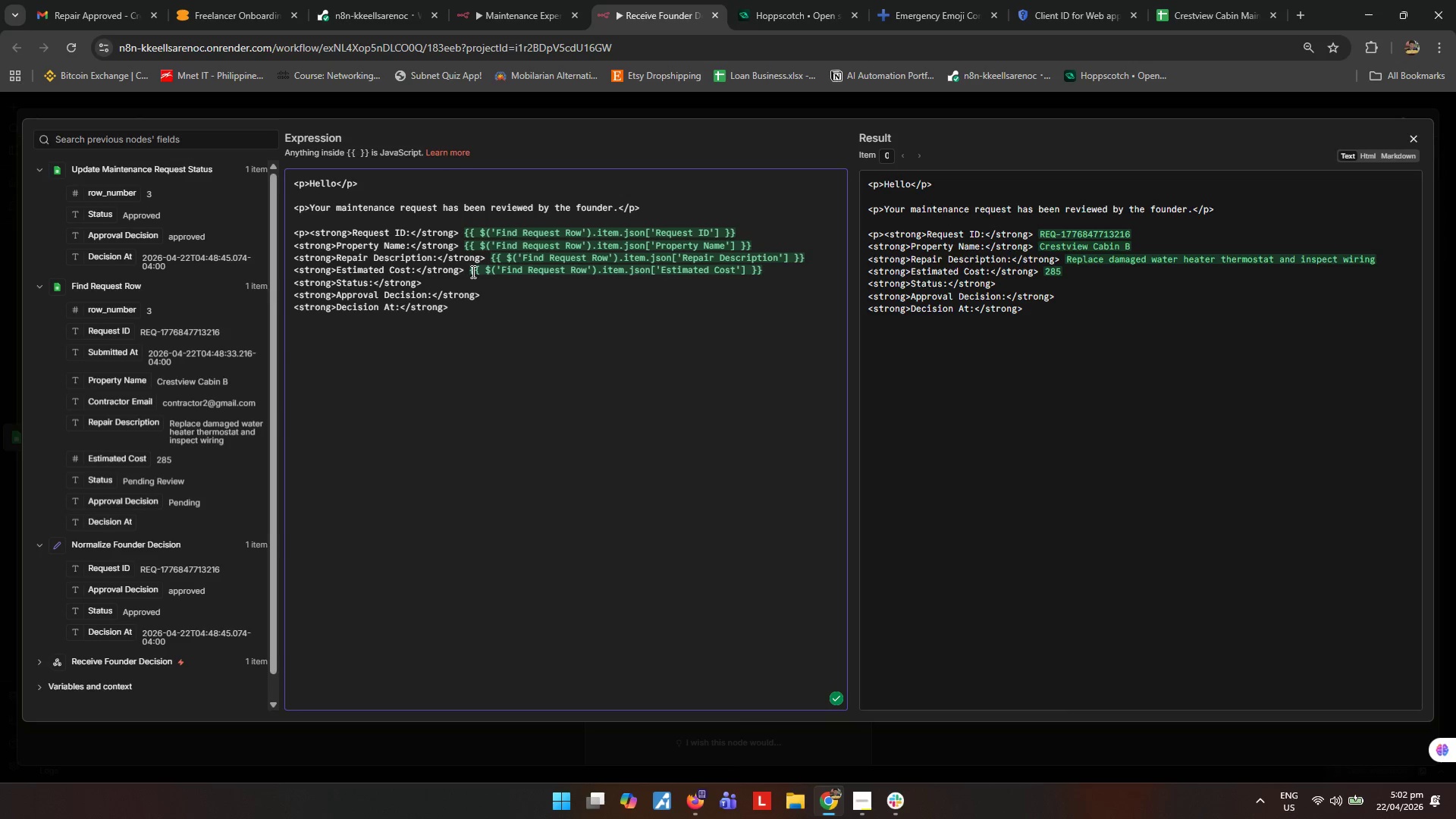 
left_click([470, 271])
 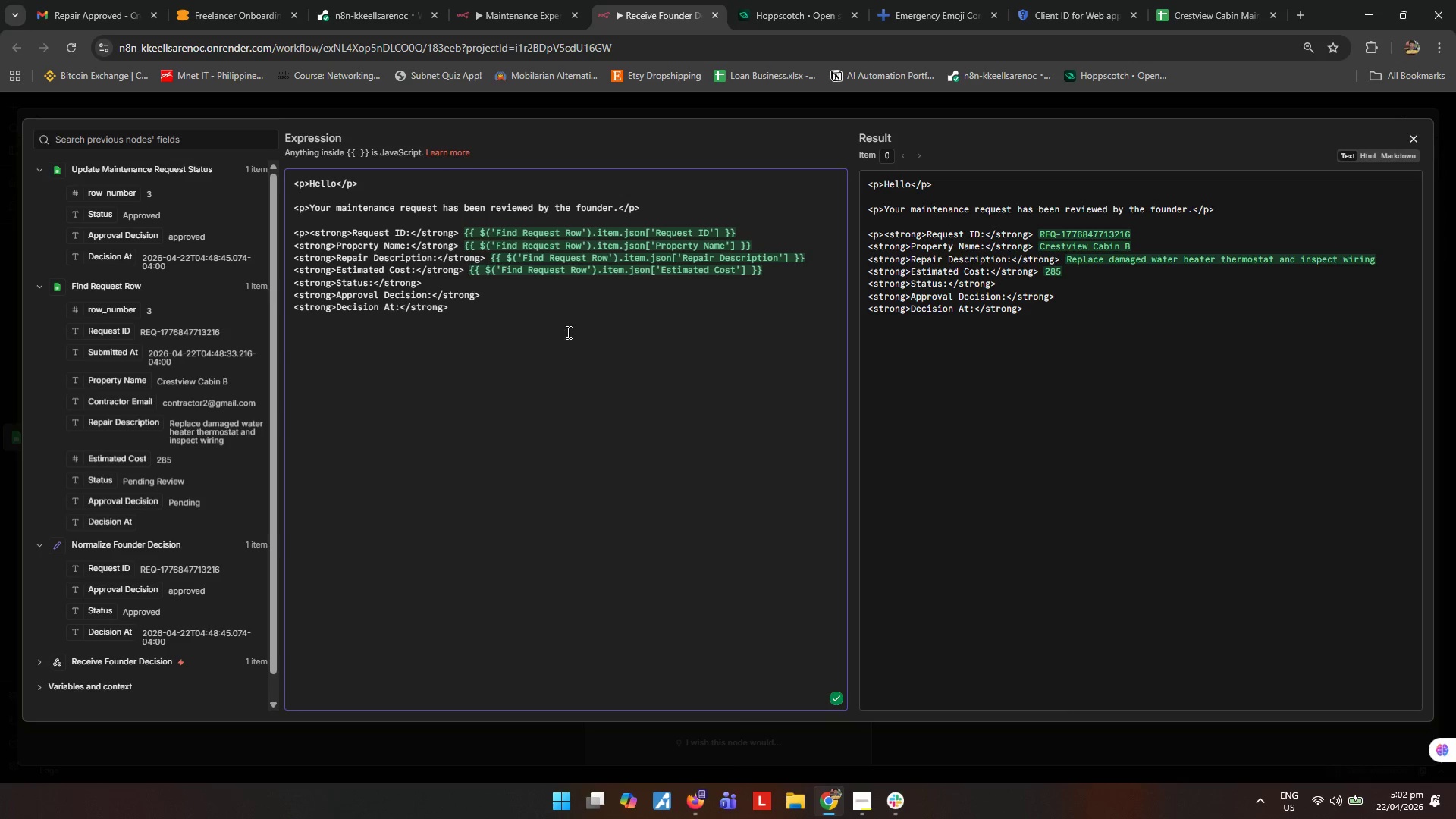 
key(Shift+ShiftLeft)
 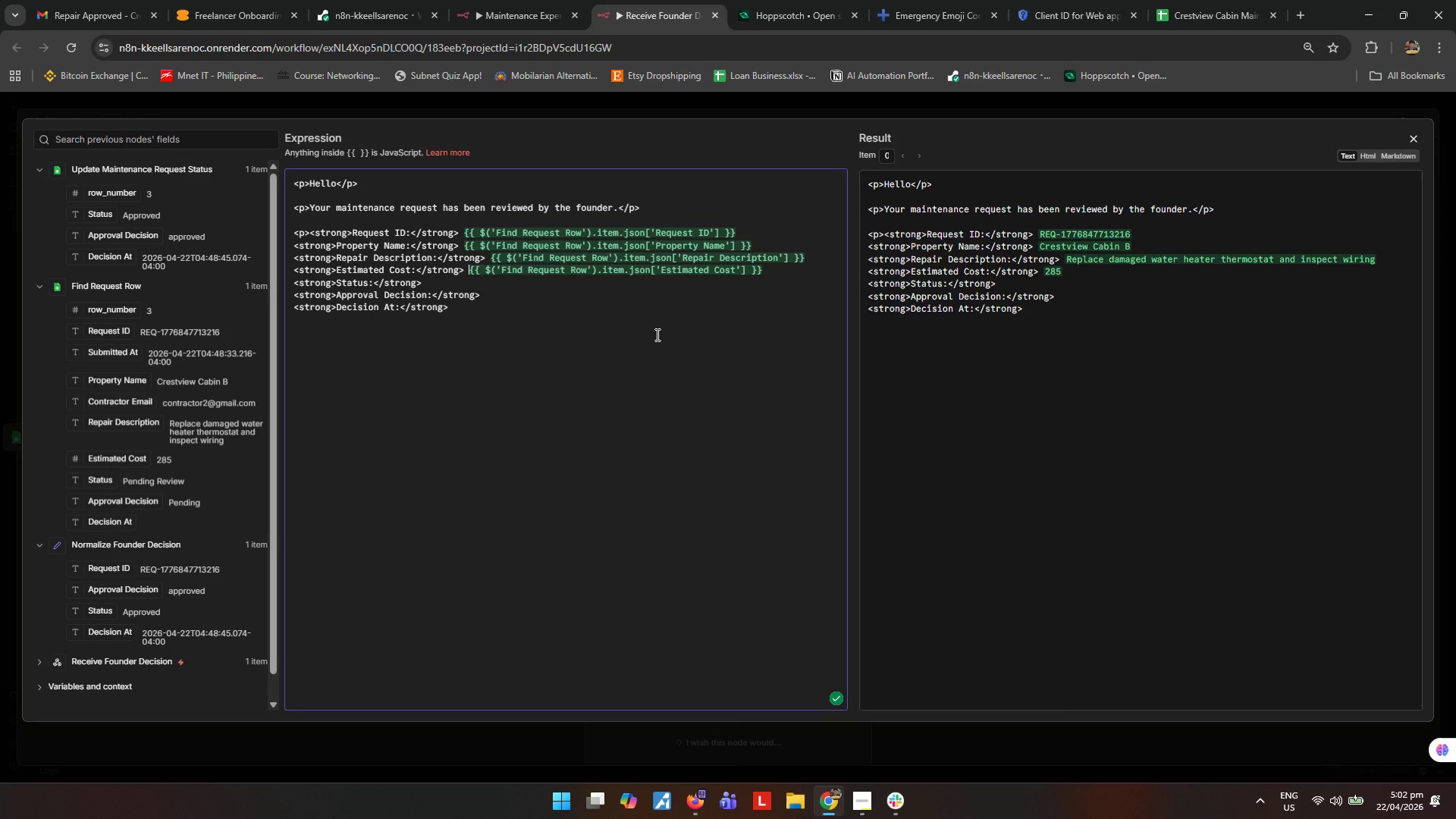 
key(Shift+4)
 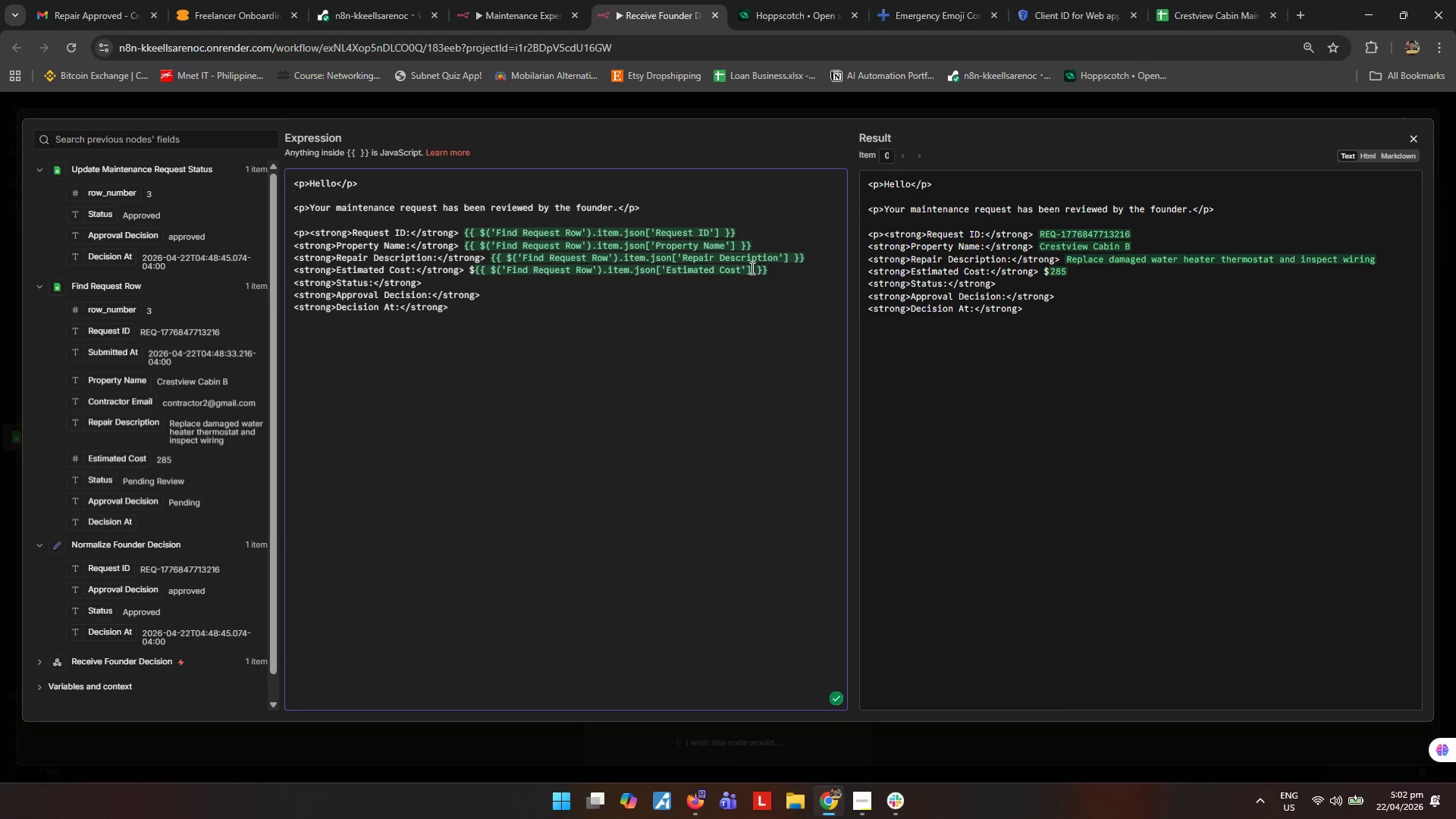 
left_click([751, 268])
 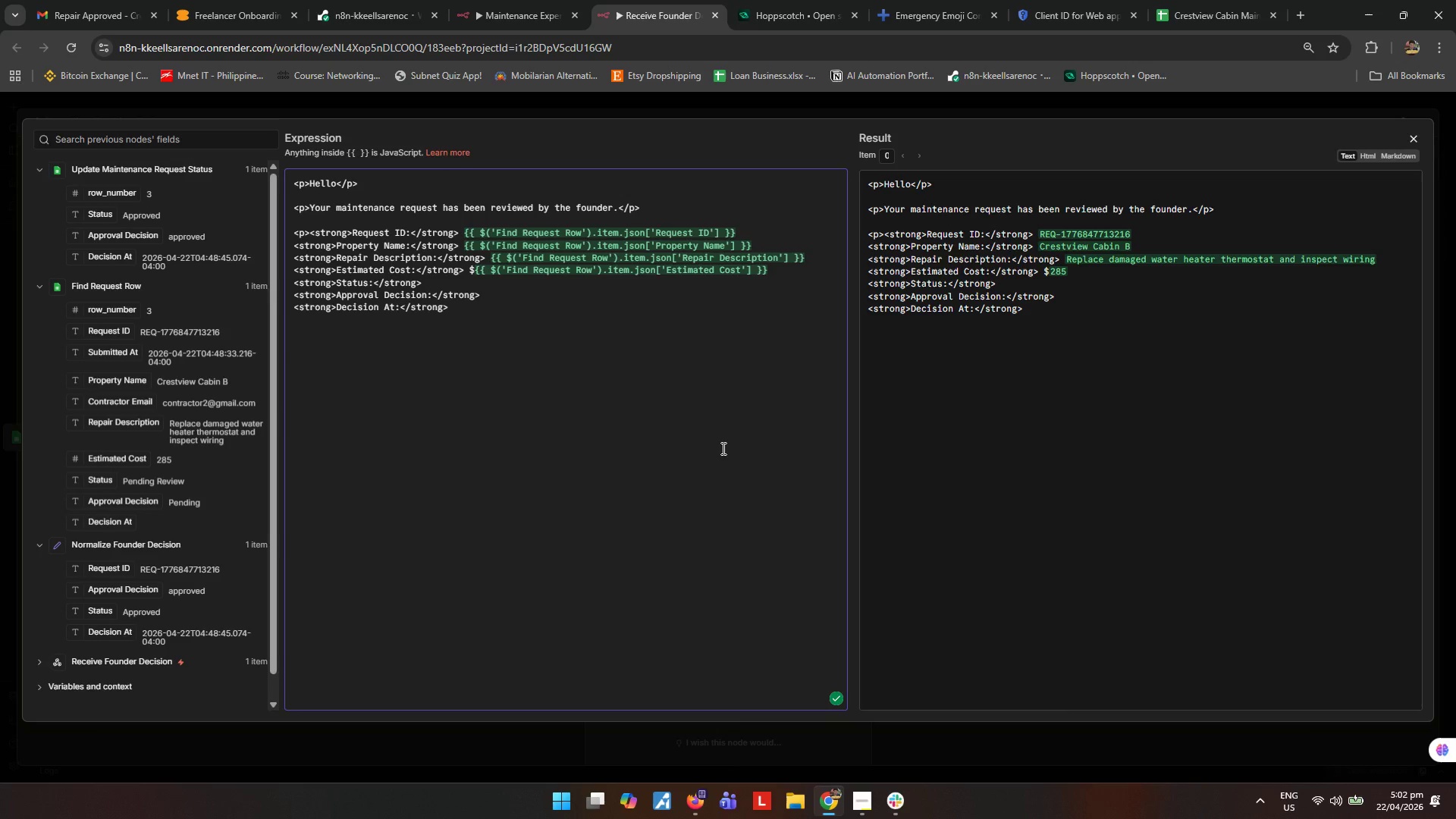 
type(.toLocale)
key(Tab)
 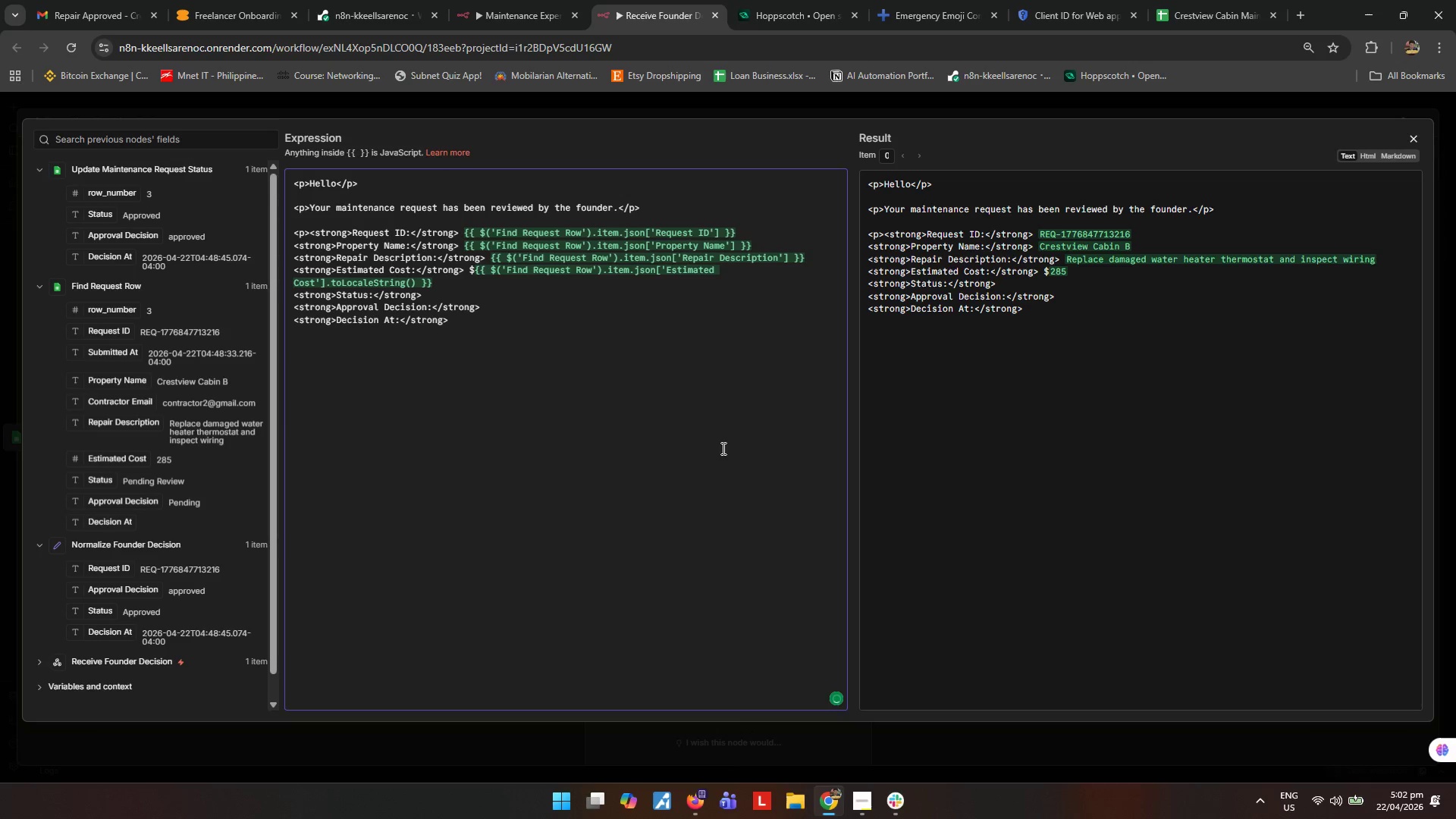 
key(ArrowLeft)
 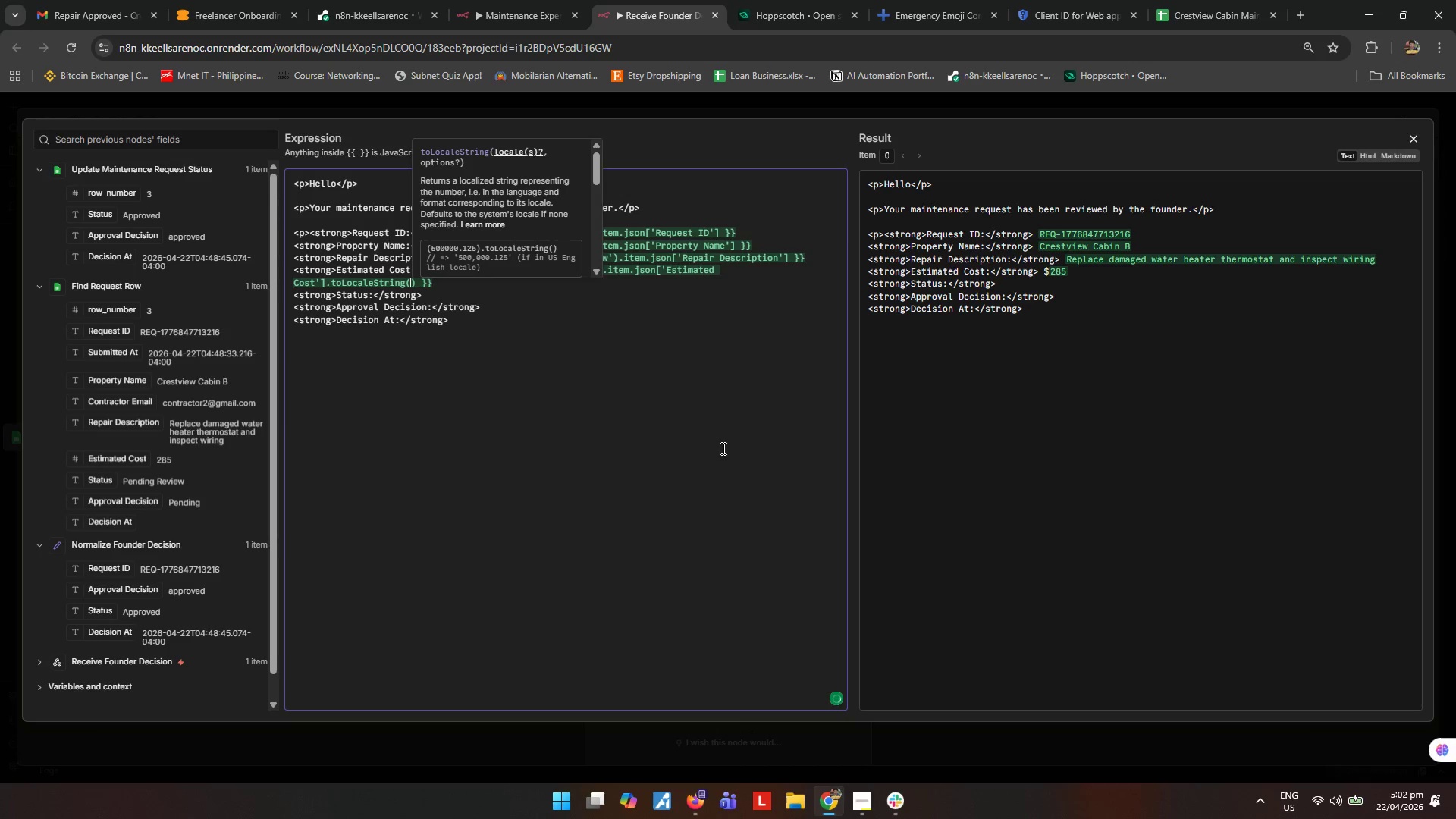 
type('en-US)
 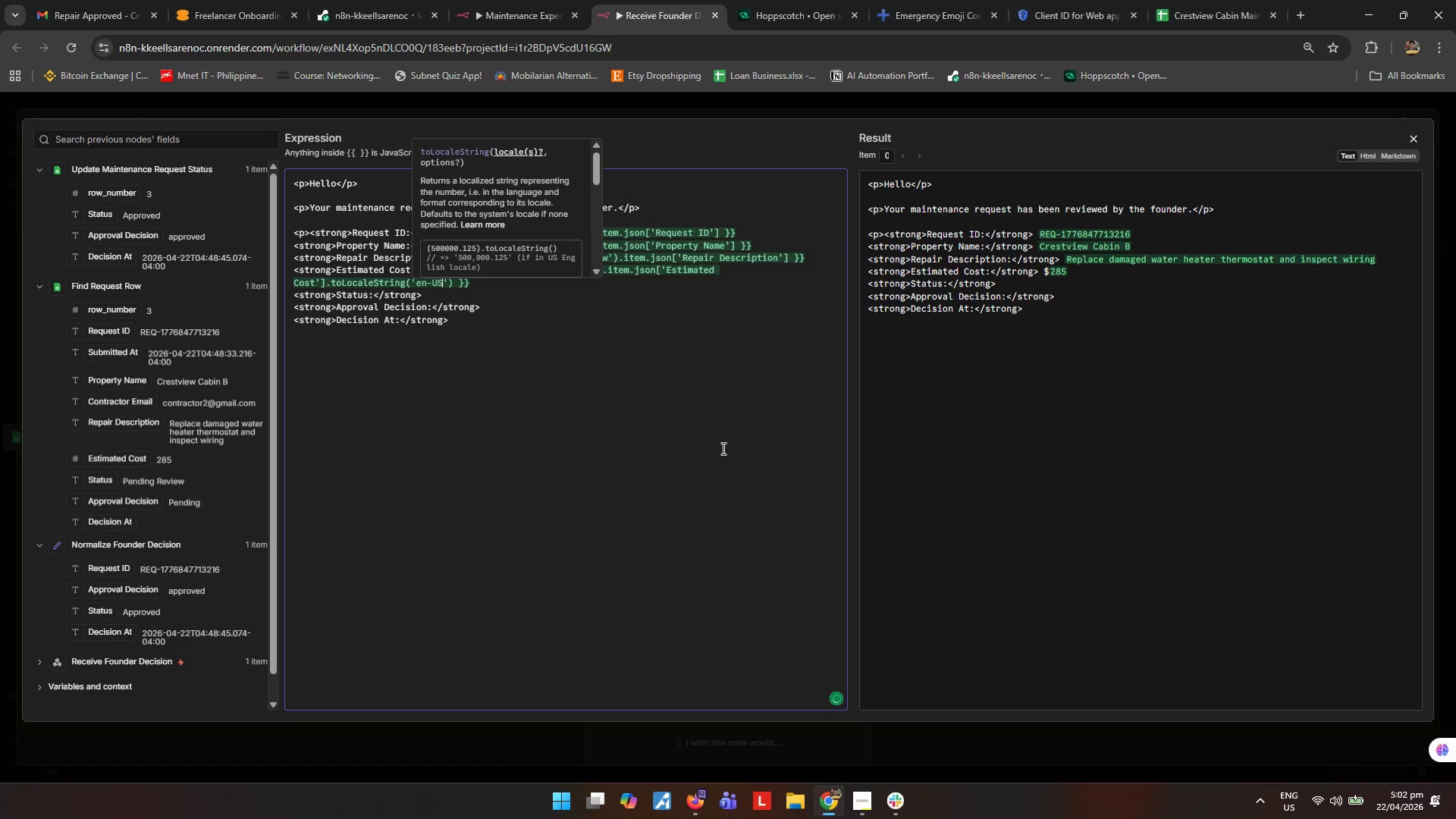 
key(ArrowRight)
 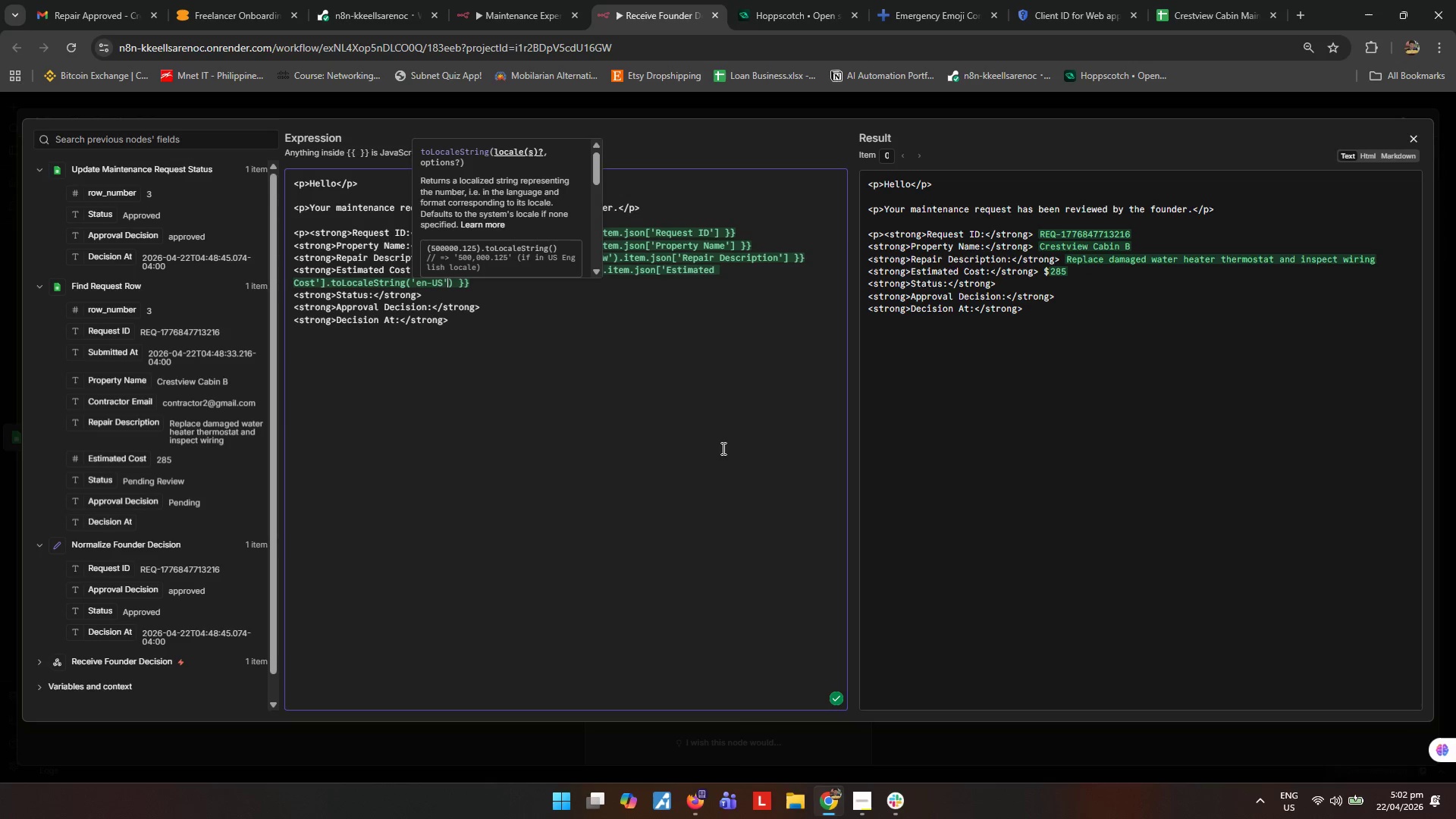 
key(ArrowRight)
 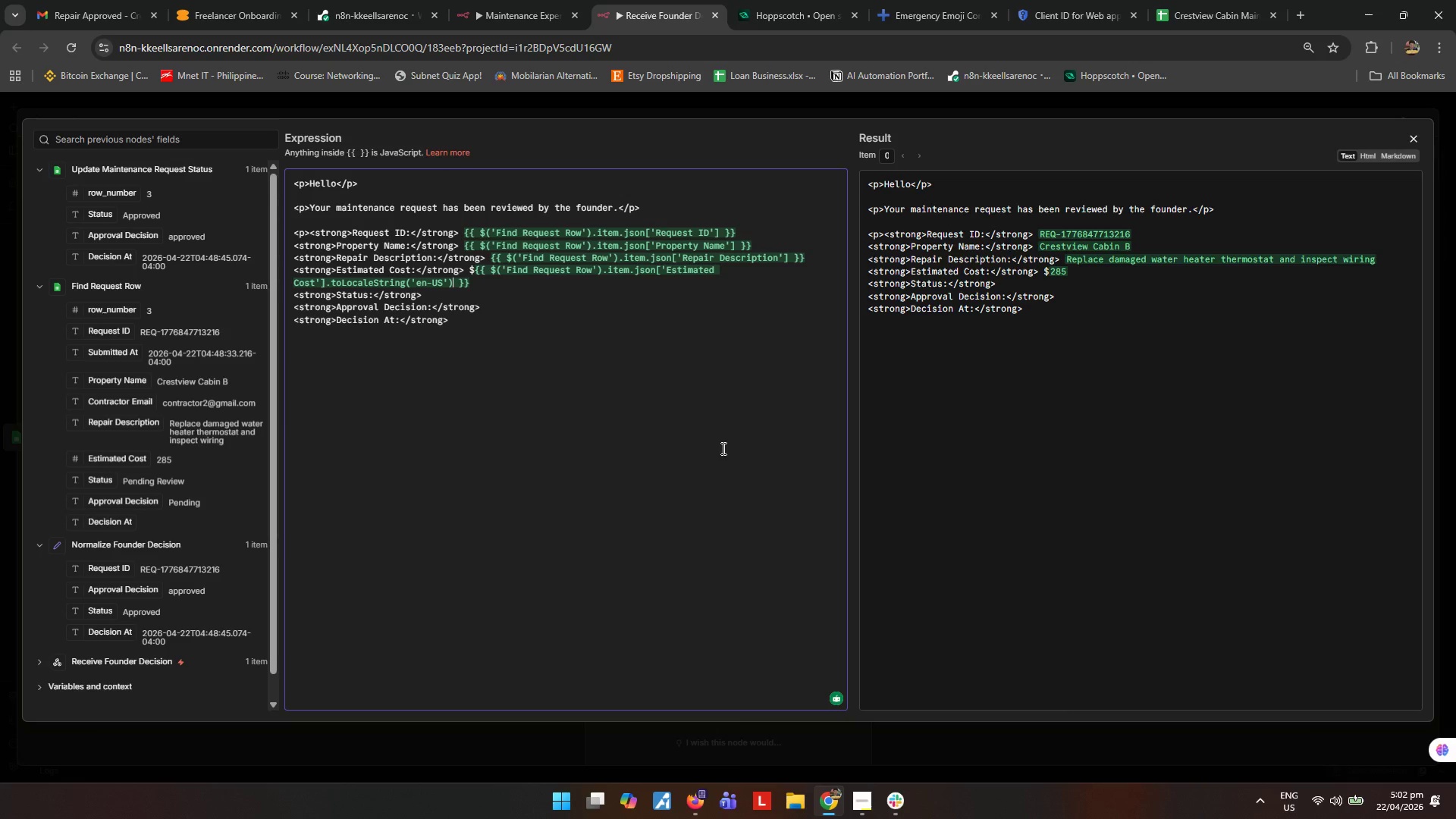 
wait(8.2)
 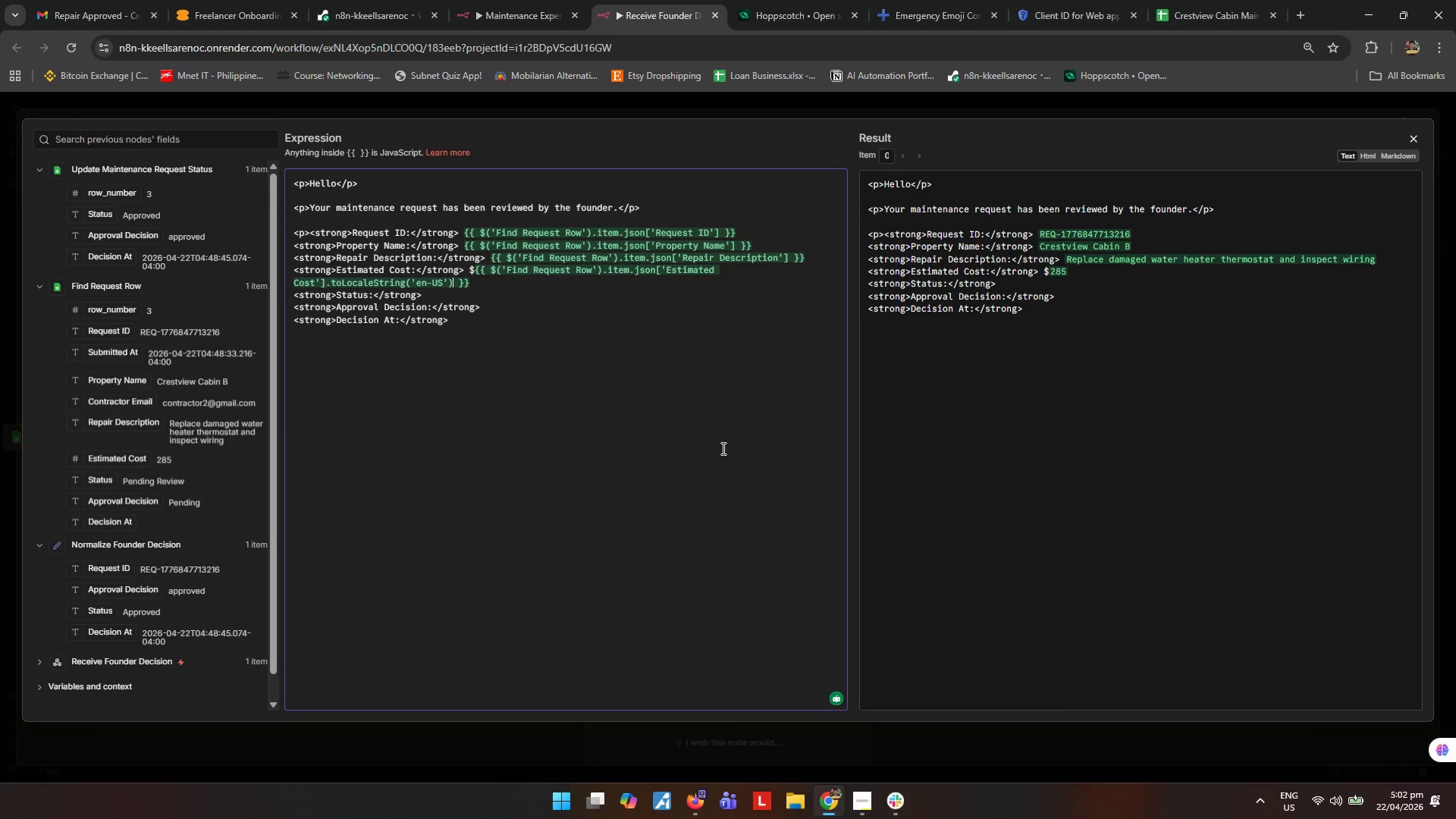 
left_click([479, 5])
 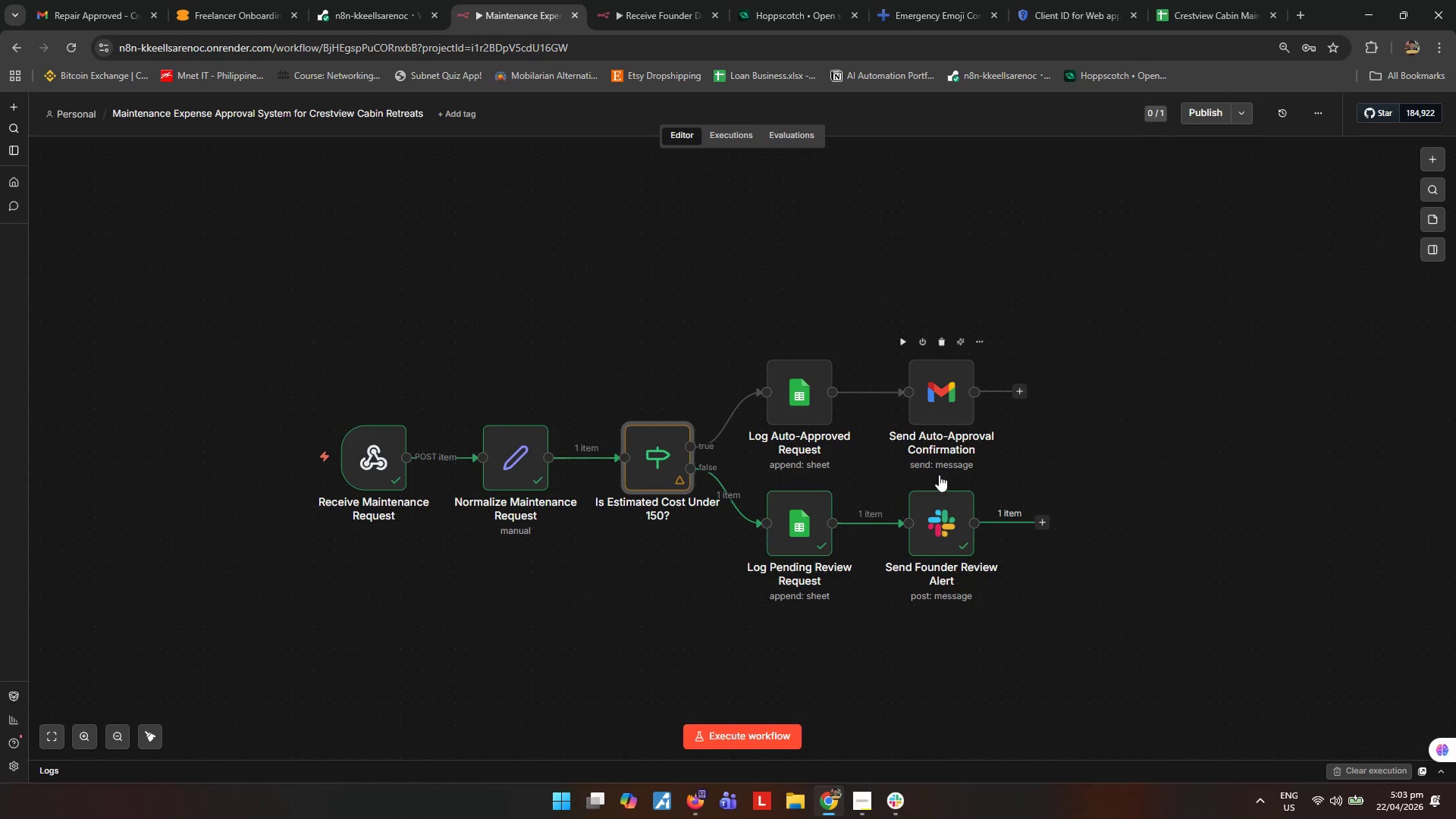 
double_click([938, 522])
 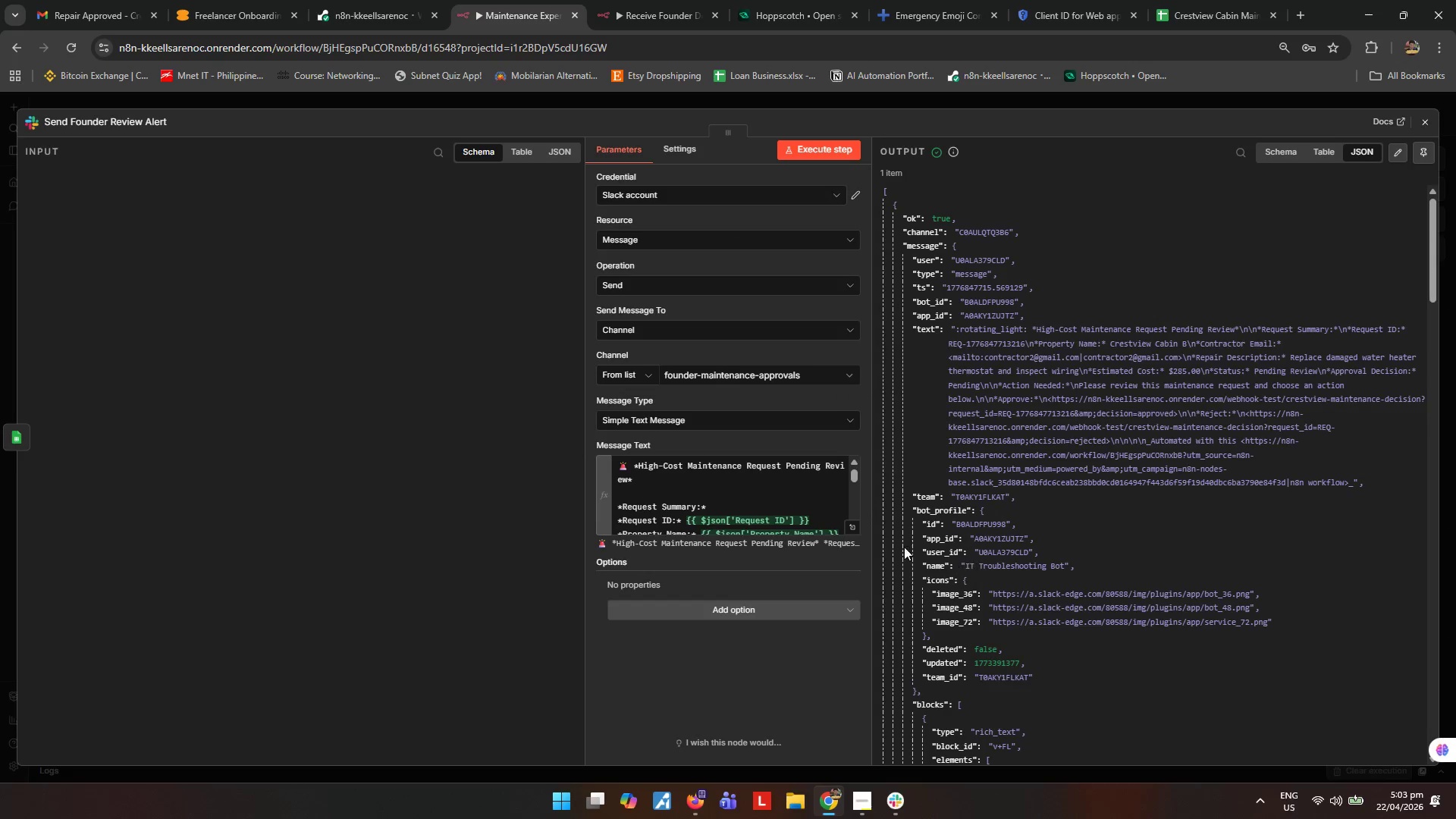 
left_click([852, 528])
 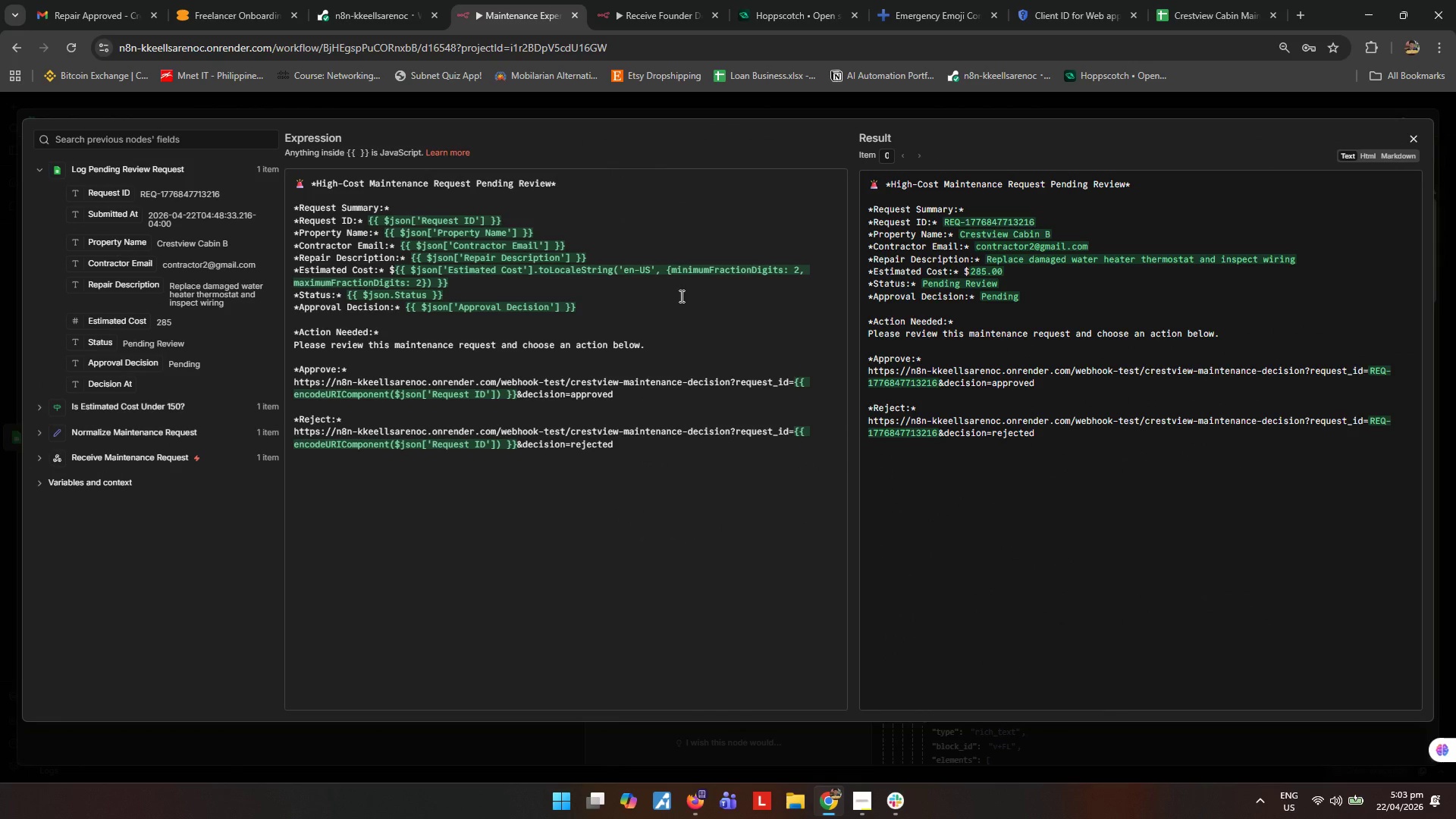 
wait(10.62)
 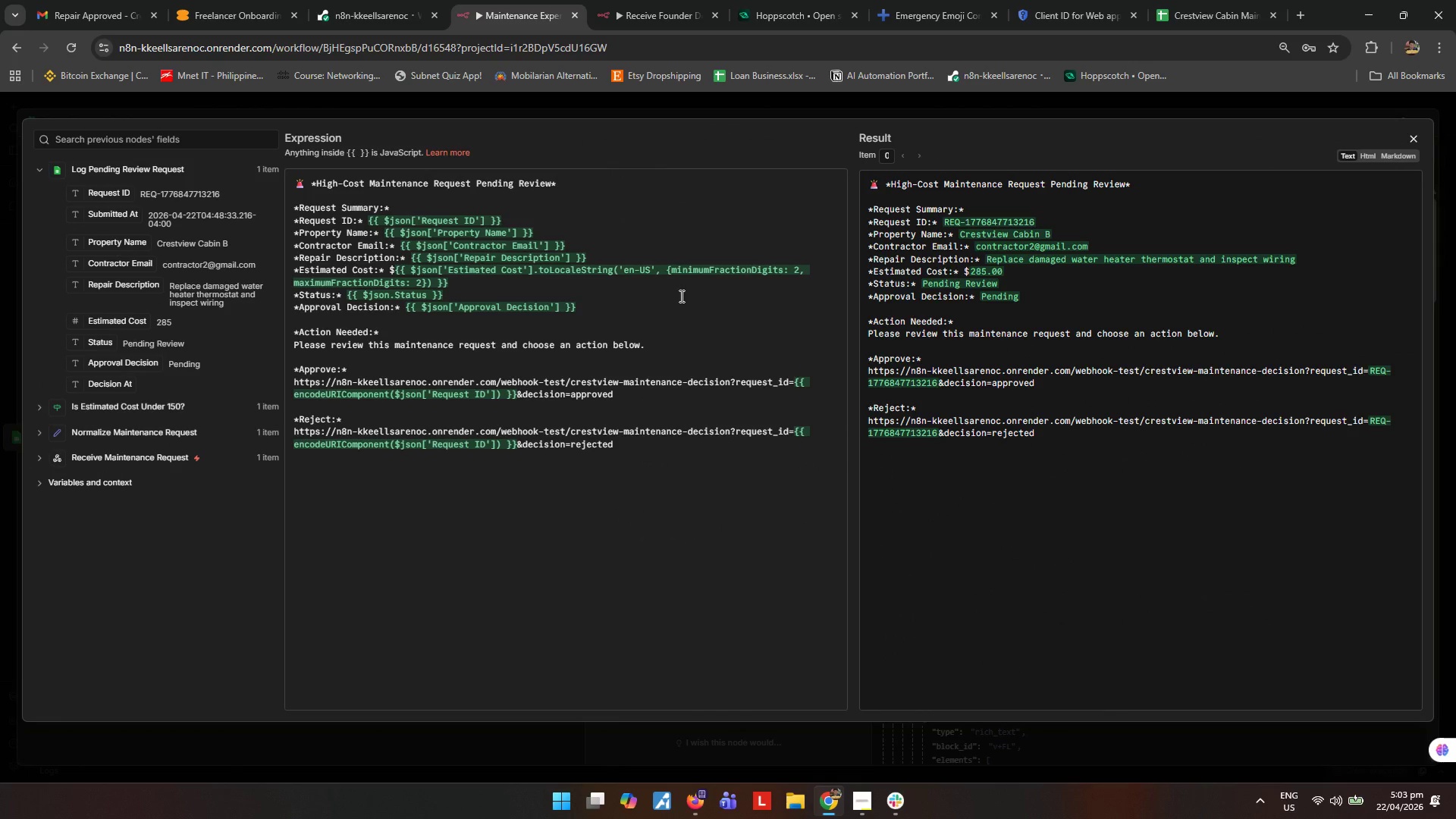 
left_click_drag(start_coordinate=[655, 266], to_coordinate=[433, 284])
 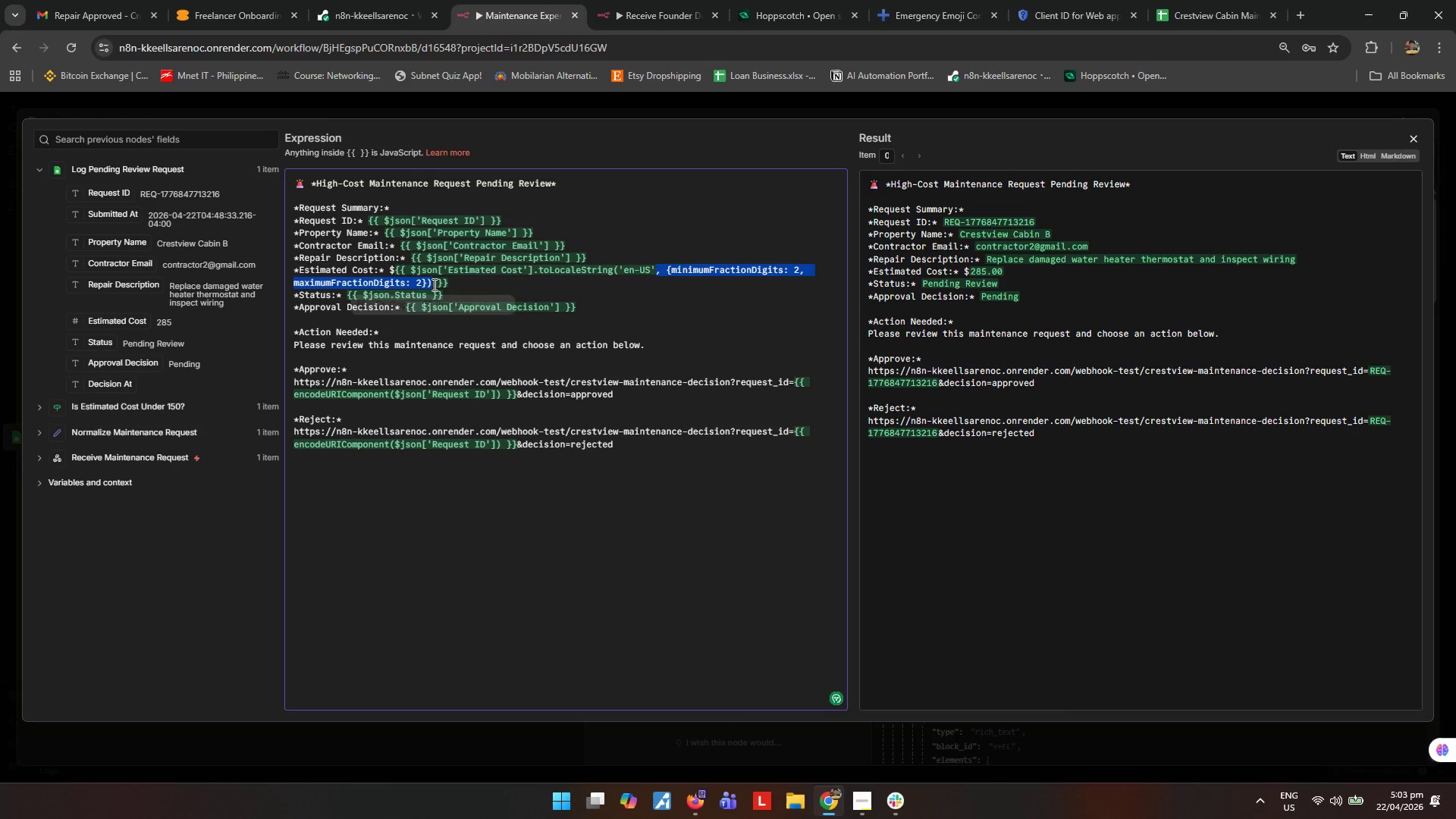 
key(Control+ControlLeft)
 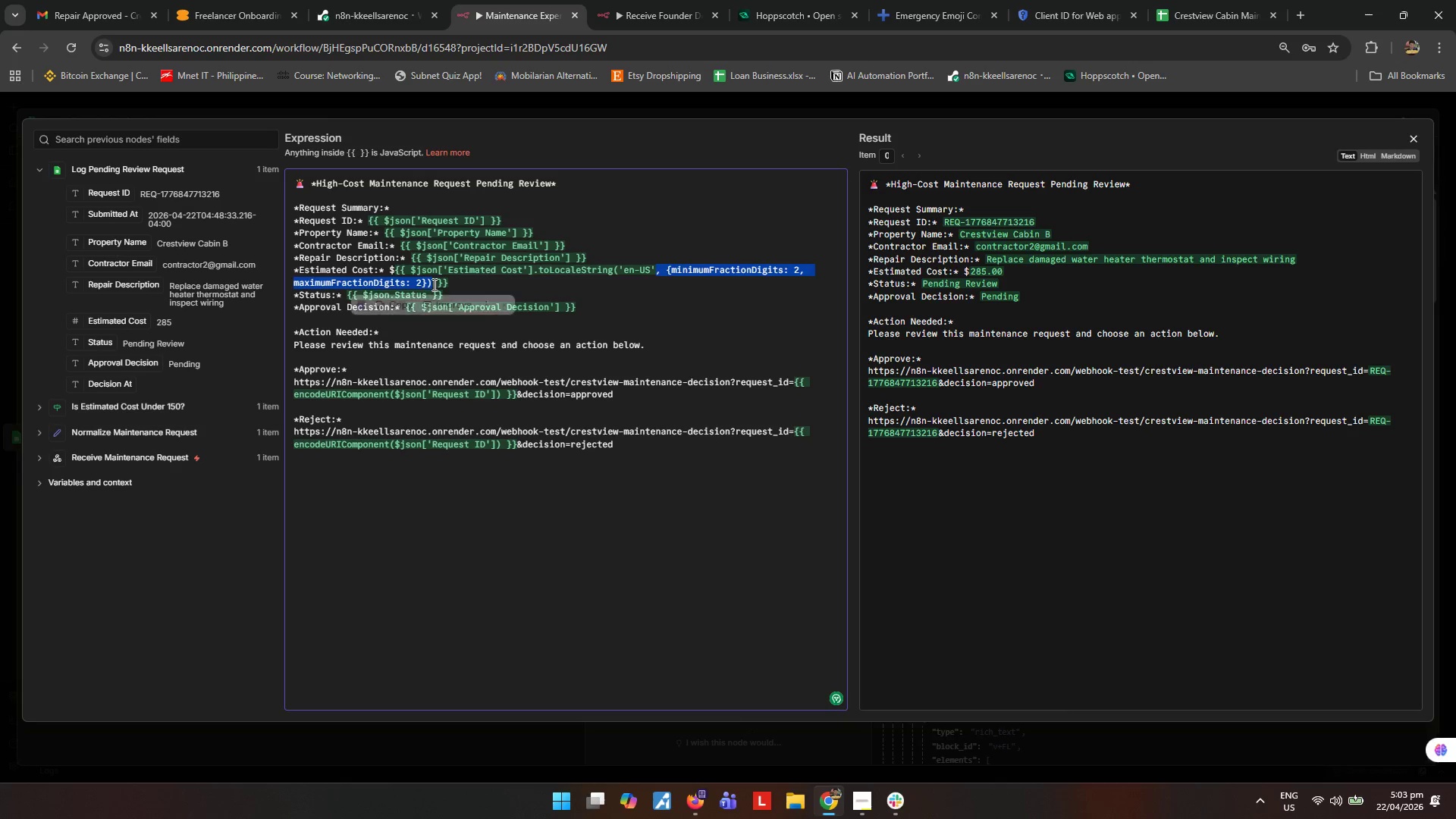 
key(Control+C)
 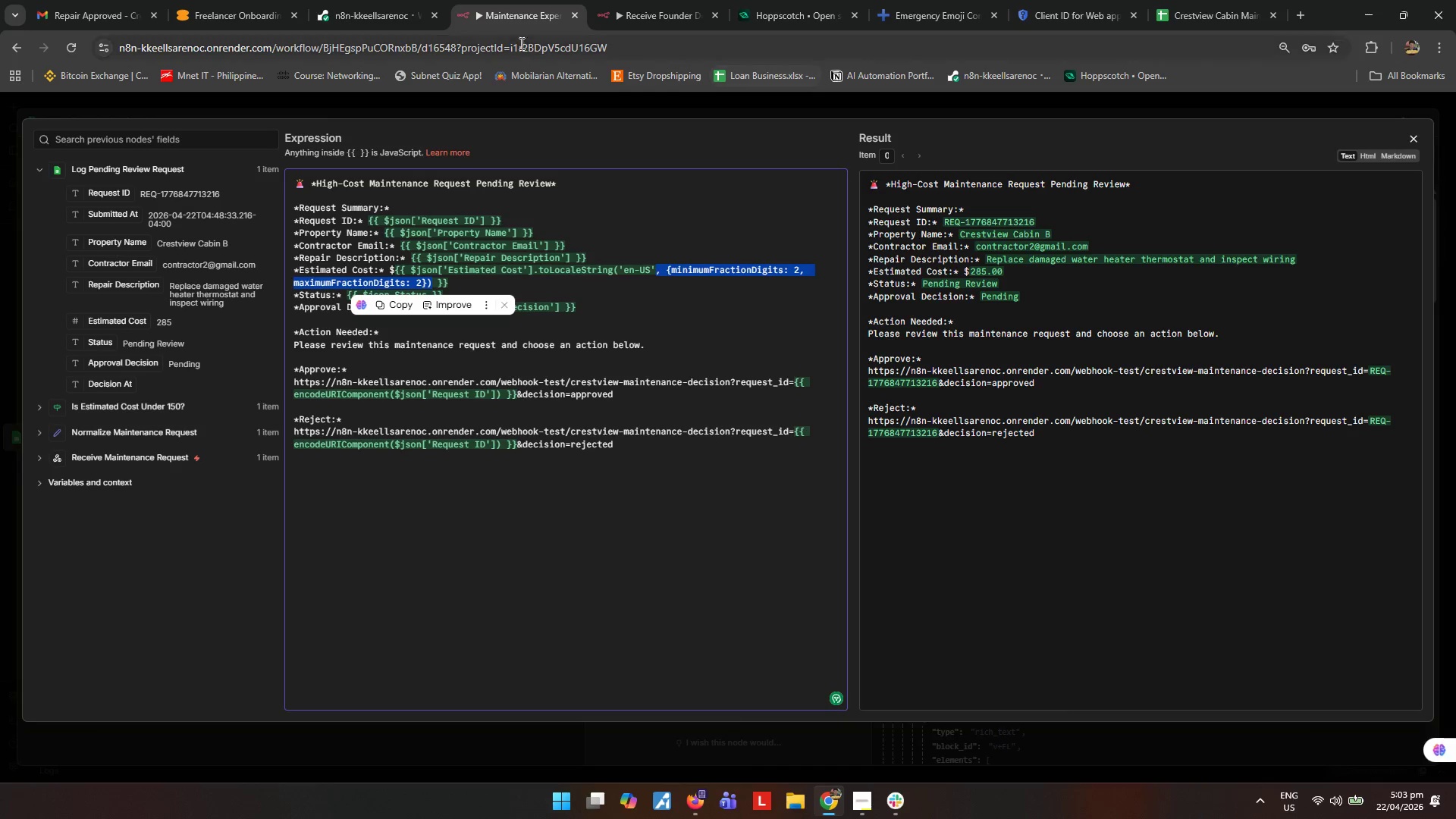 
left_click([673, 0])
 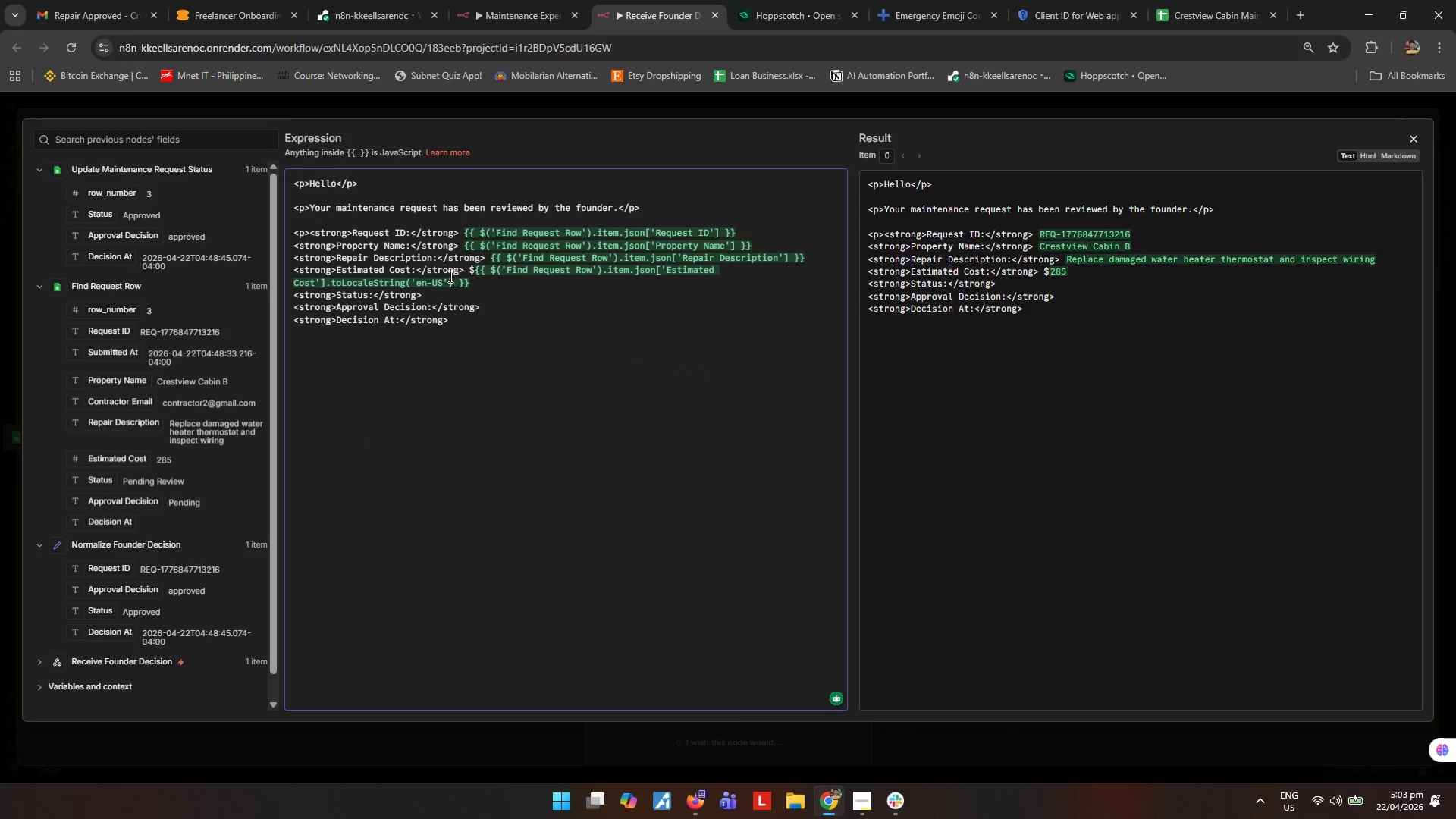 
left_click_drag(start_coordinate=[453, 284], to_coordinate=[447, 282])
 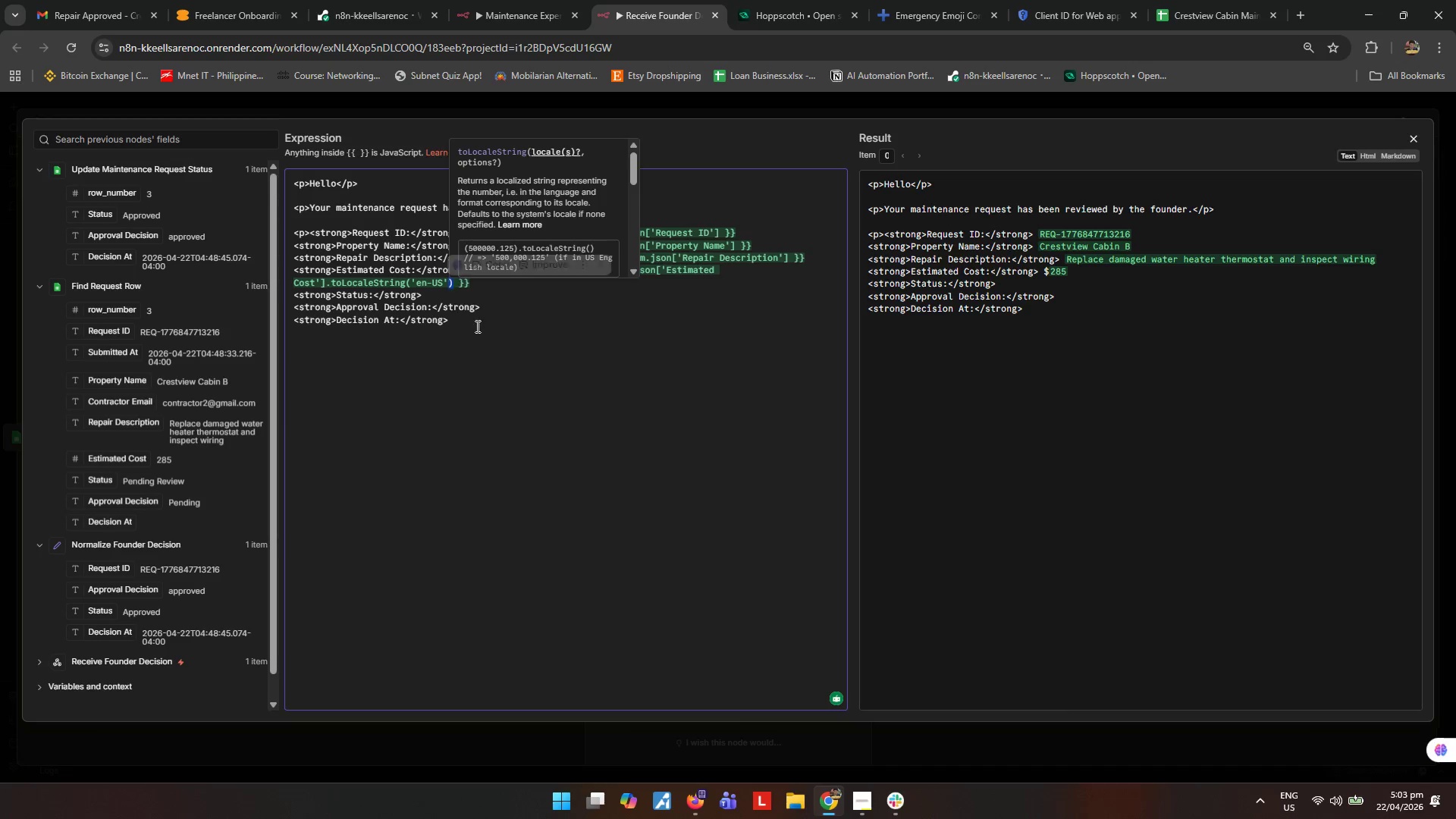 
key(Control+ControlLeft)
 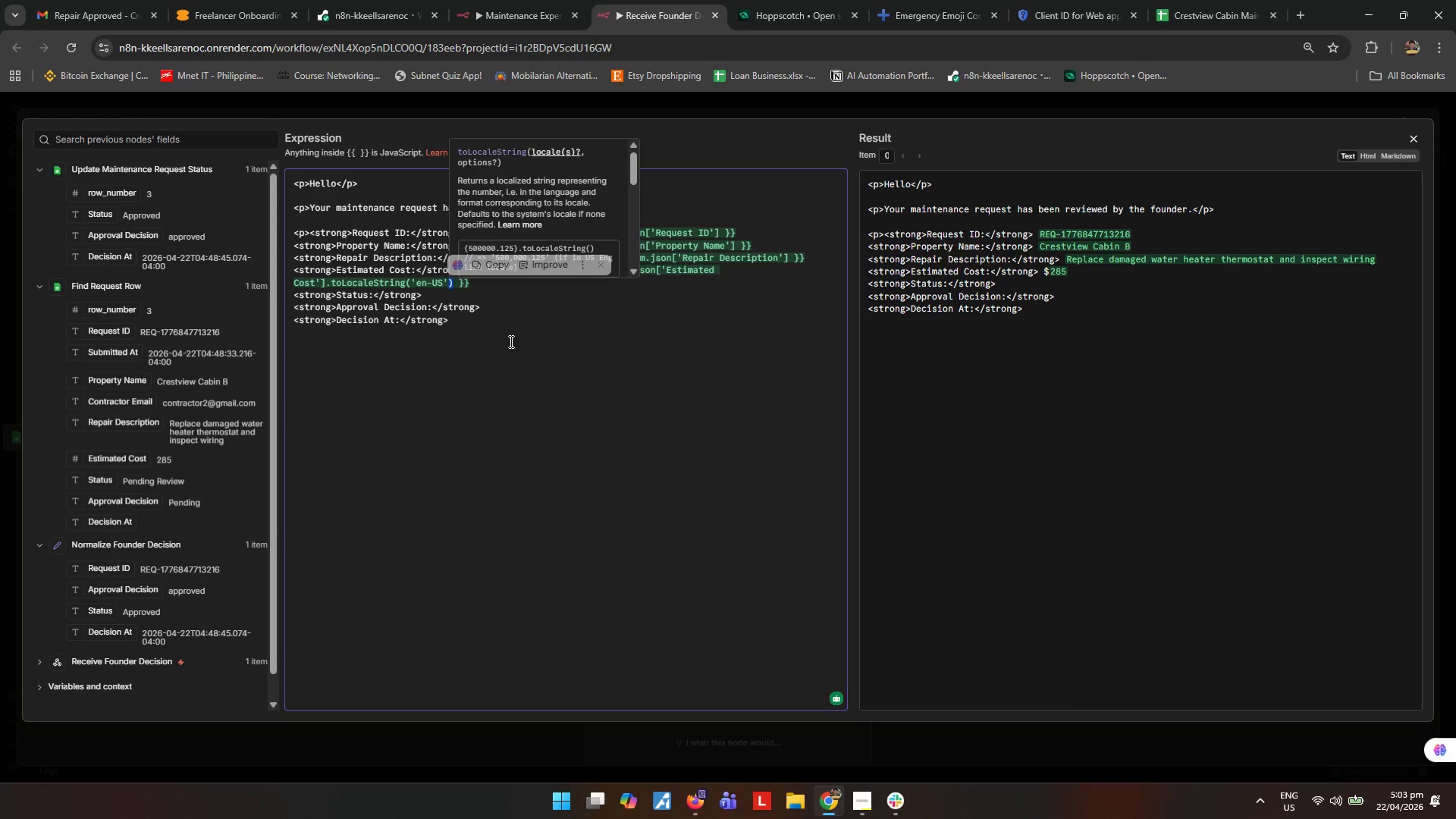 
key(Control+V)
 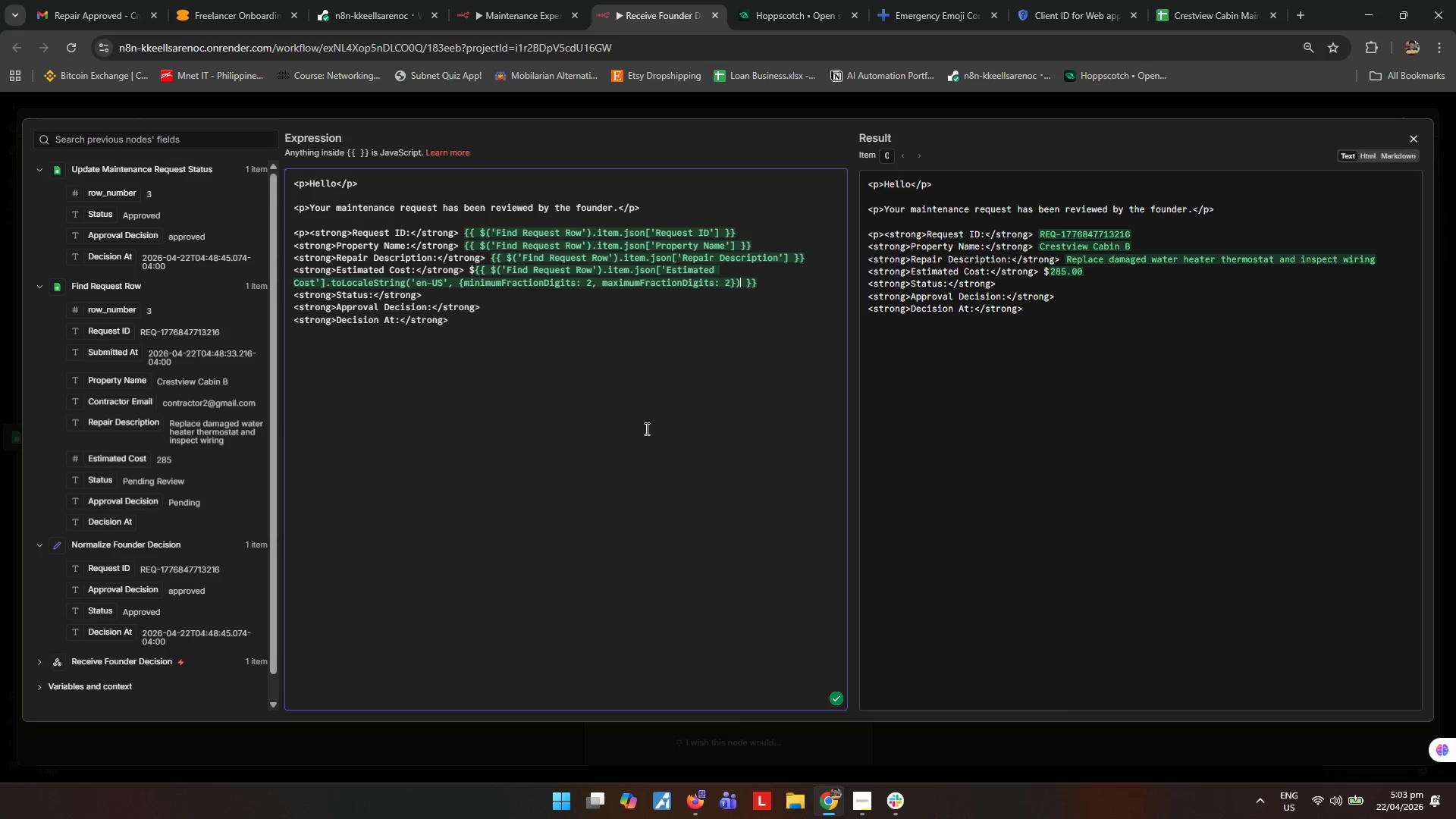 
left_click([645, 428])
 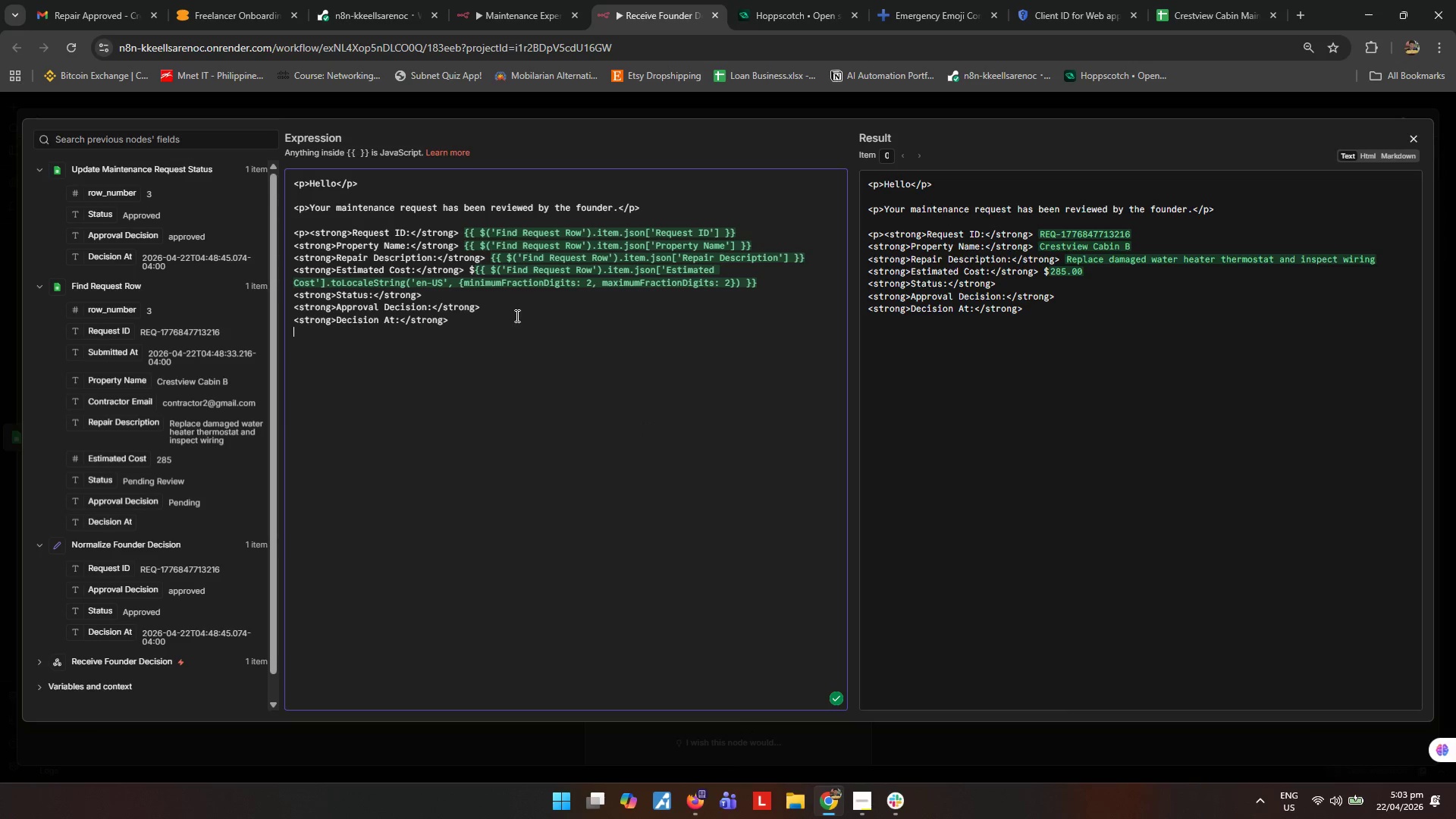 
left_click([519, 297])
 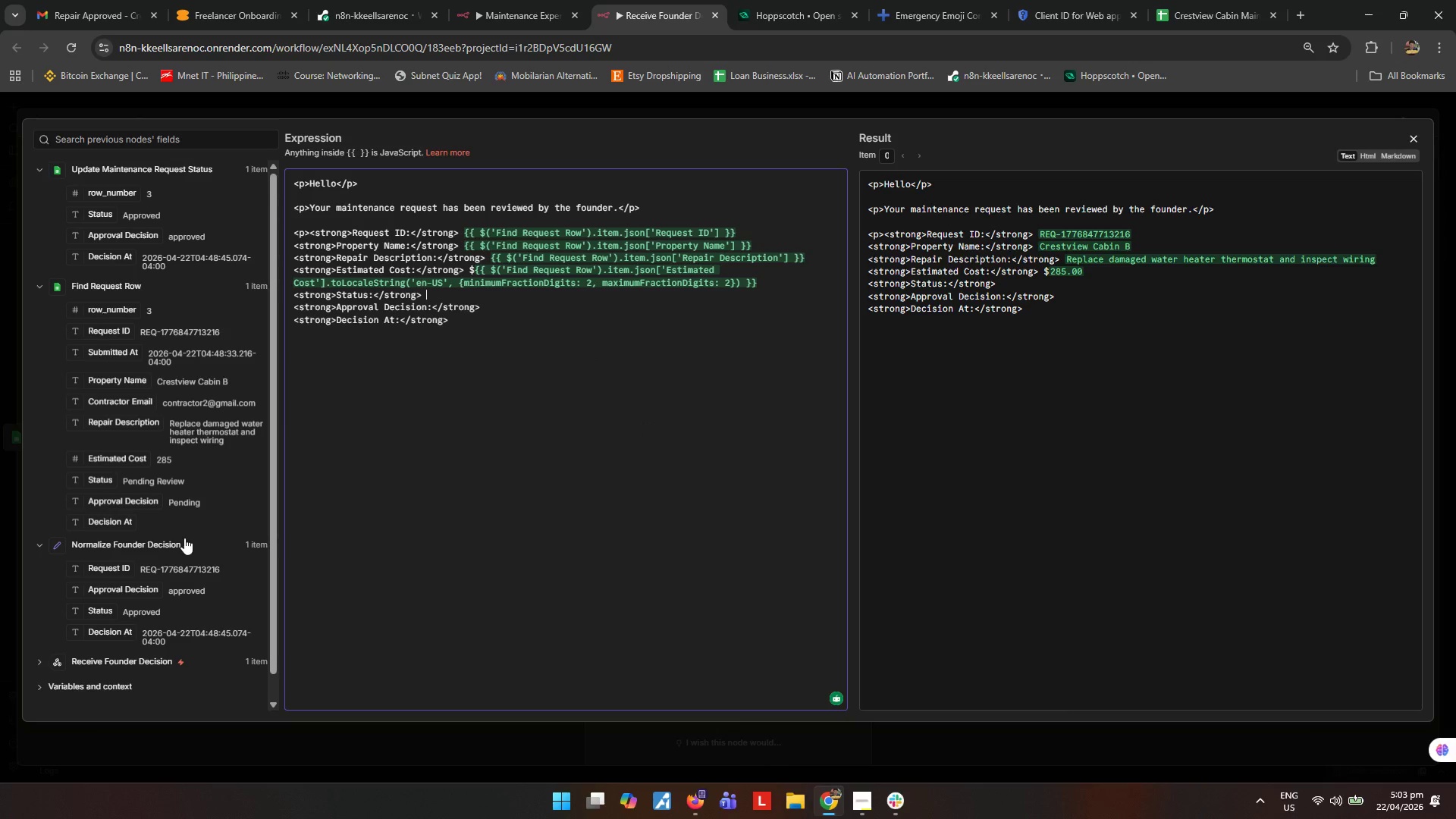 
scroll: coordinate [187, 544], scroll_direction: down, amount: 1.0
 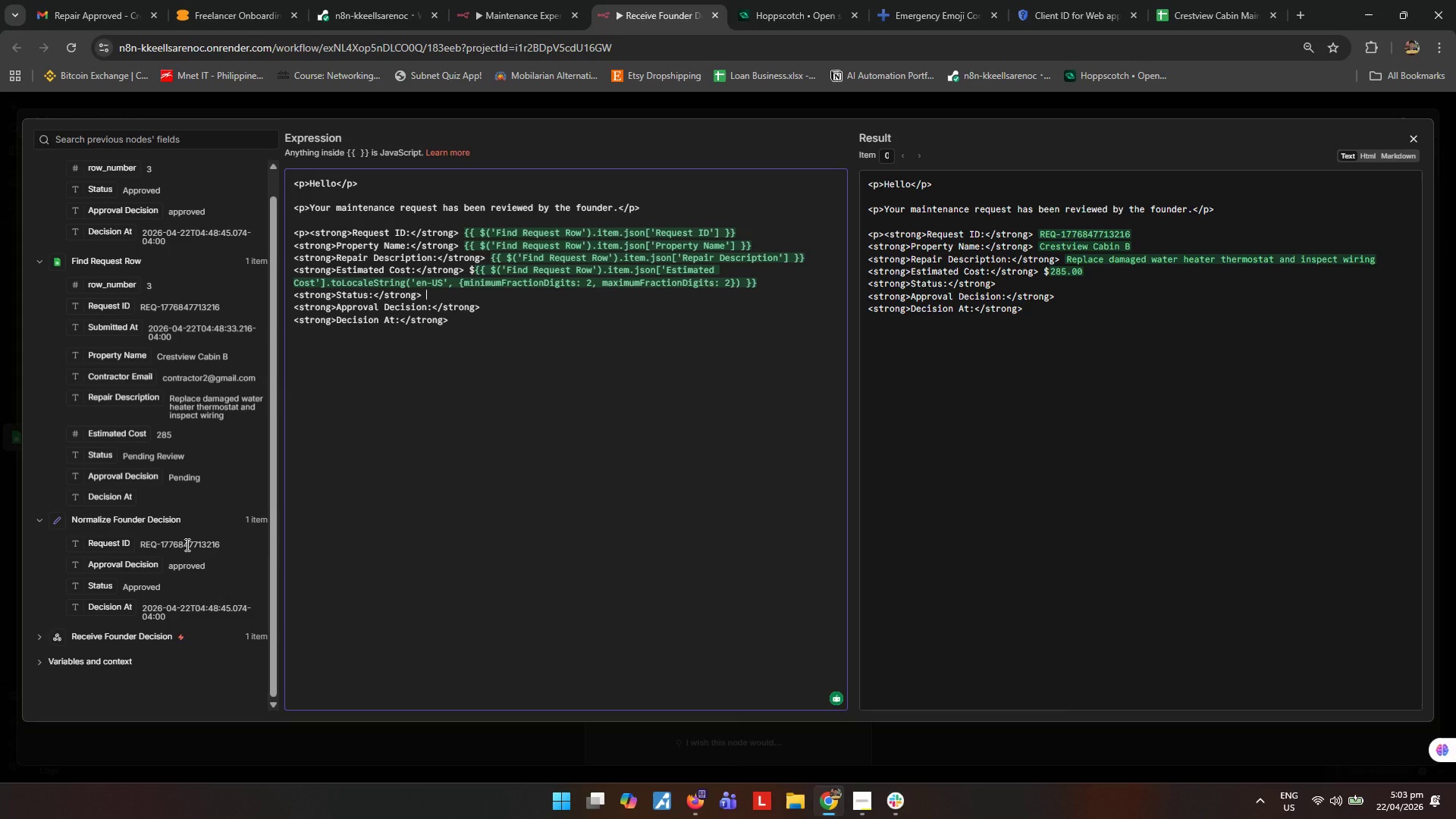 
scroll: coordinate [165, 416], scroll_direction: up, amount: 4.0
 